 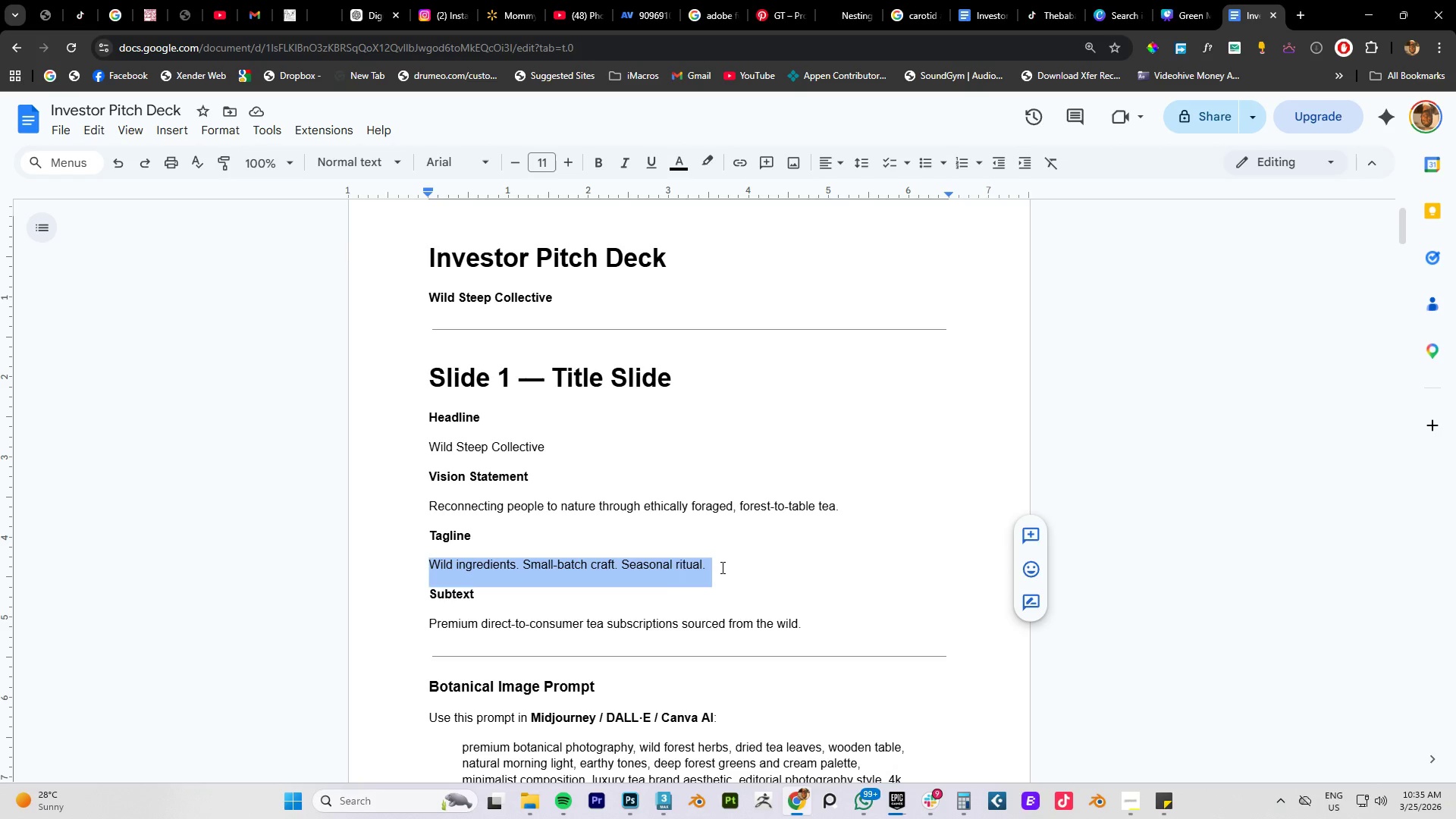 
key(Control+C)
 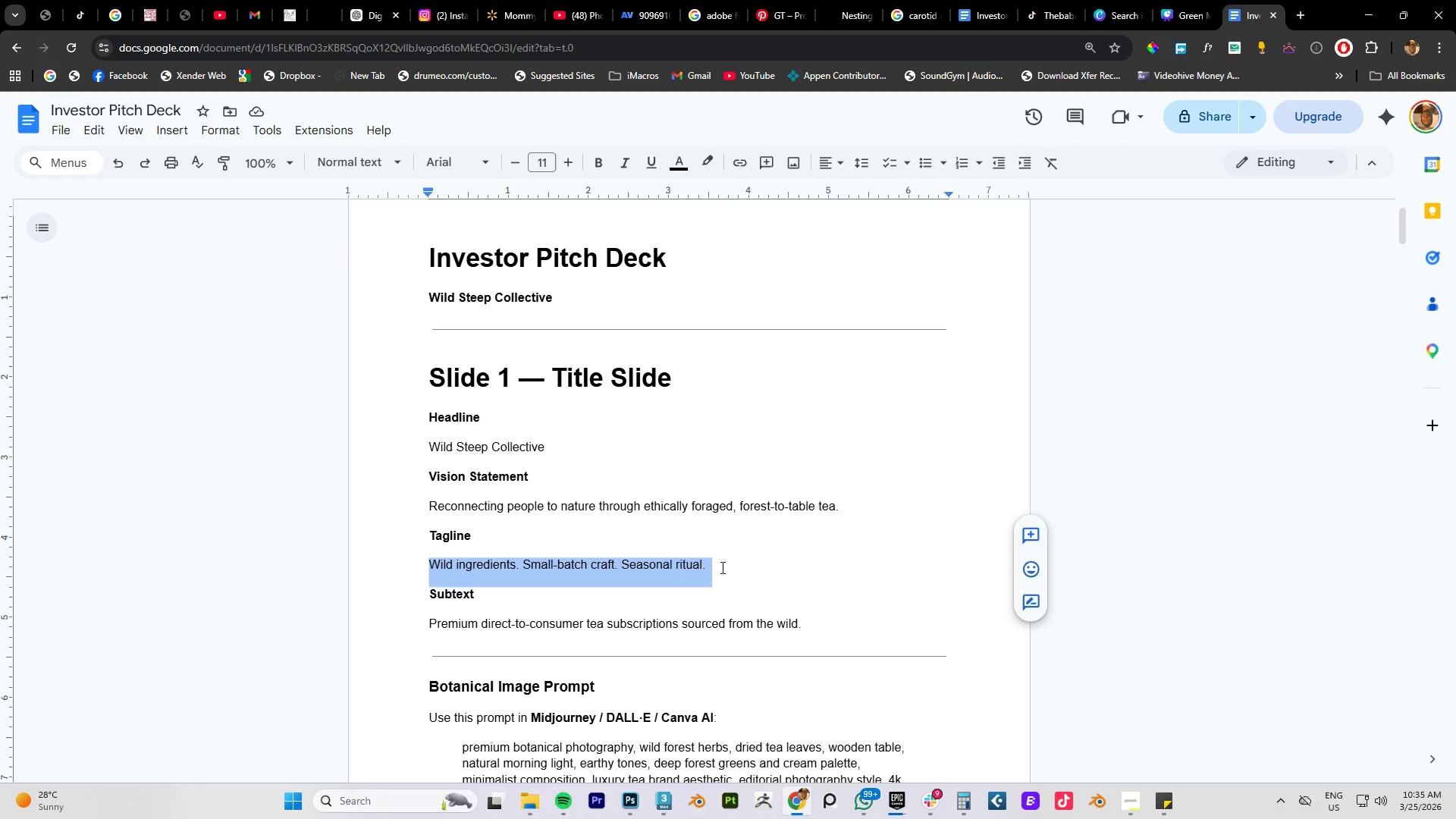 
key(Control+C)
 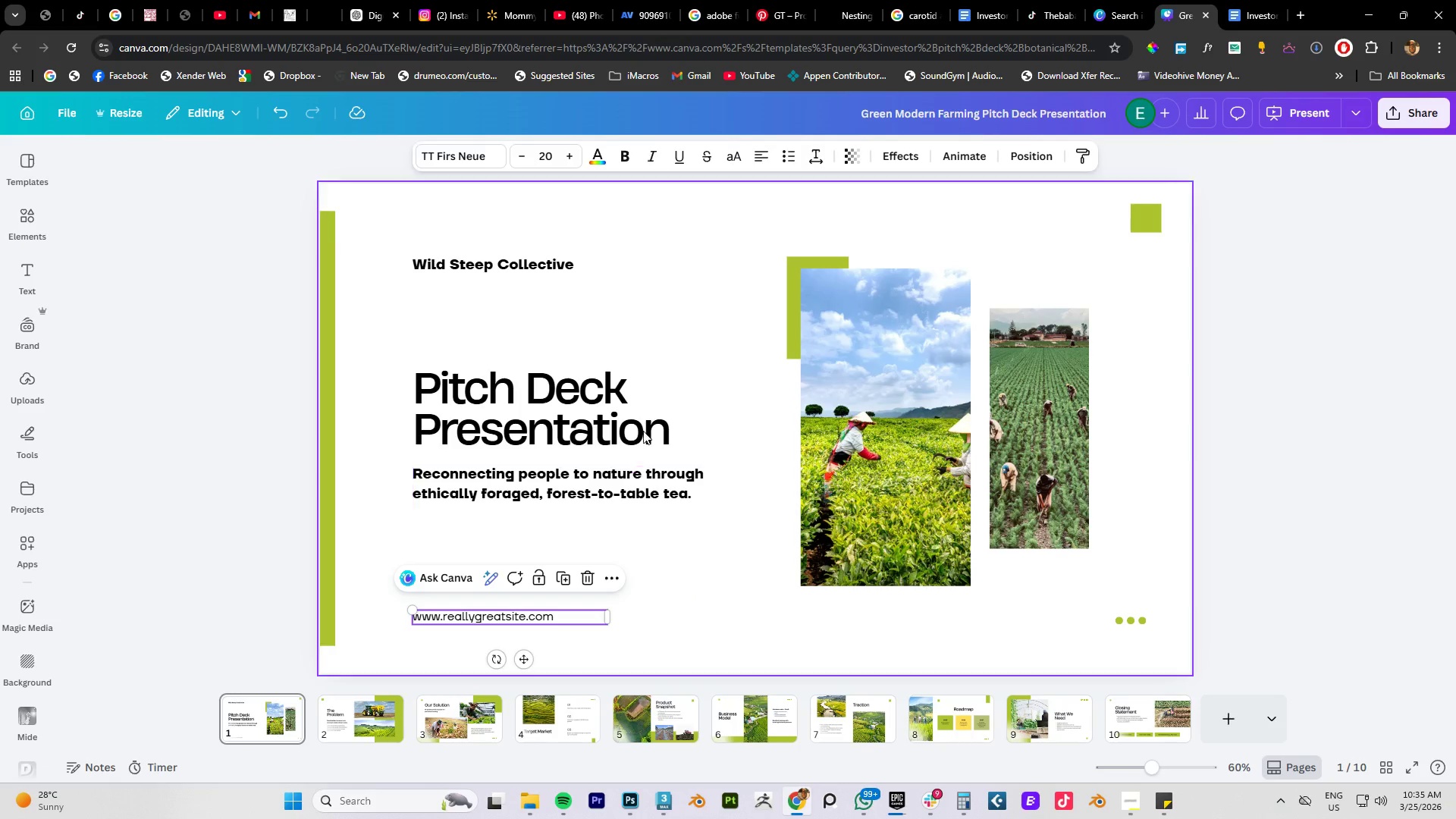 
left_click([584, 411])
 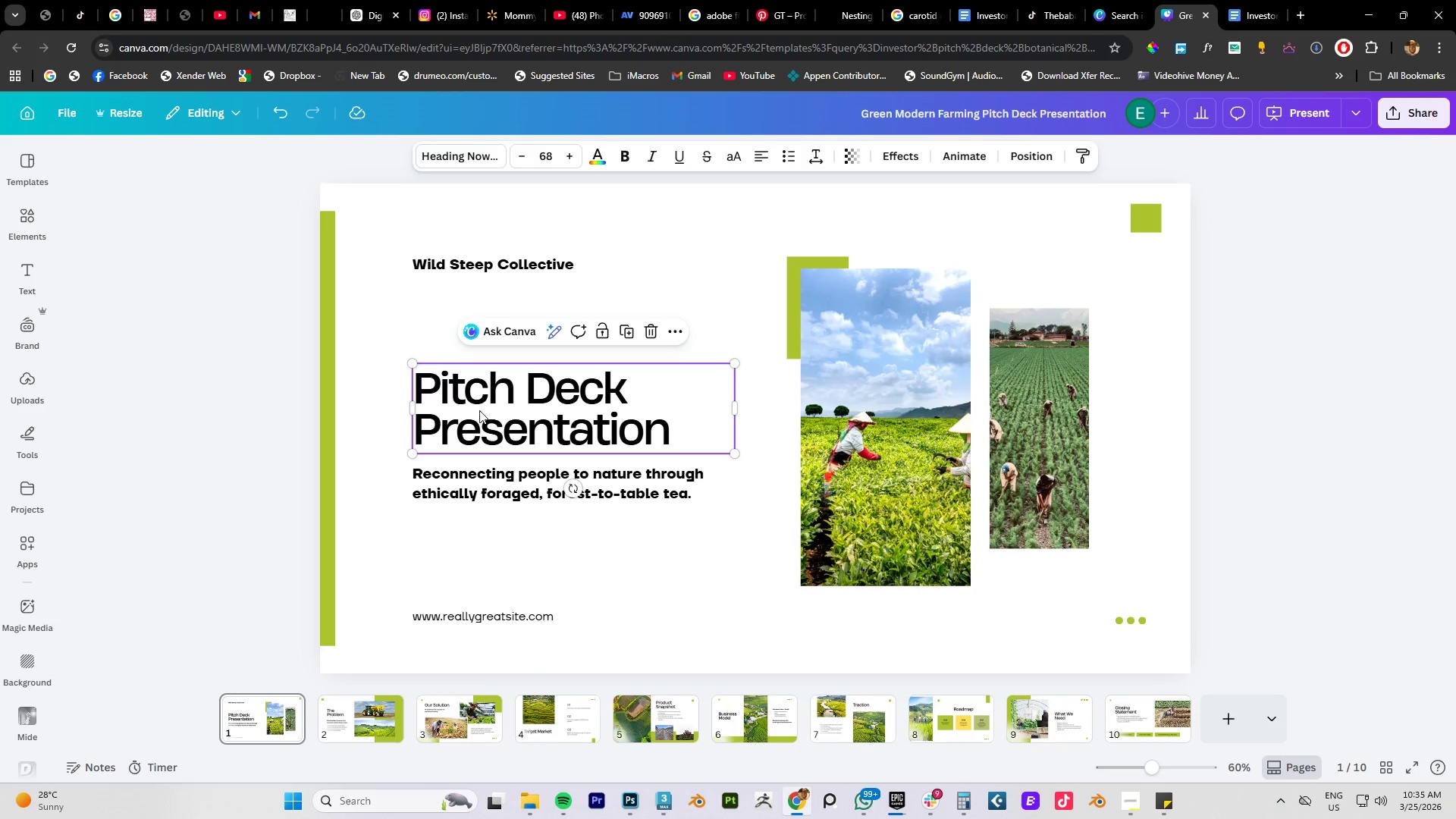 
wait(5.58)
 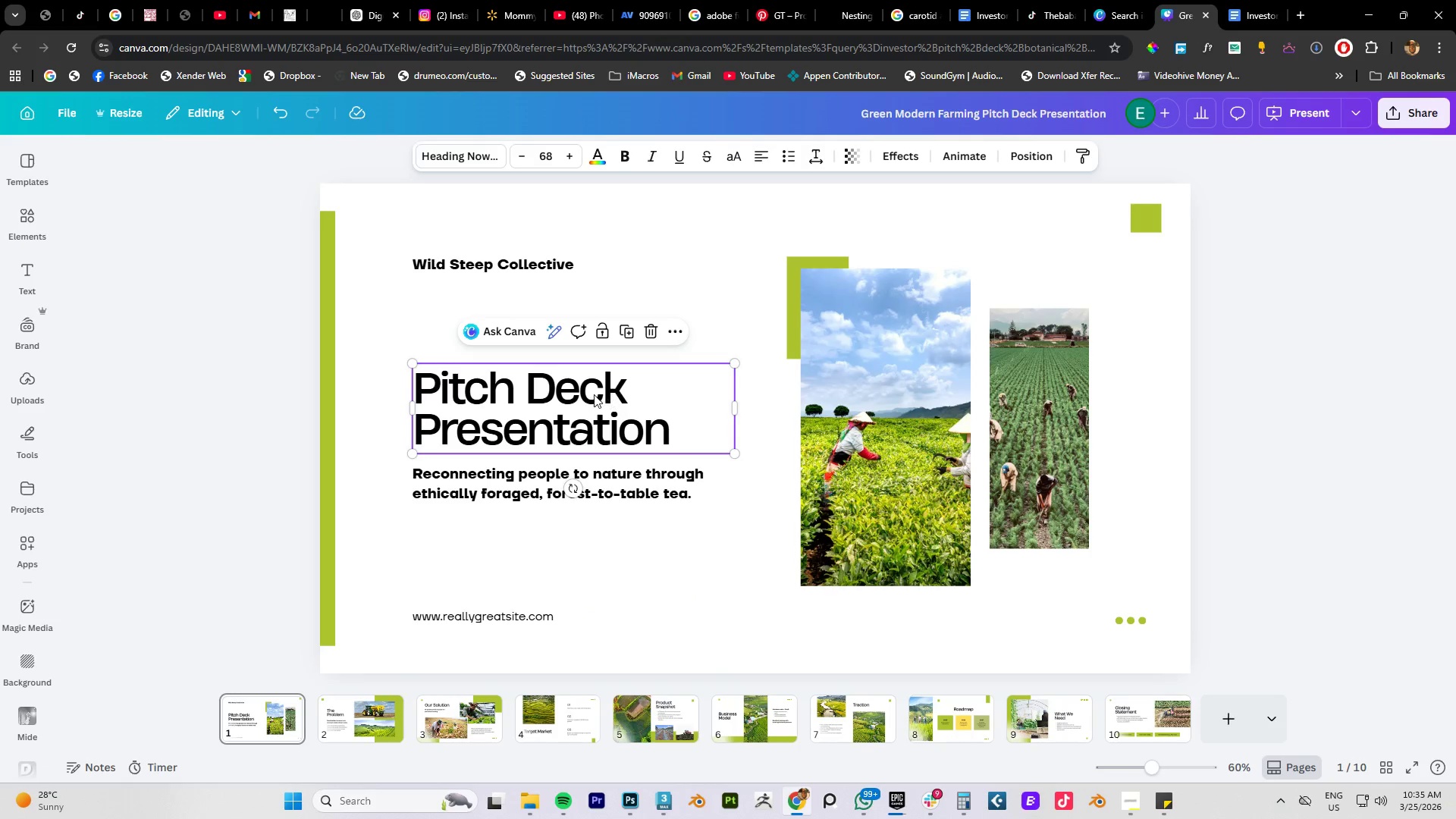 
double_click([483, 433])
 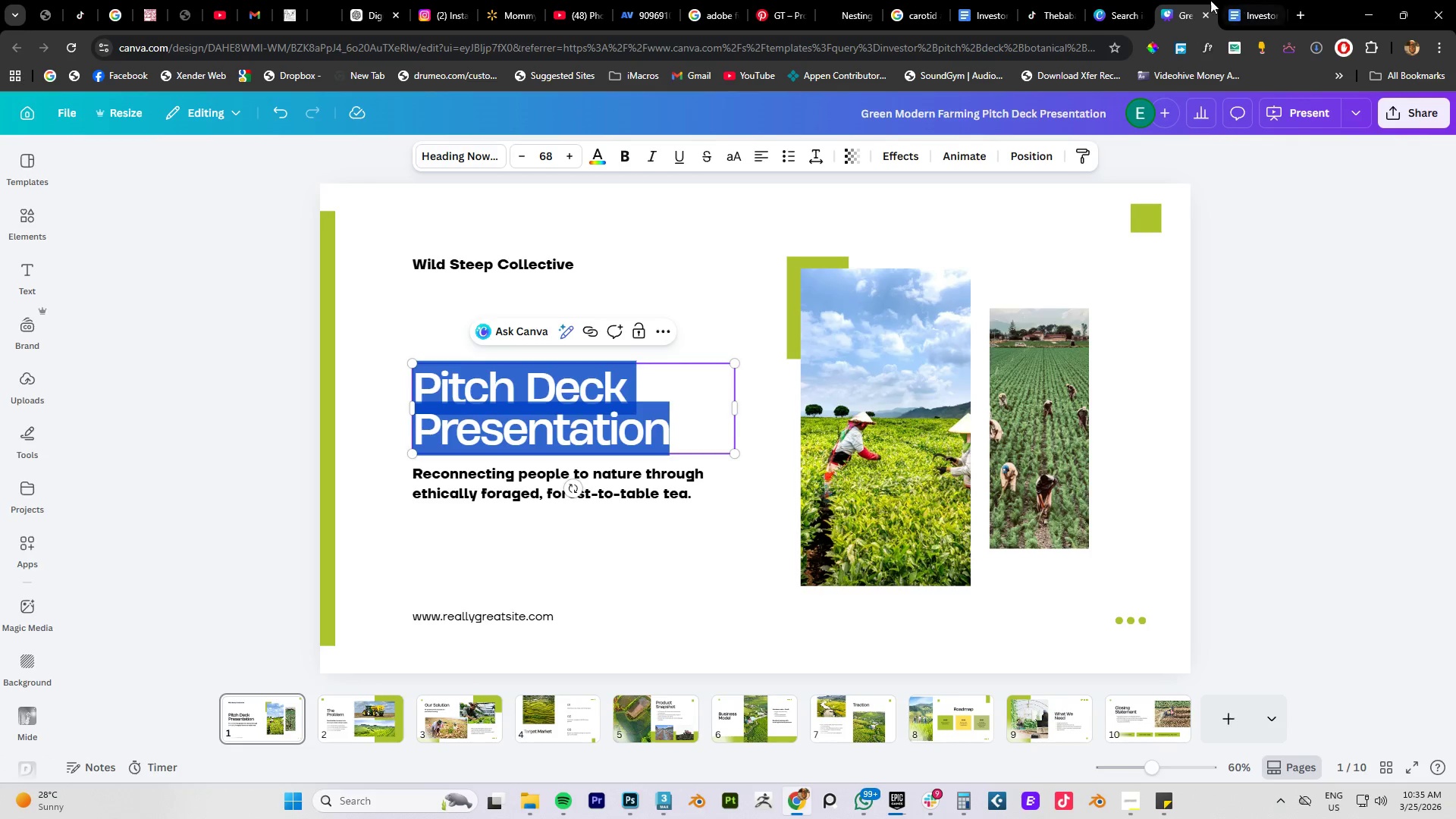 
left_click([1246, 14])
 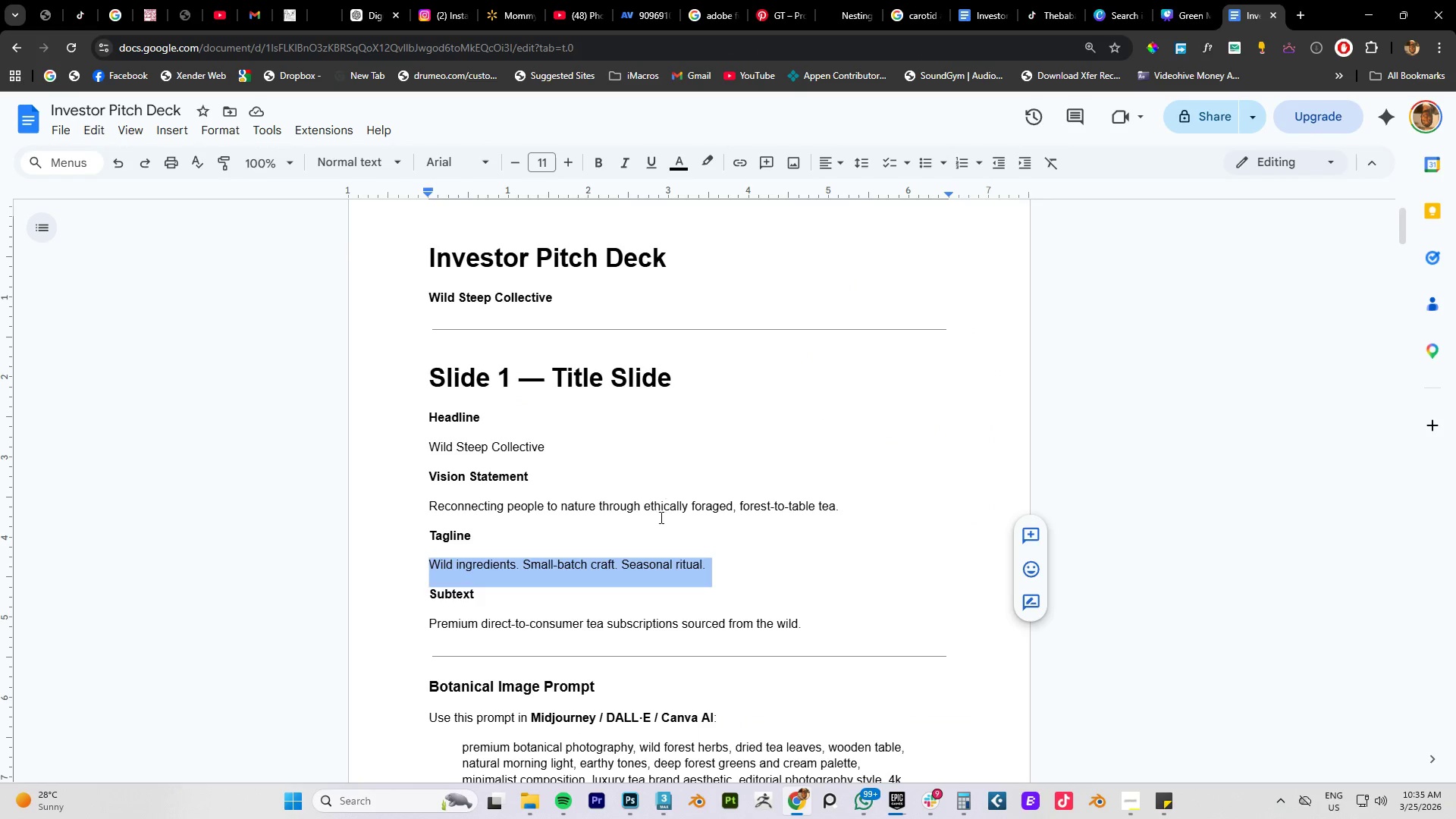 
scroll: coordinate [660, 517], scroll_direction: down, amount: 5.0
 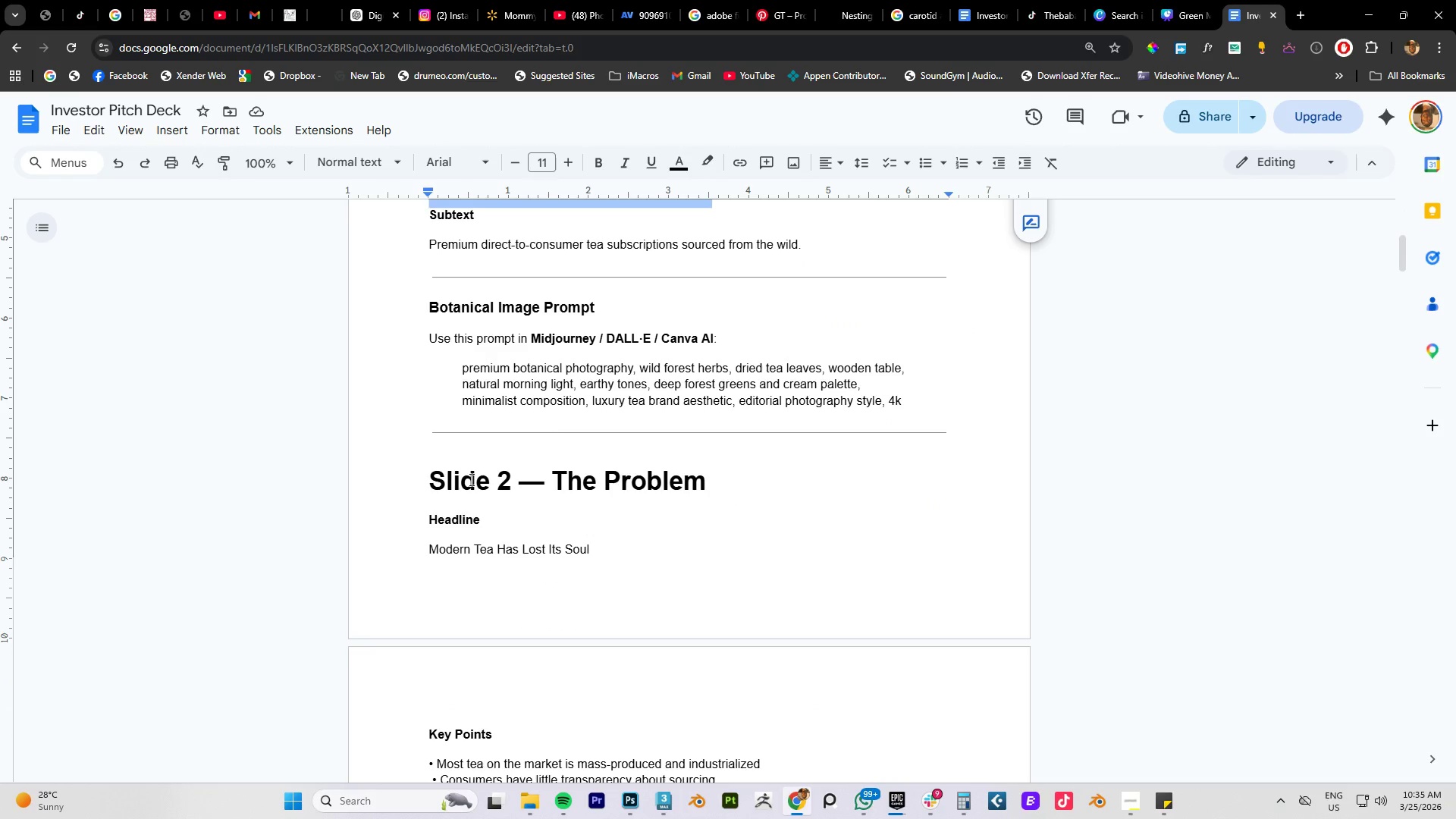 
wait(5.43)
 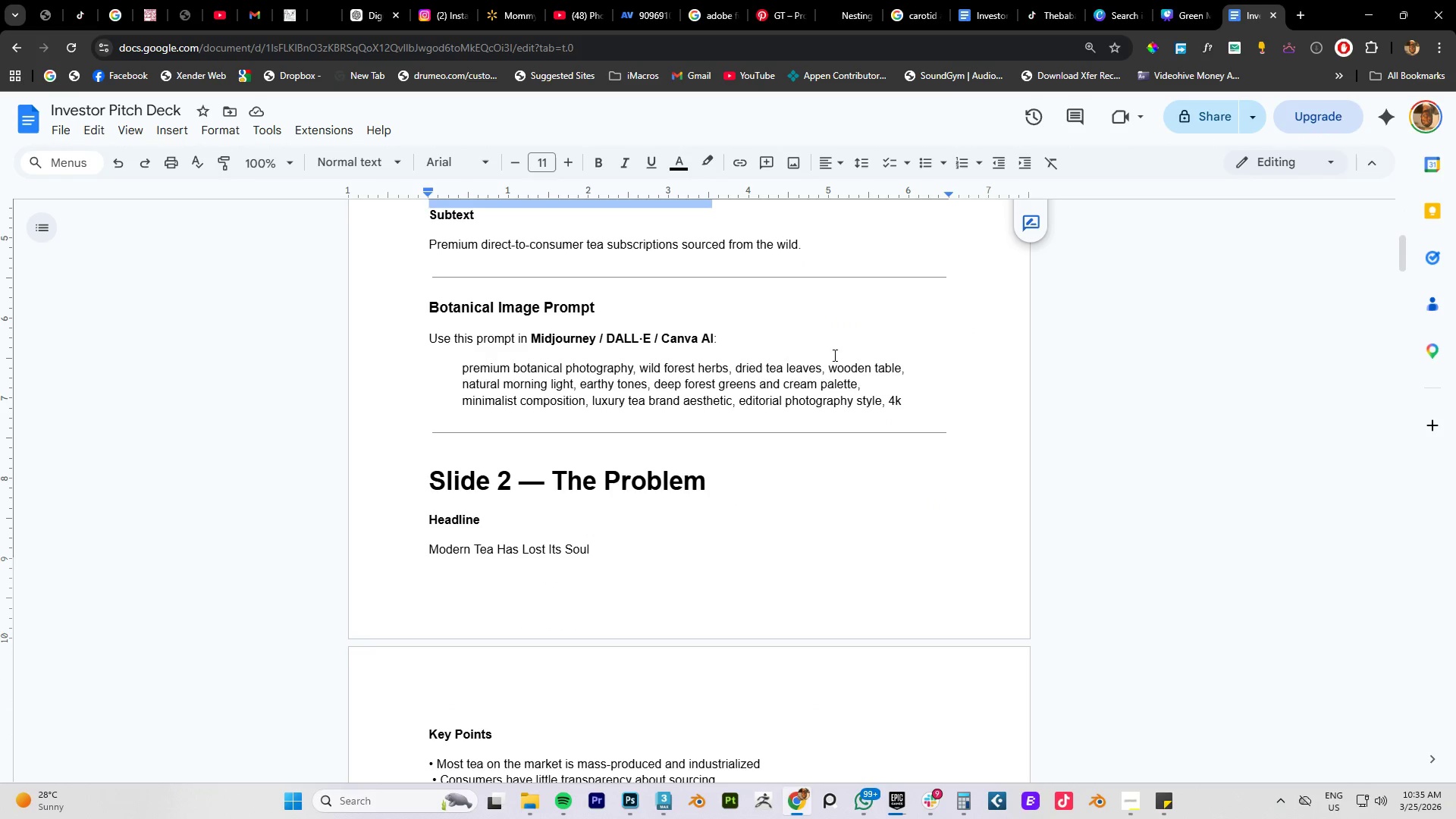 
scroll: coordinate [490, 367], scroll_direction: up, amount: 4.0
 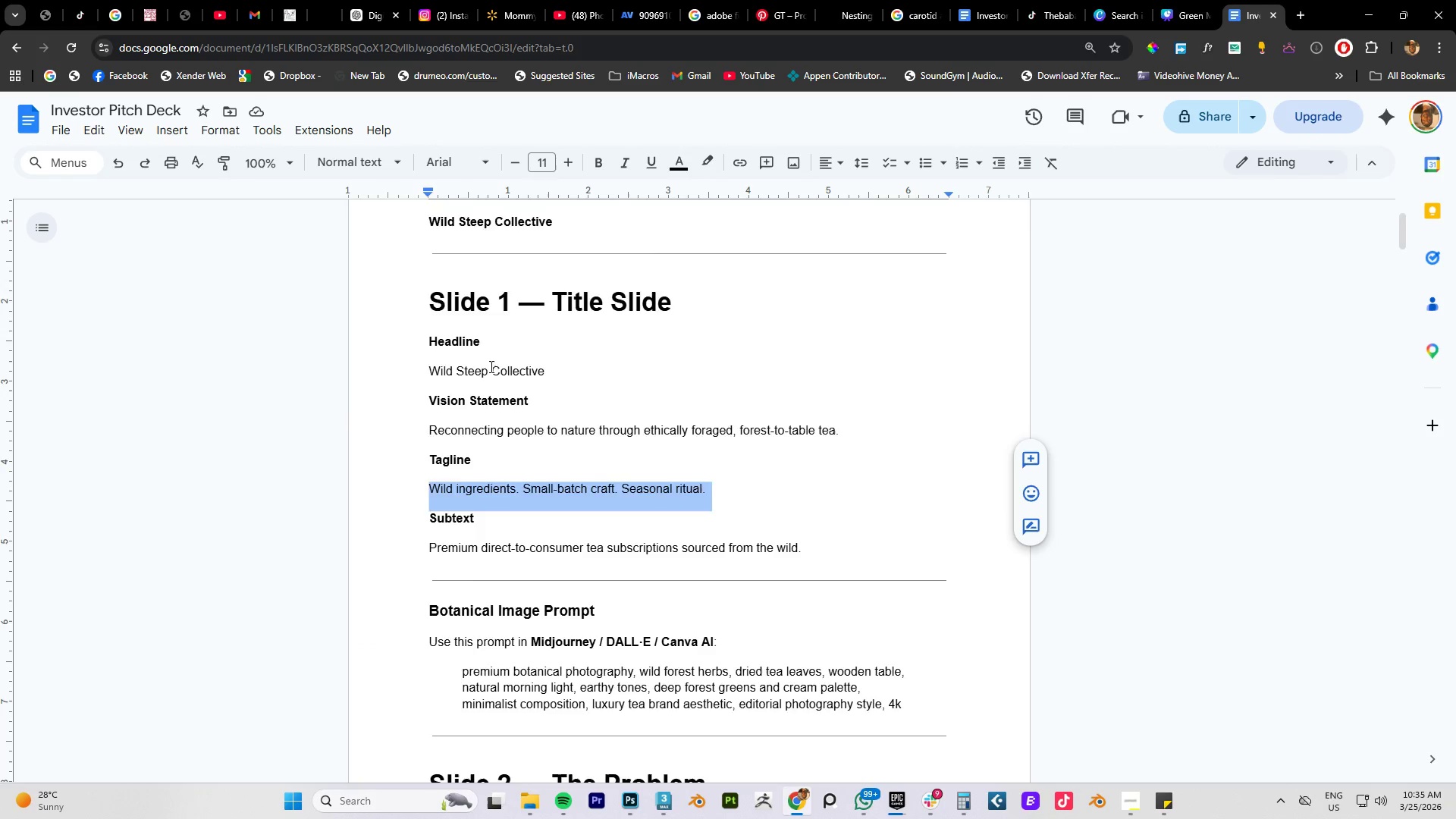 
scroll: coordinate [490, 366], scroll_direction: down, amount: 3.0
 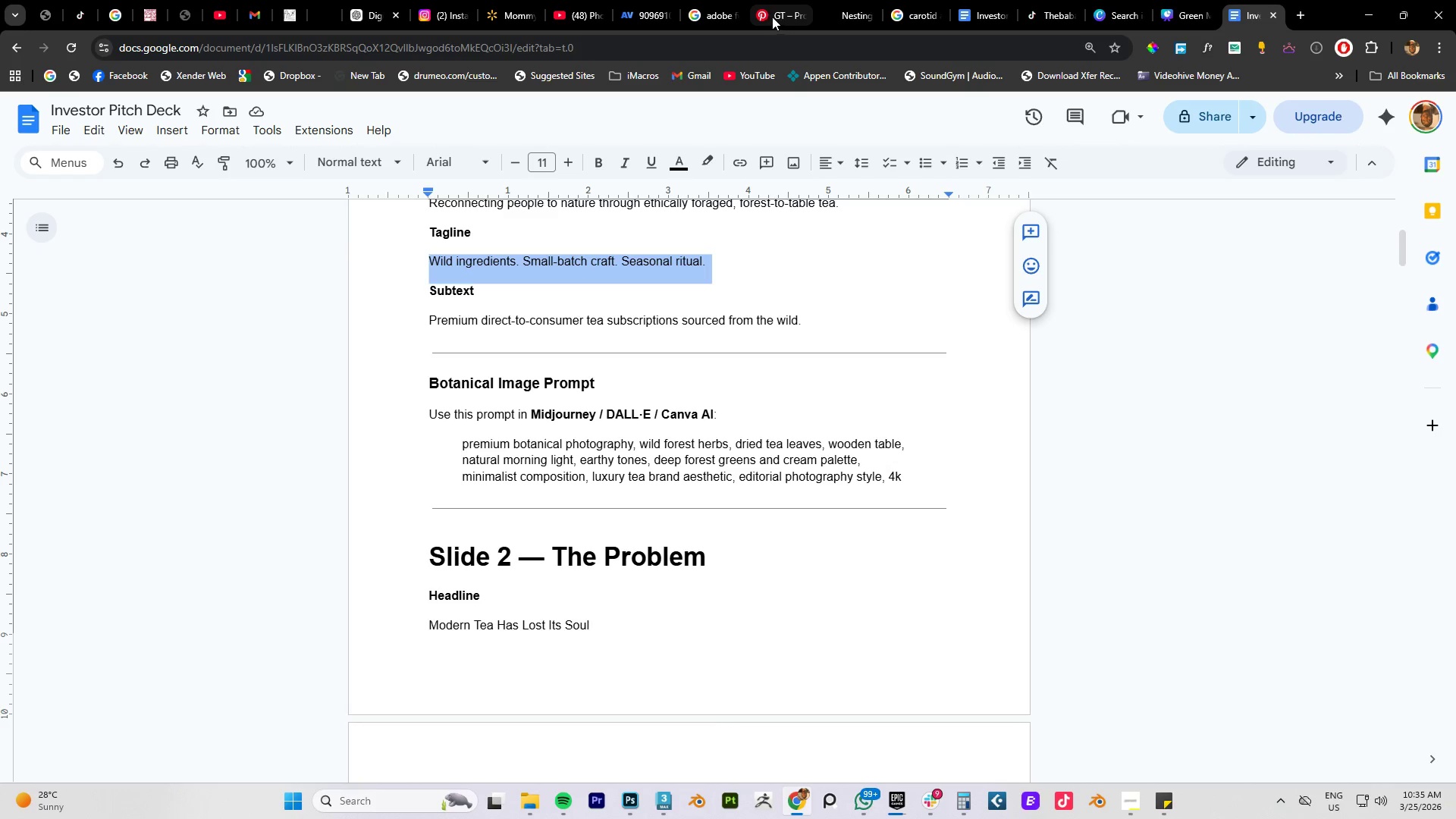 
left_click([361, 12])
 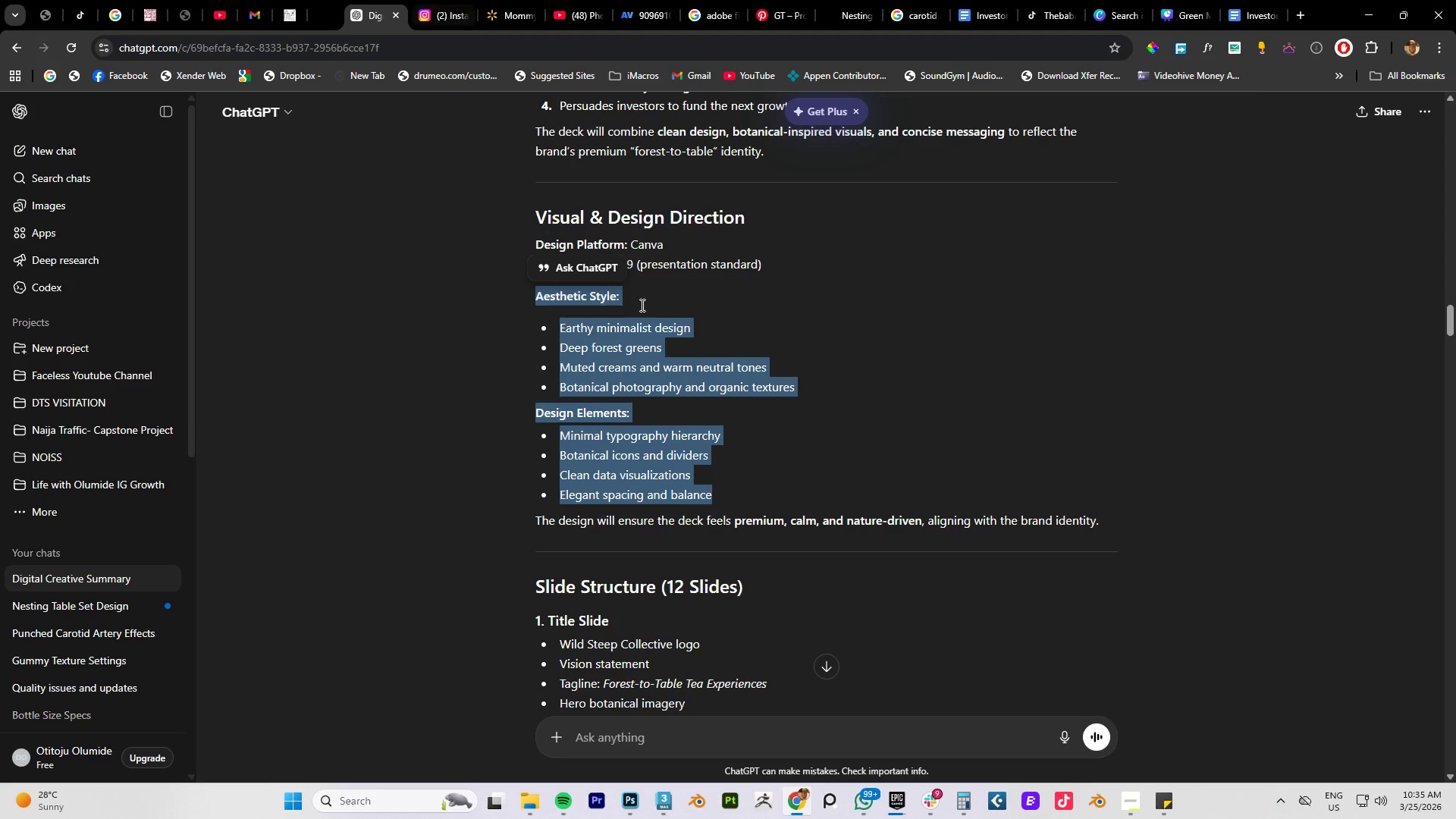 
scroll: coordinate [680, 388], scroll_direction: up, amount: 15.0
 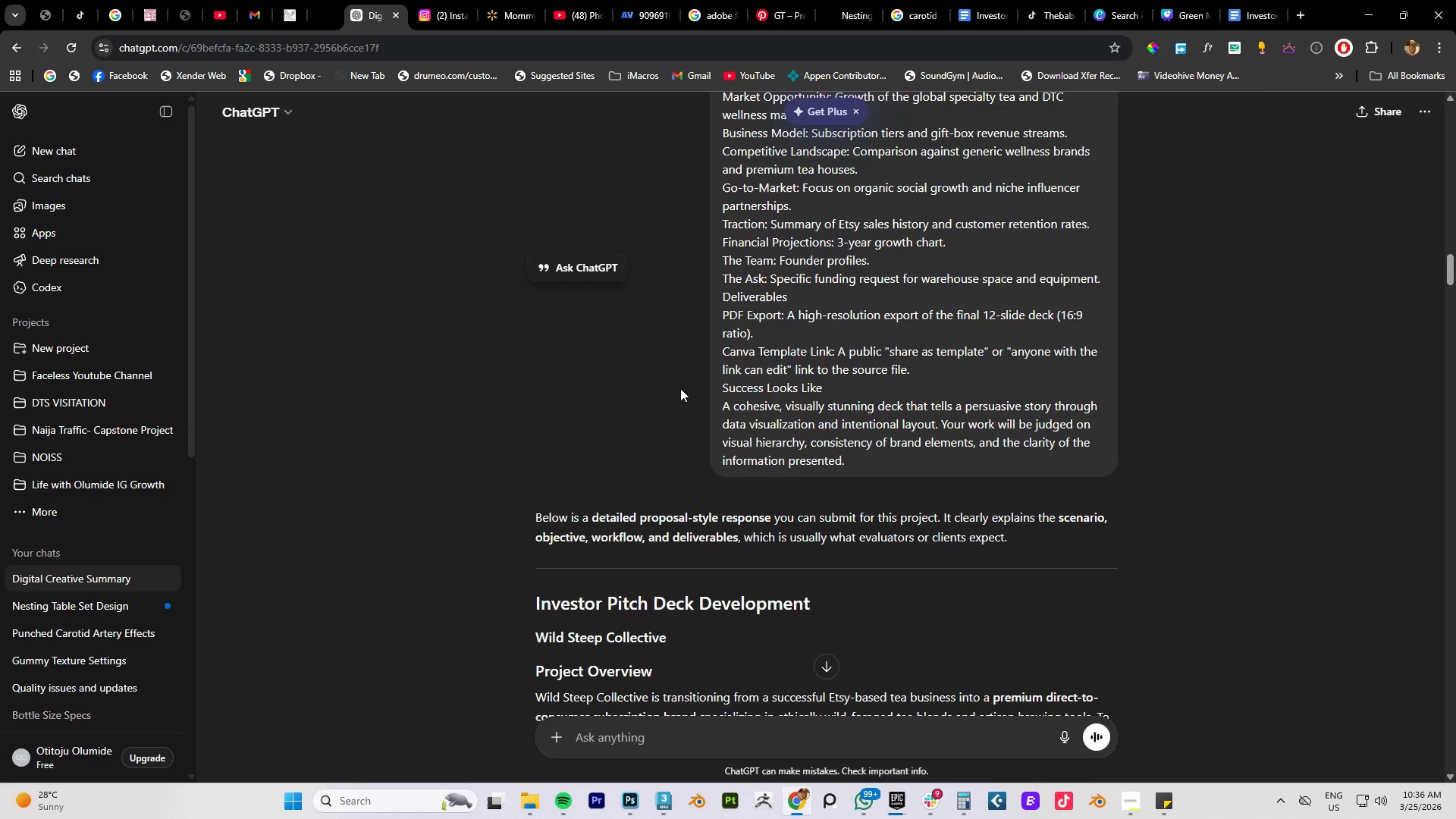 
scroll: coordinate [680, 388], scroll_direction: down, amount: 5.0
 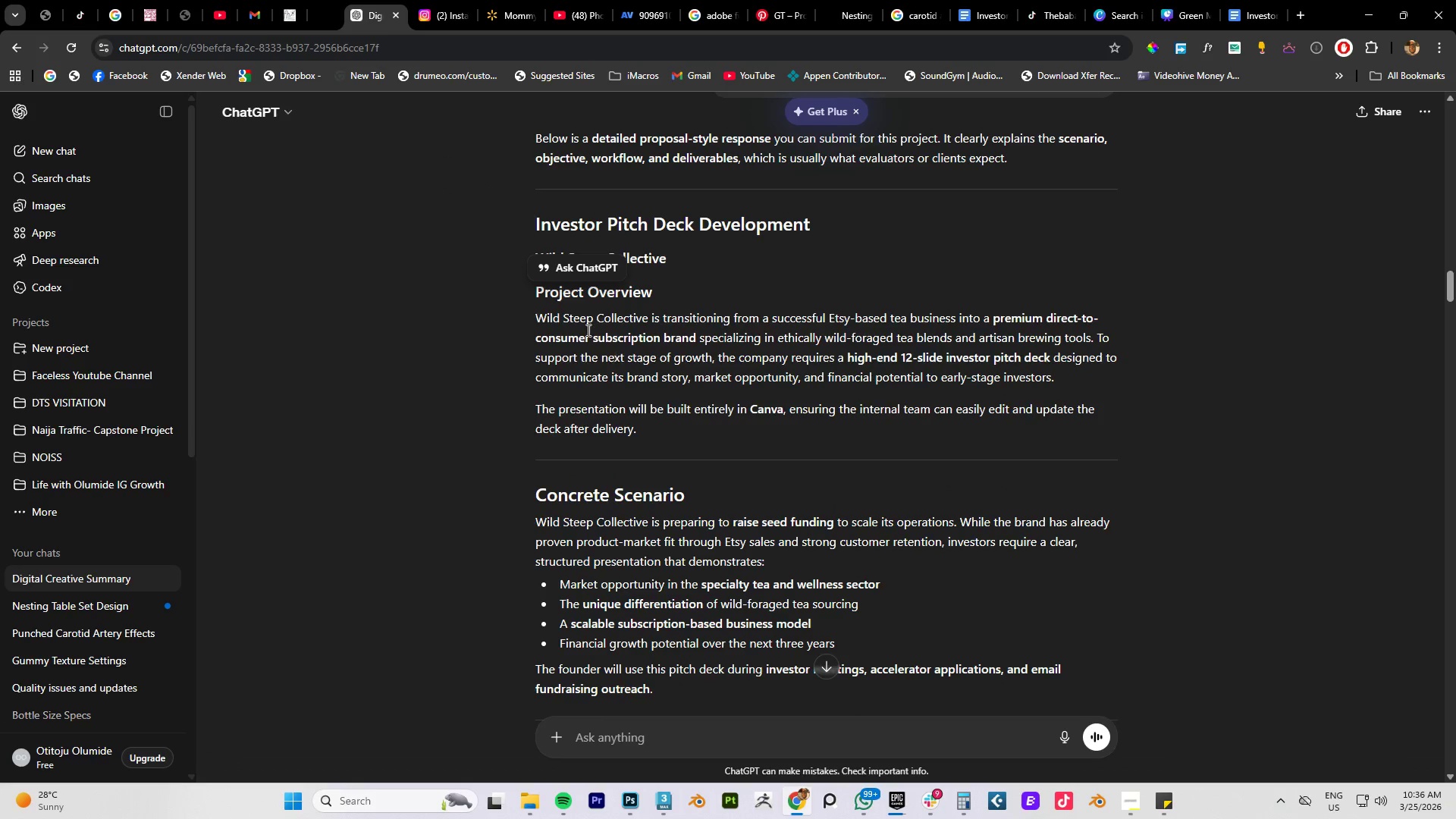 
scroll: coordinate [570, 317], scroll_direction: up, amount: 1.0
 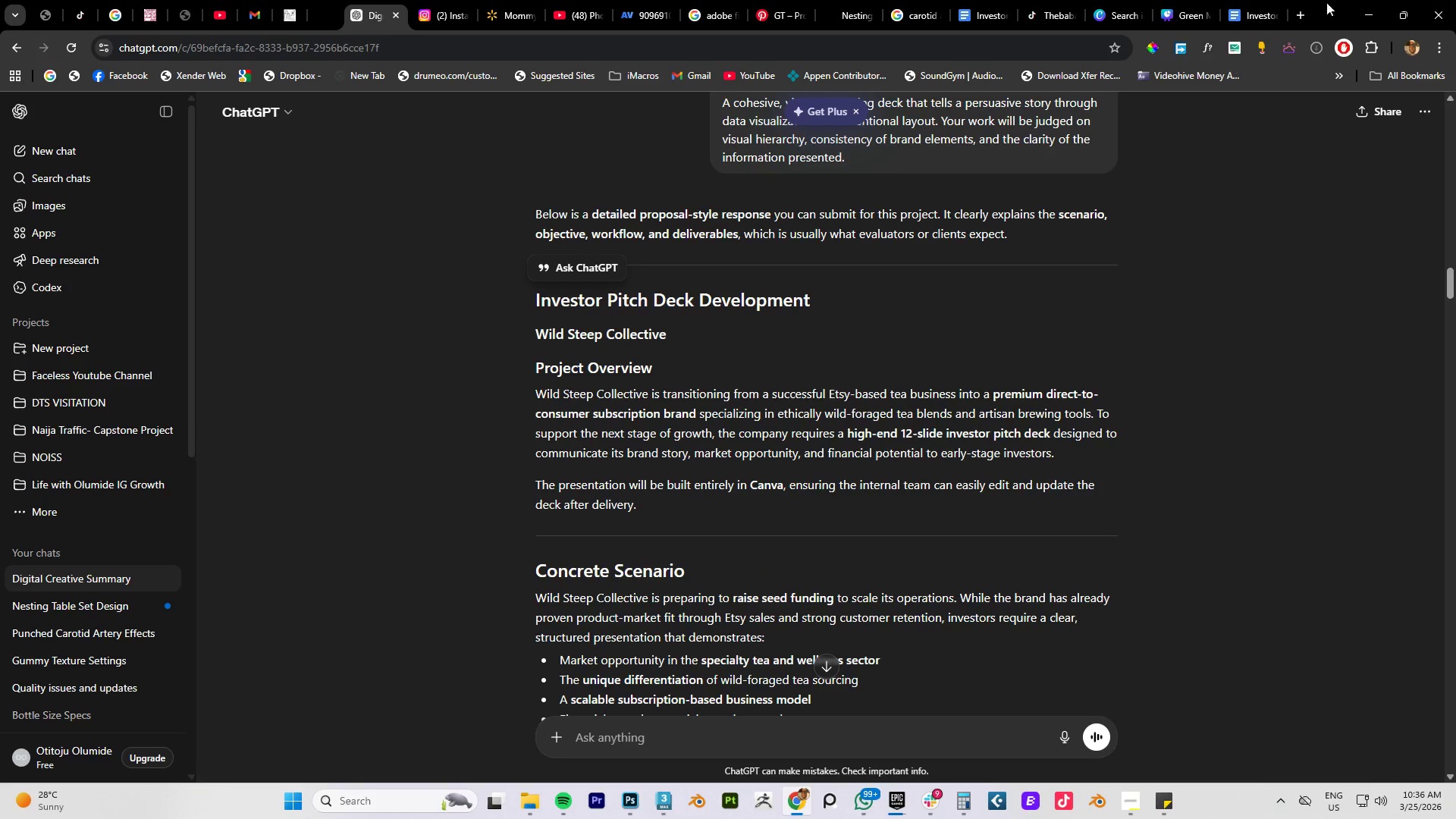 
left_click([1250, 14])
 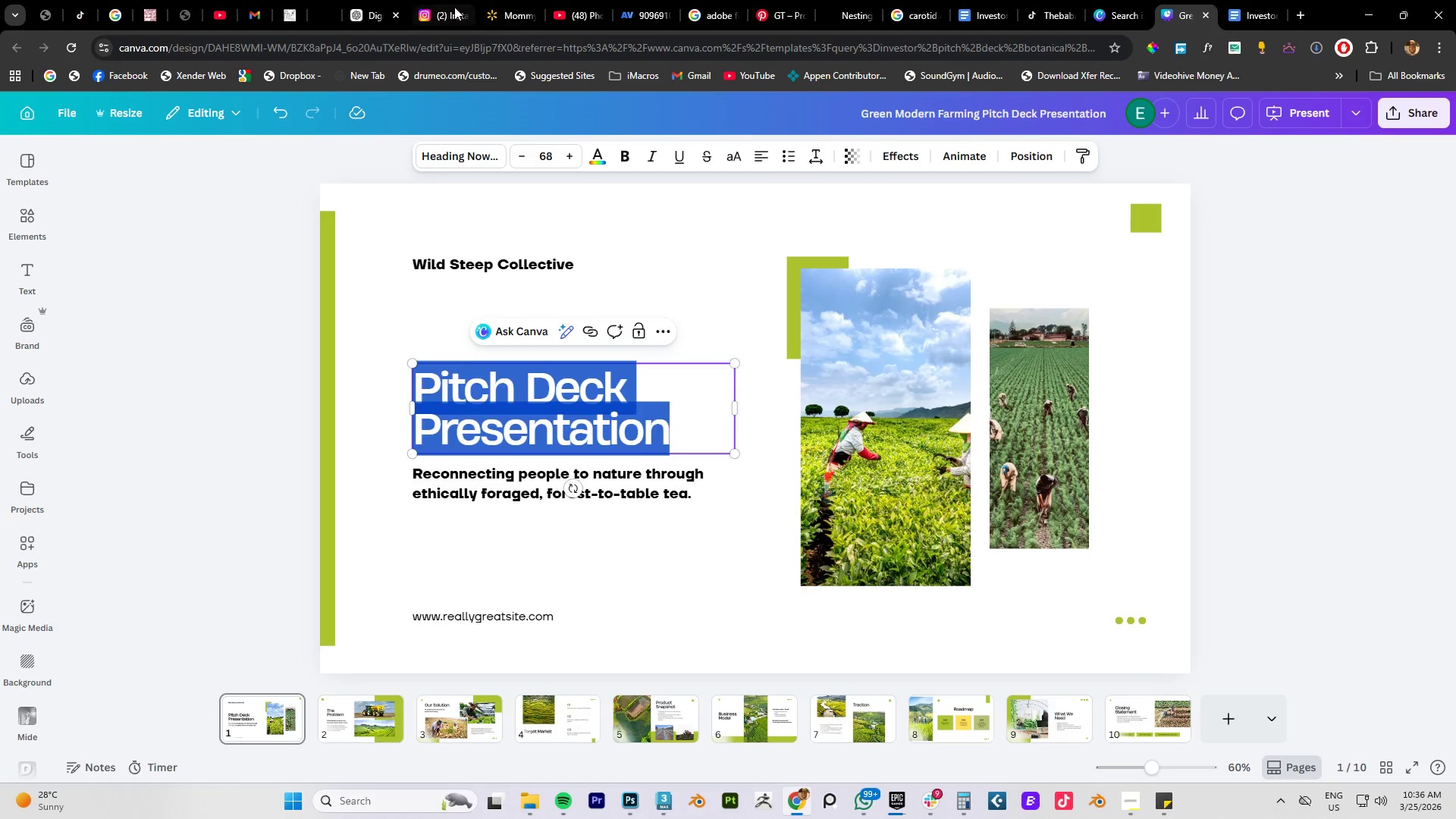 
left_click_drag(start_coordinate=[366, 17], to_coordinate=[1170, 12])
 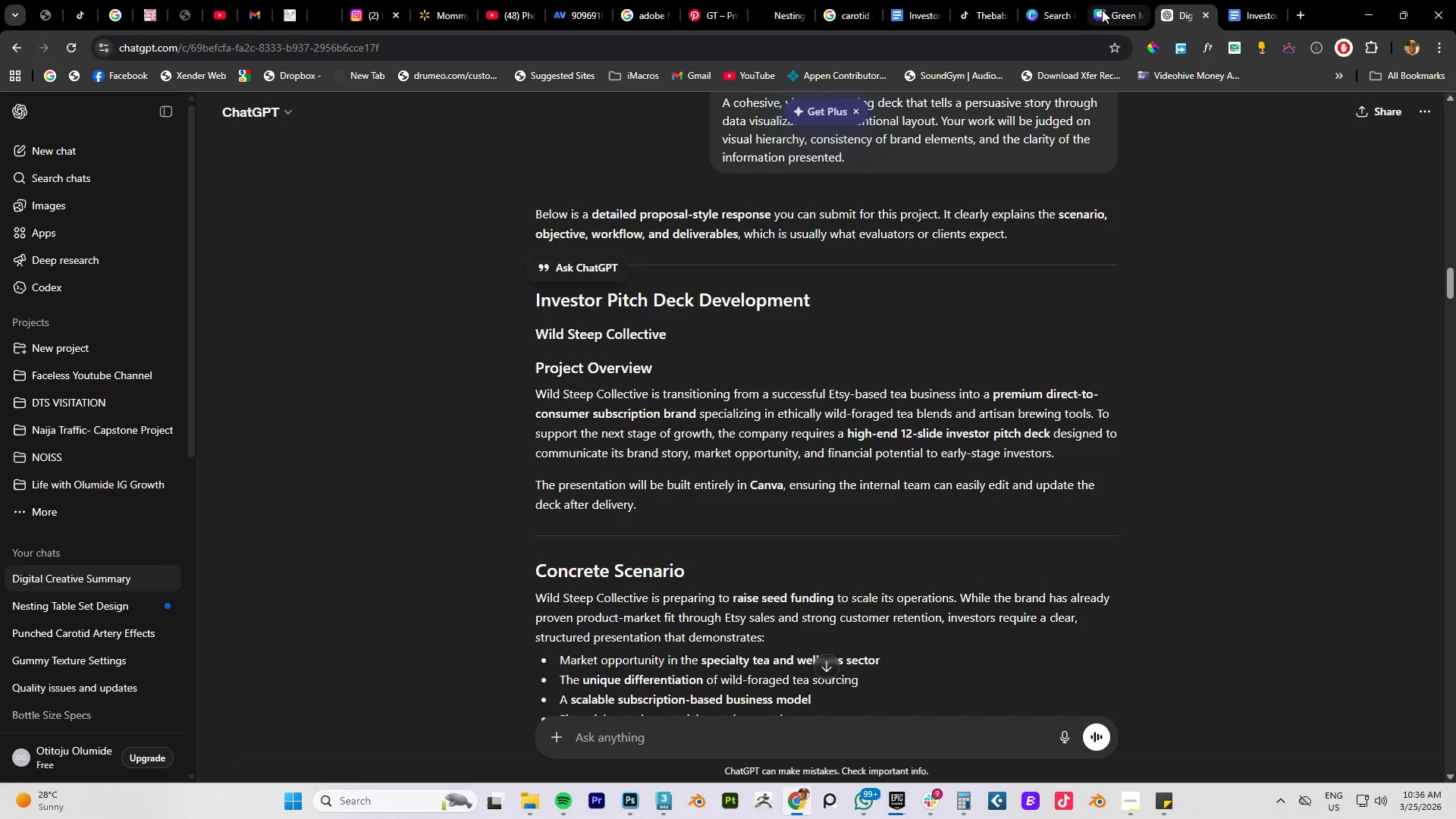 
left_click([1102, 10])
 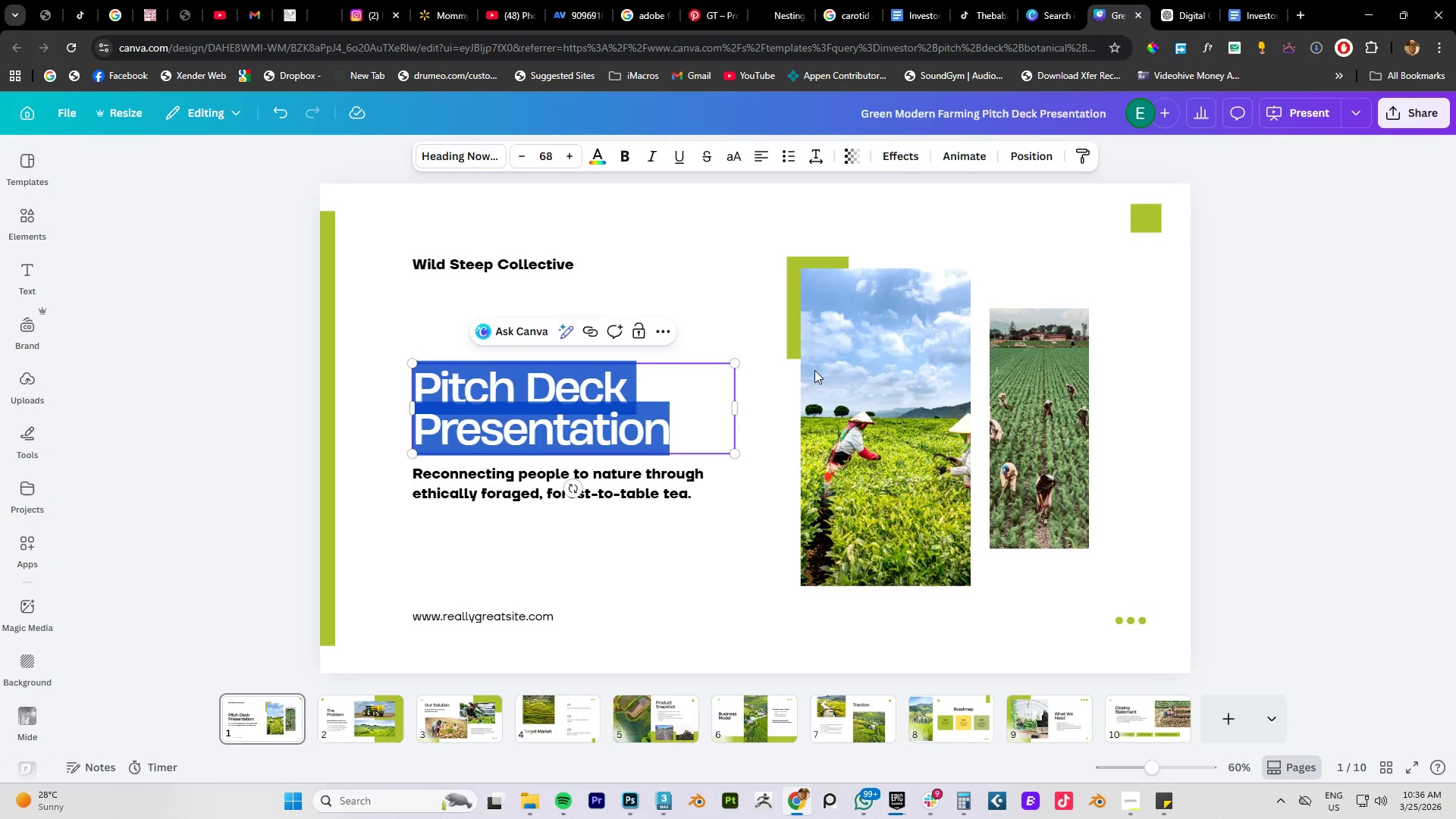 
left_click([1282, 347])
 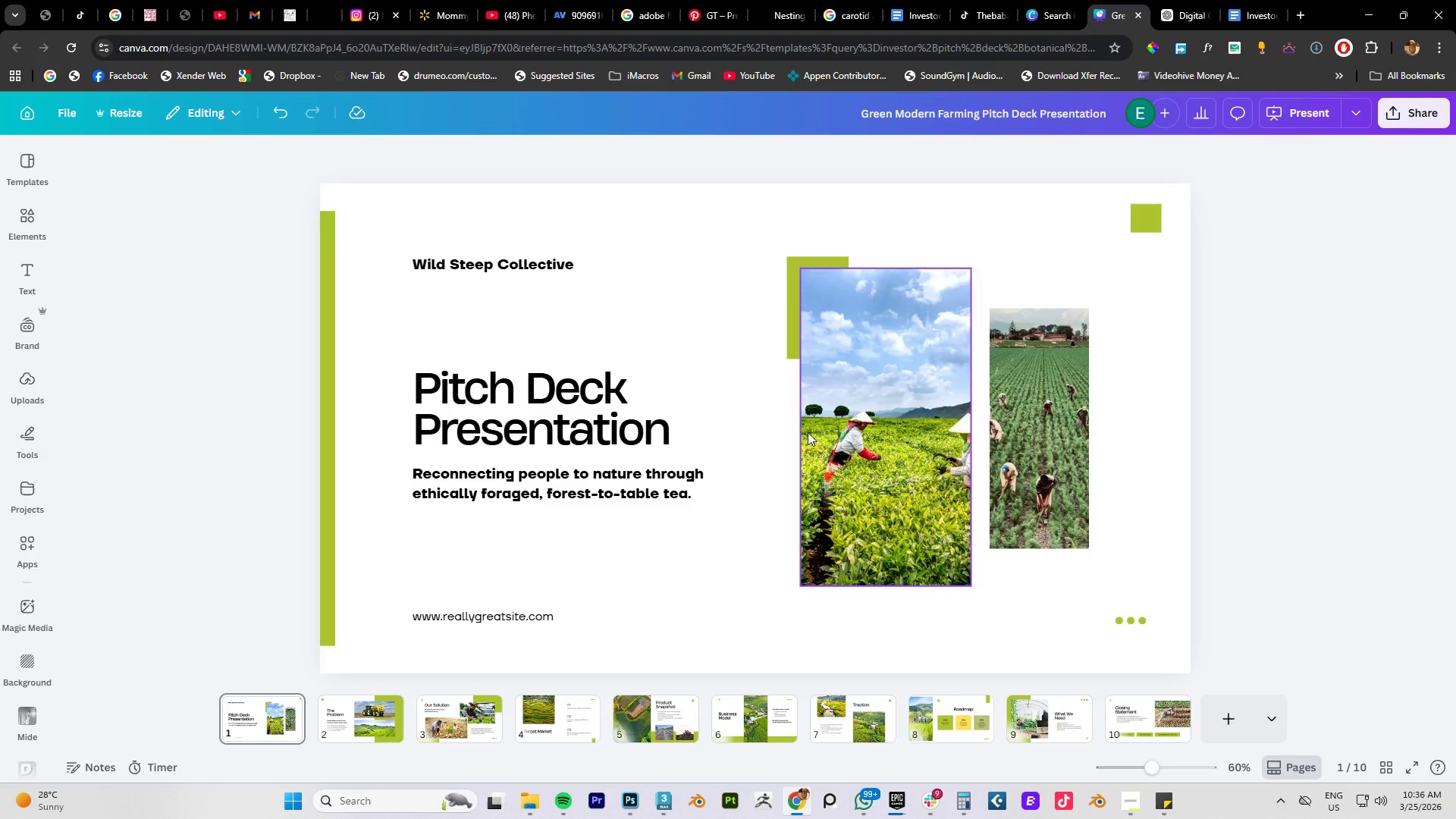 
scroll: coordinate [534, 640], scroll_direction: down, amount: 6.0
 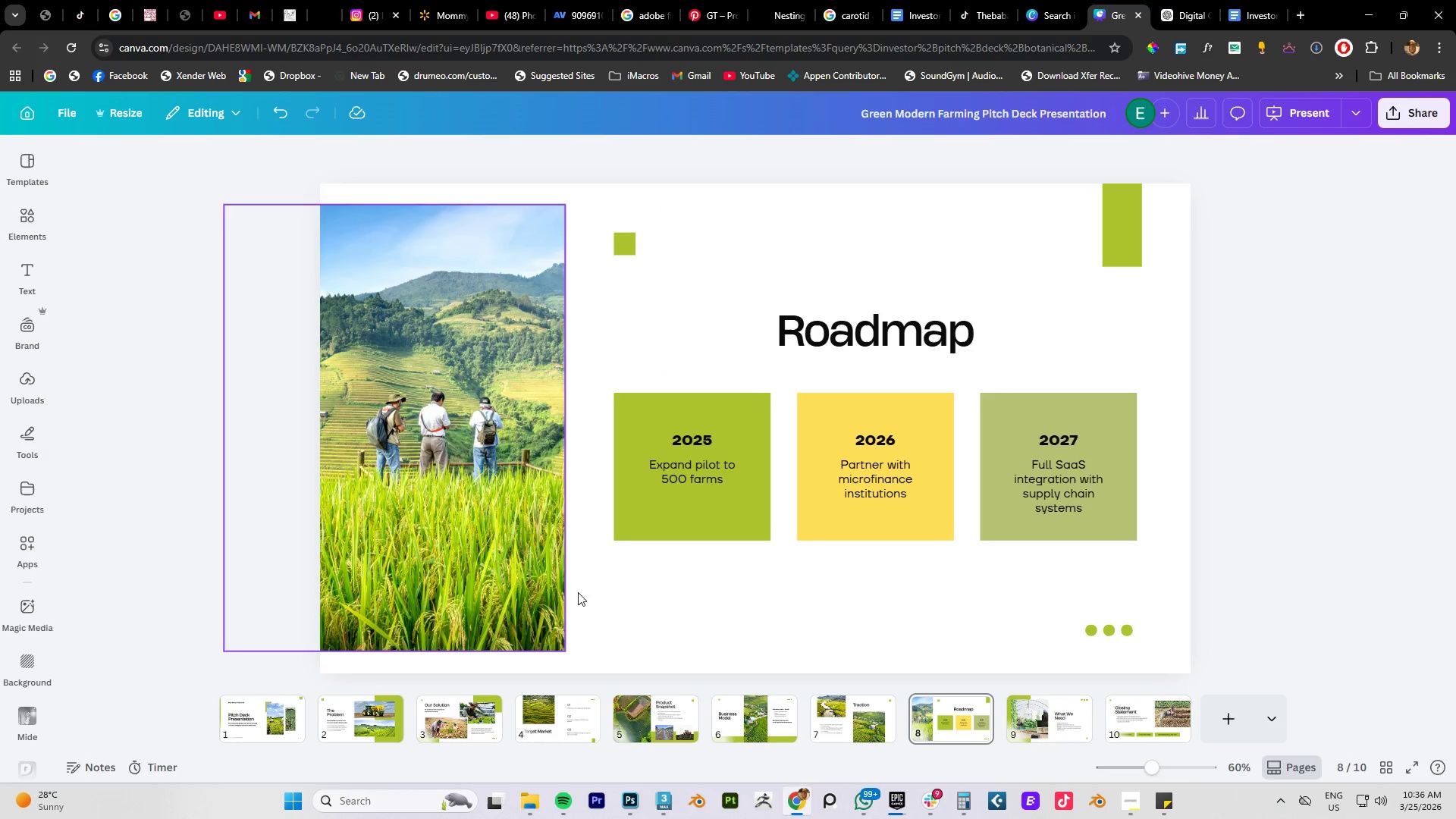 
left_click([30, 174])
 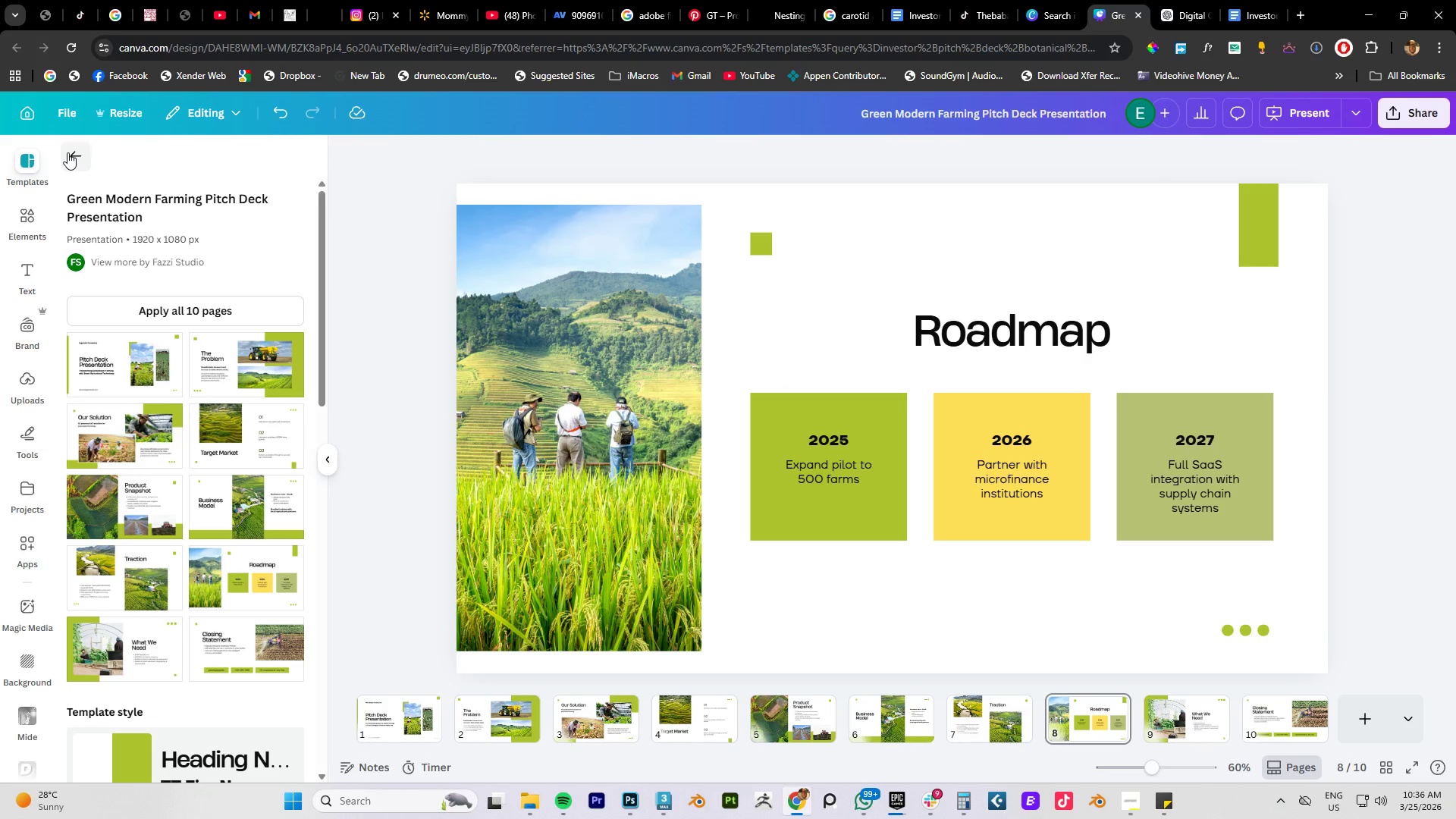 
left_click([67, 152])
 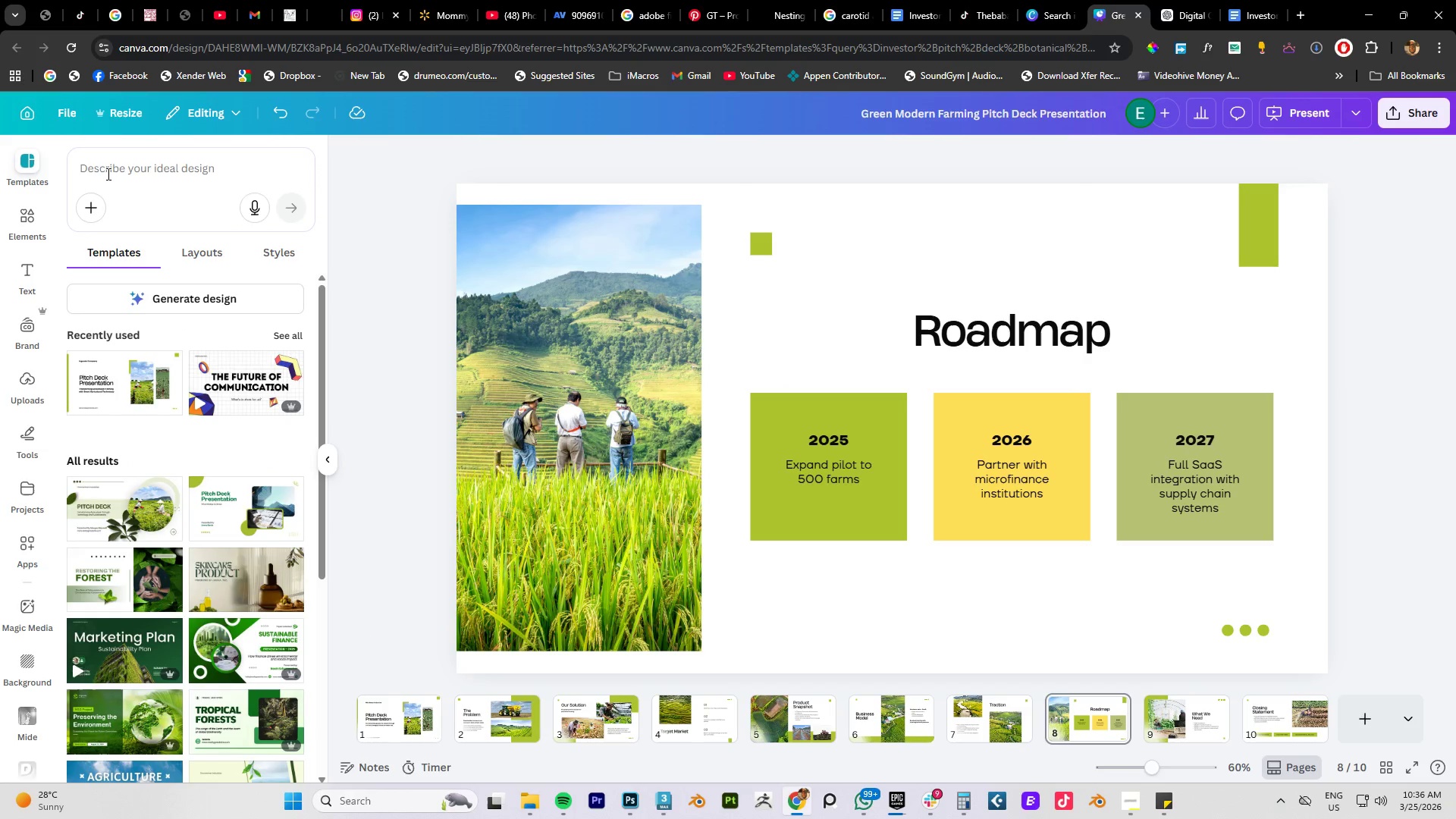 
left_click([21, 162])
 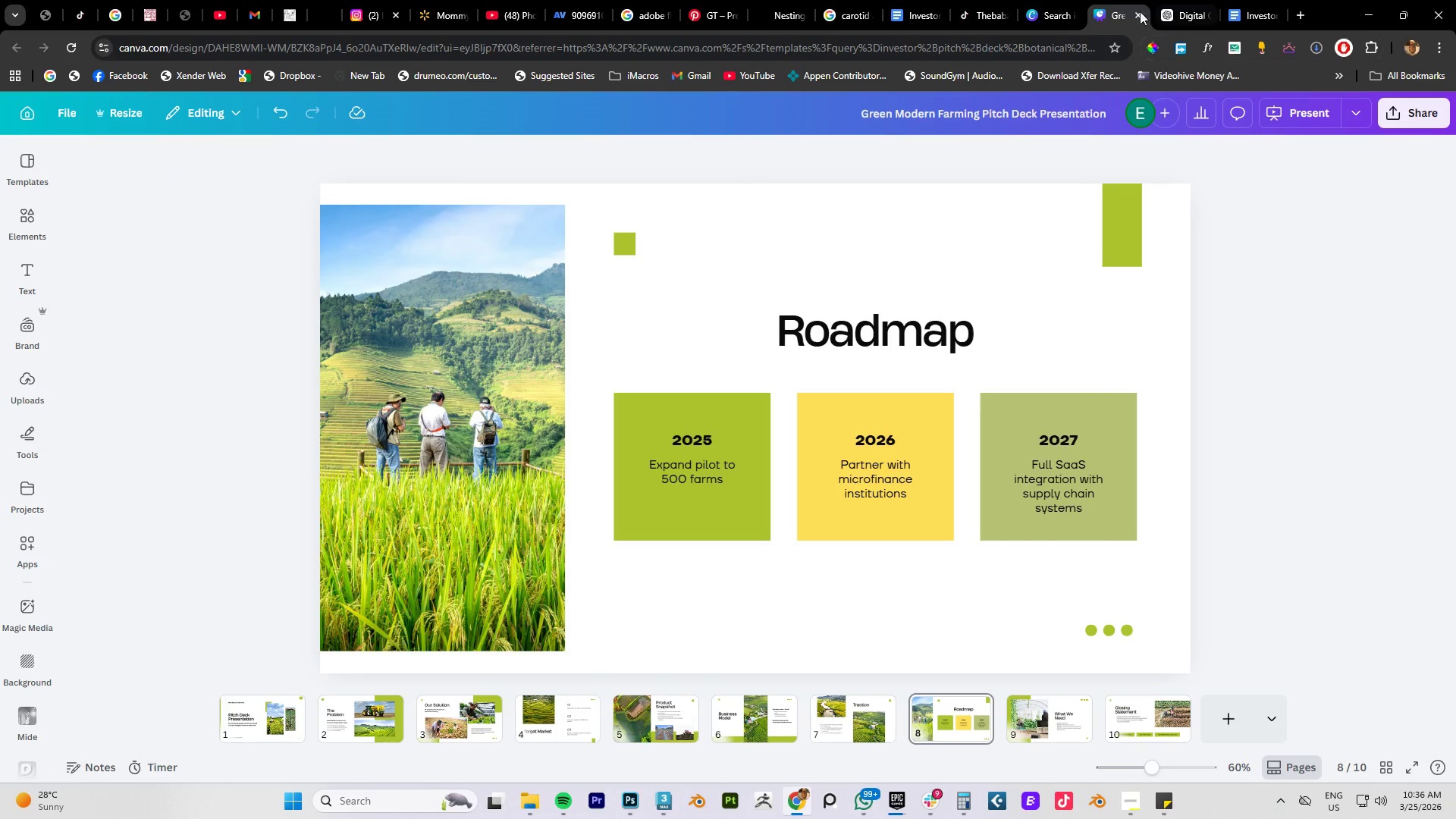 
left_click([1134, 14])
 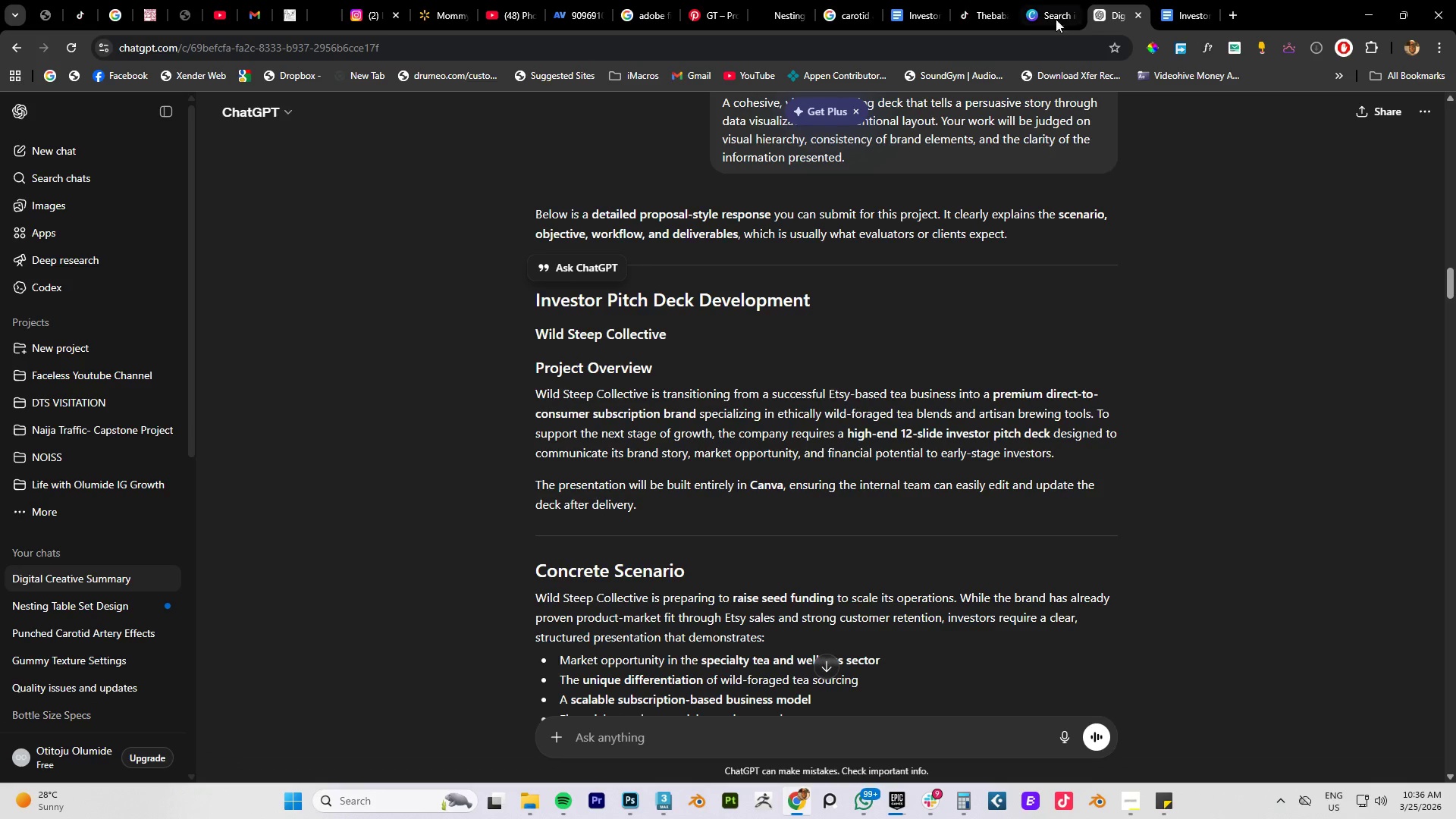 
left_click([1041, 19])
 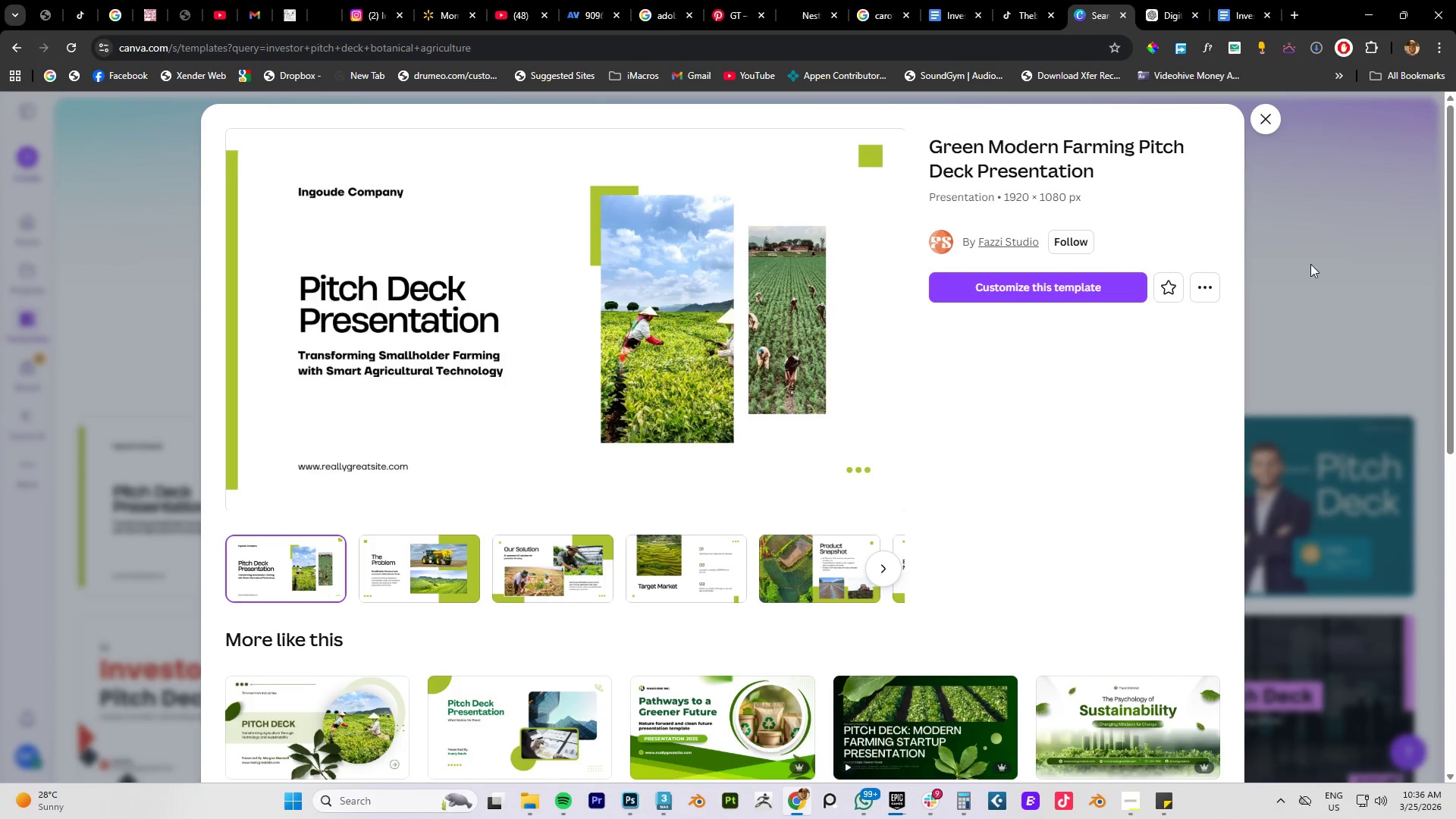 
left_click([1329, 253])
 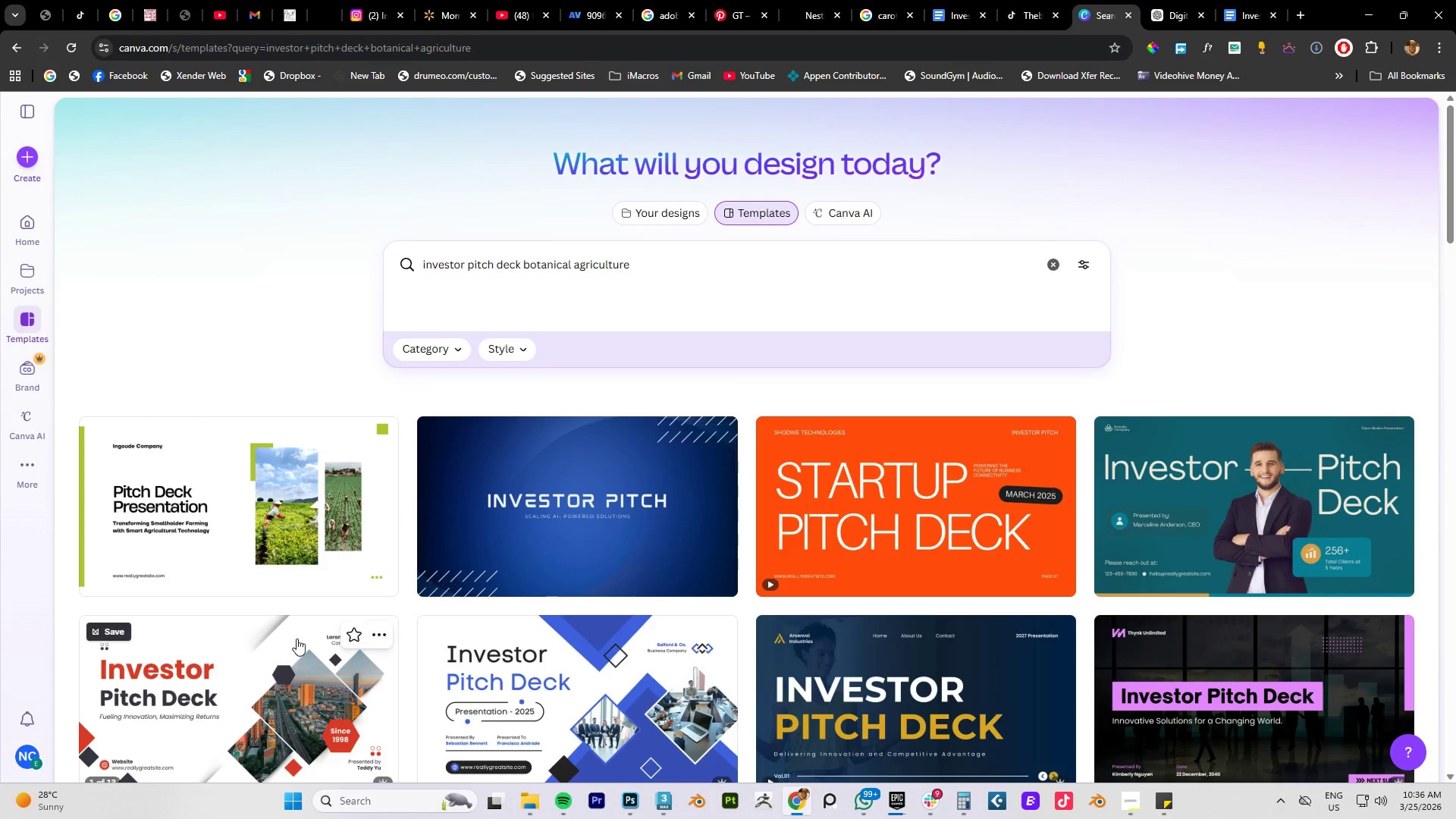 
scroll: coordinate [334, 582], scroll_direction: down, amount: 7.0
 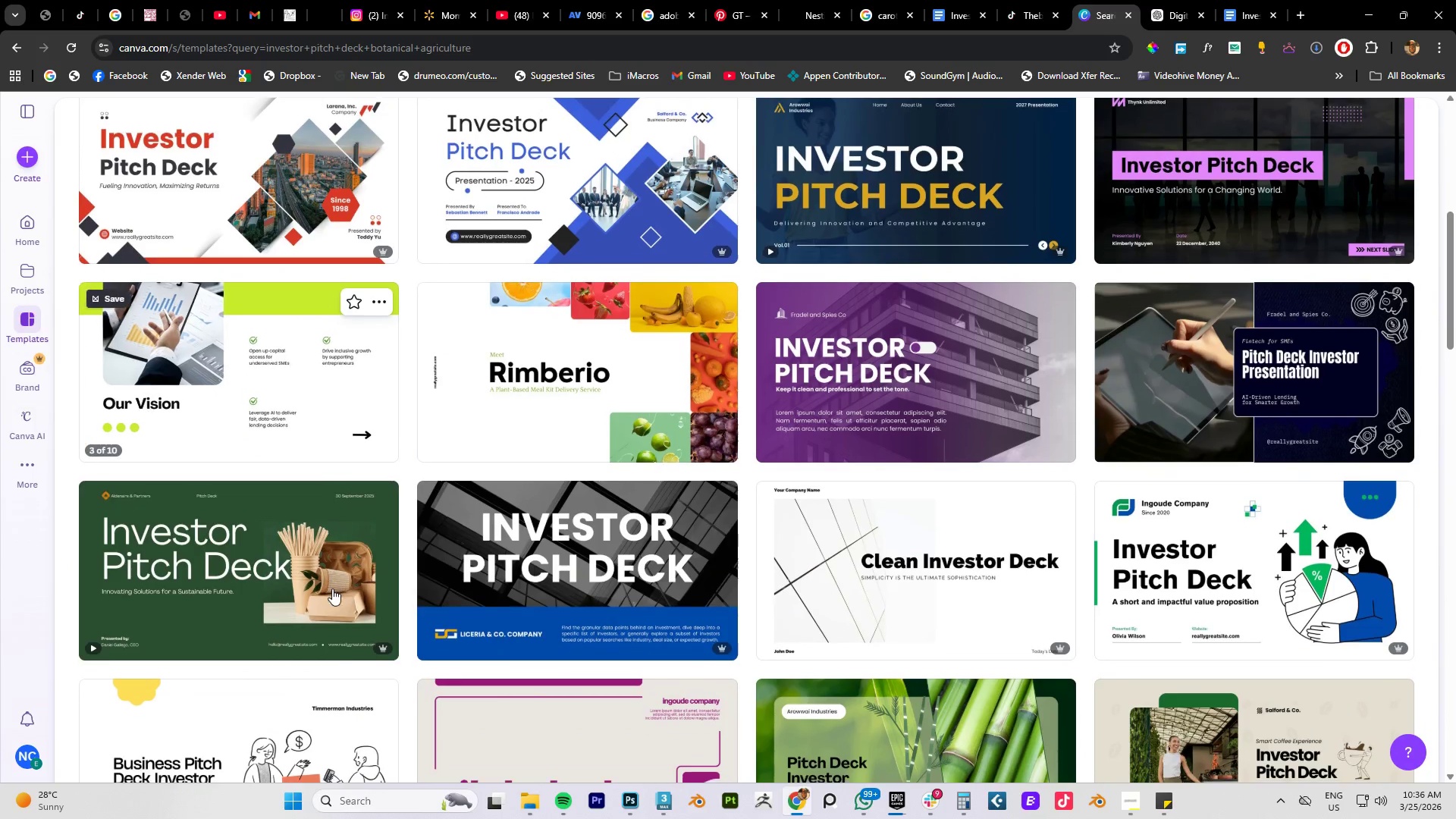 
mouse_move([334, 595])
 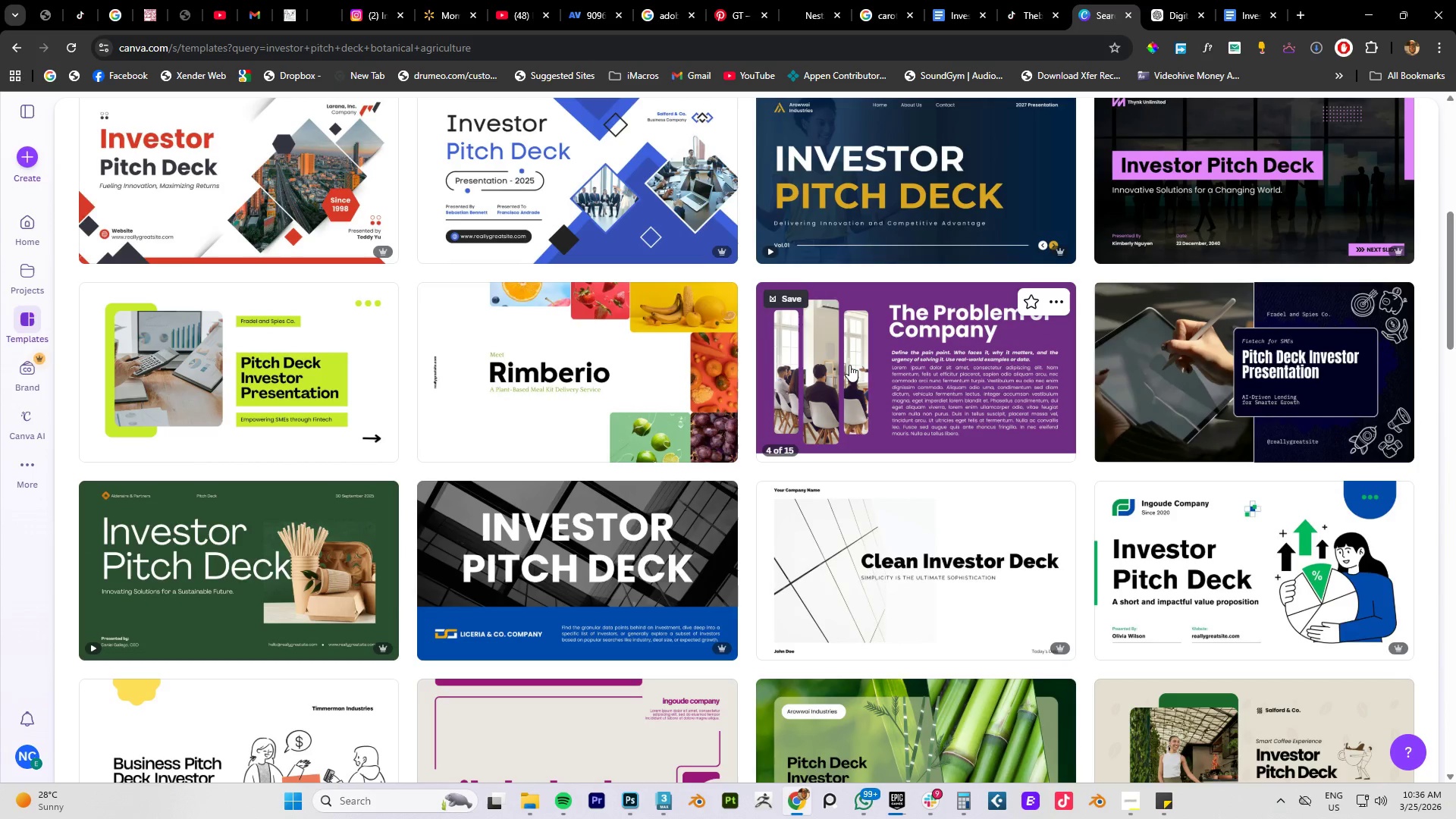 
wait(6.26)
 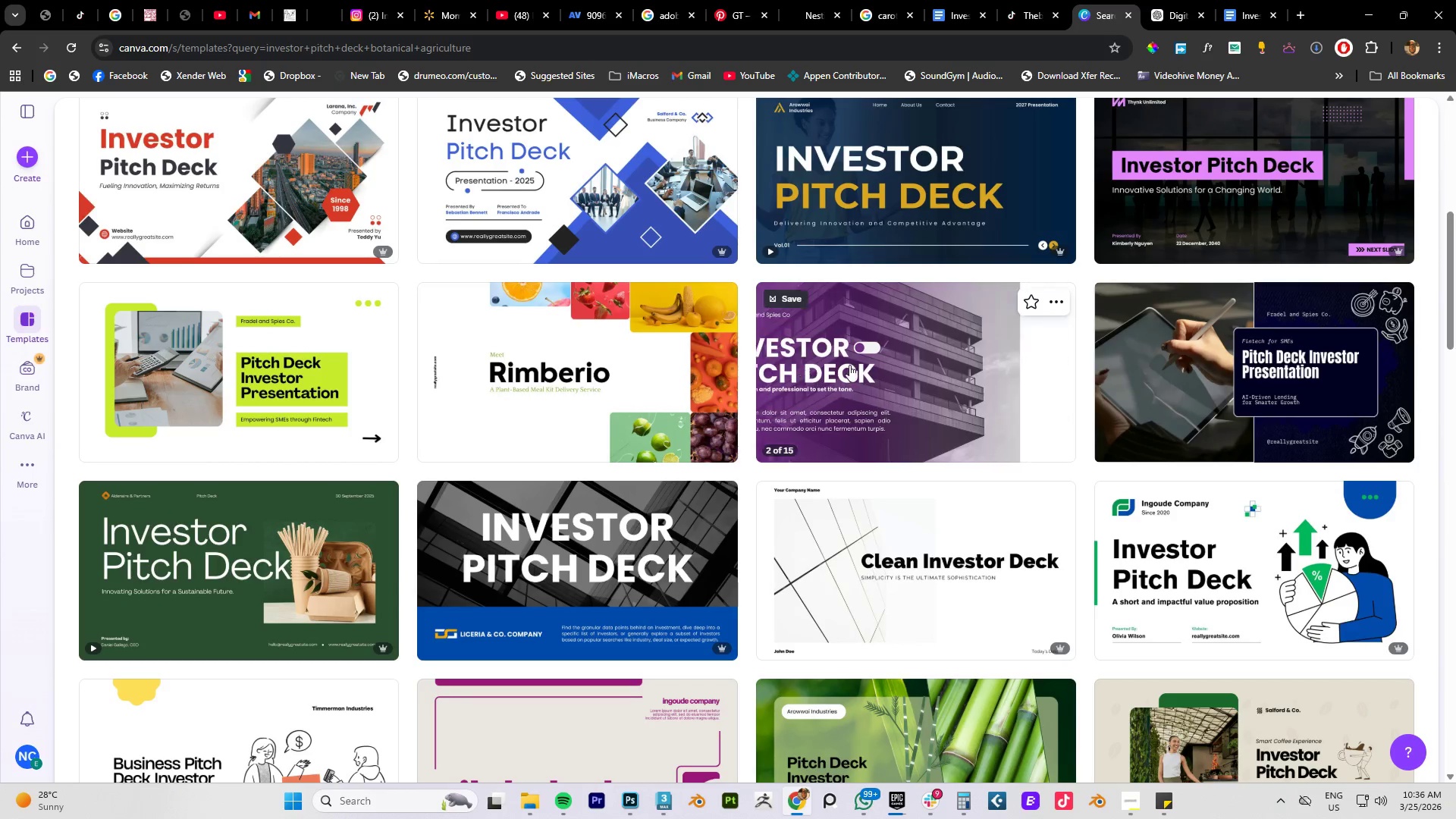 
scroll: coordinate [889, 427], scroll_direction: down, amount: 23.0
 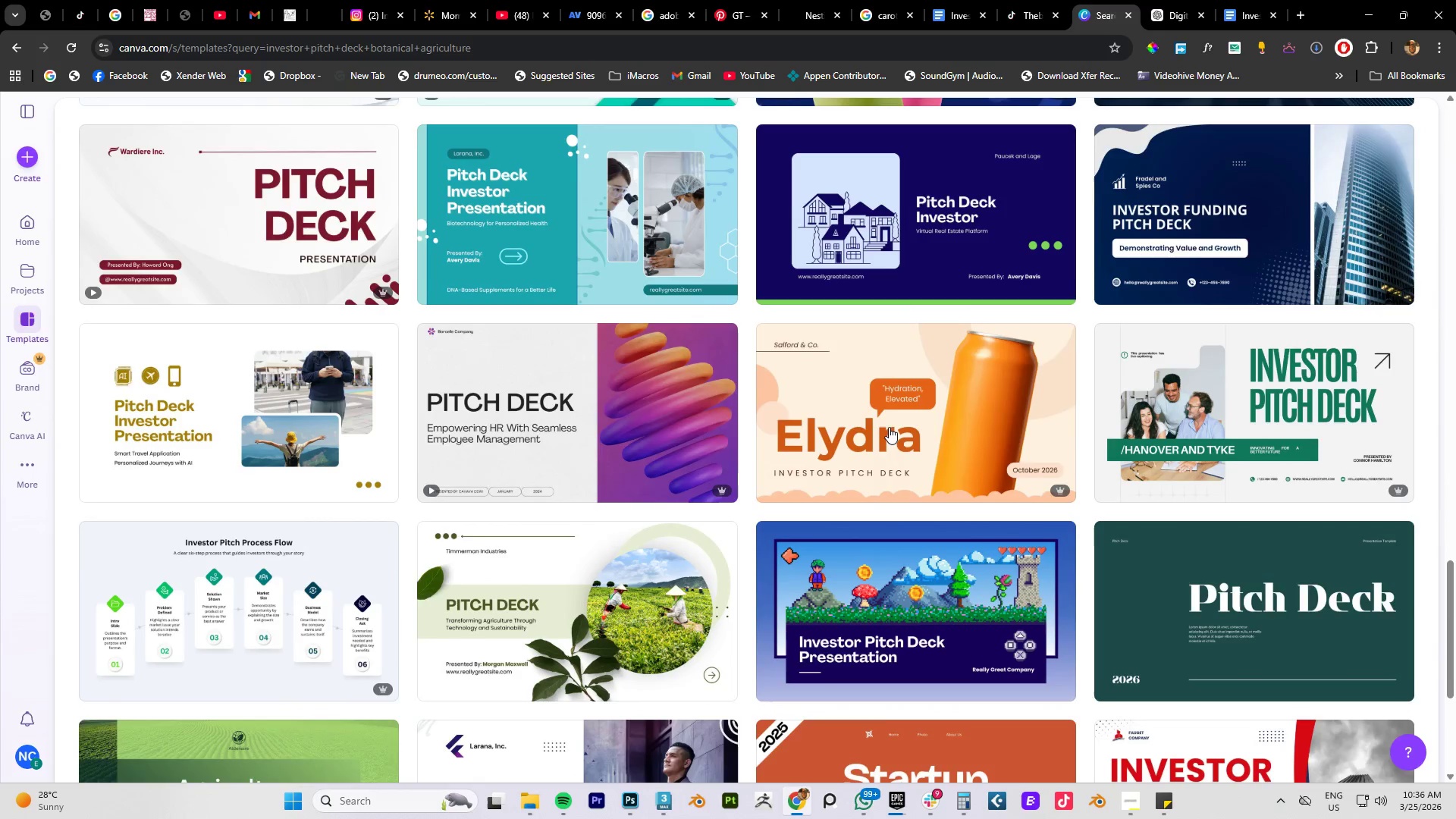 
scroll: coordinate [887, 428], scroll_direction: down, amount: 3.0
 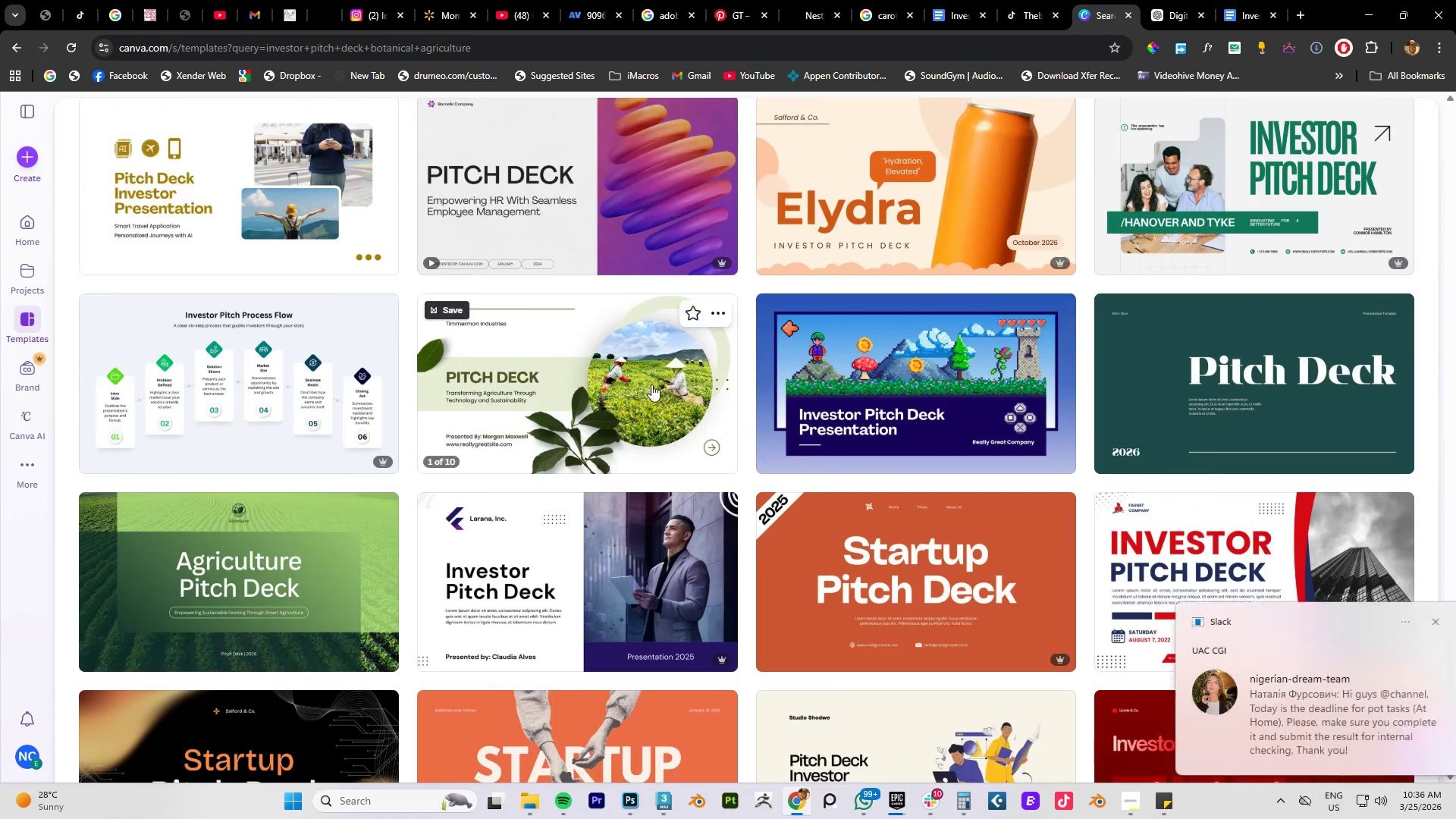 
mouse_move([582, 410])
 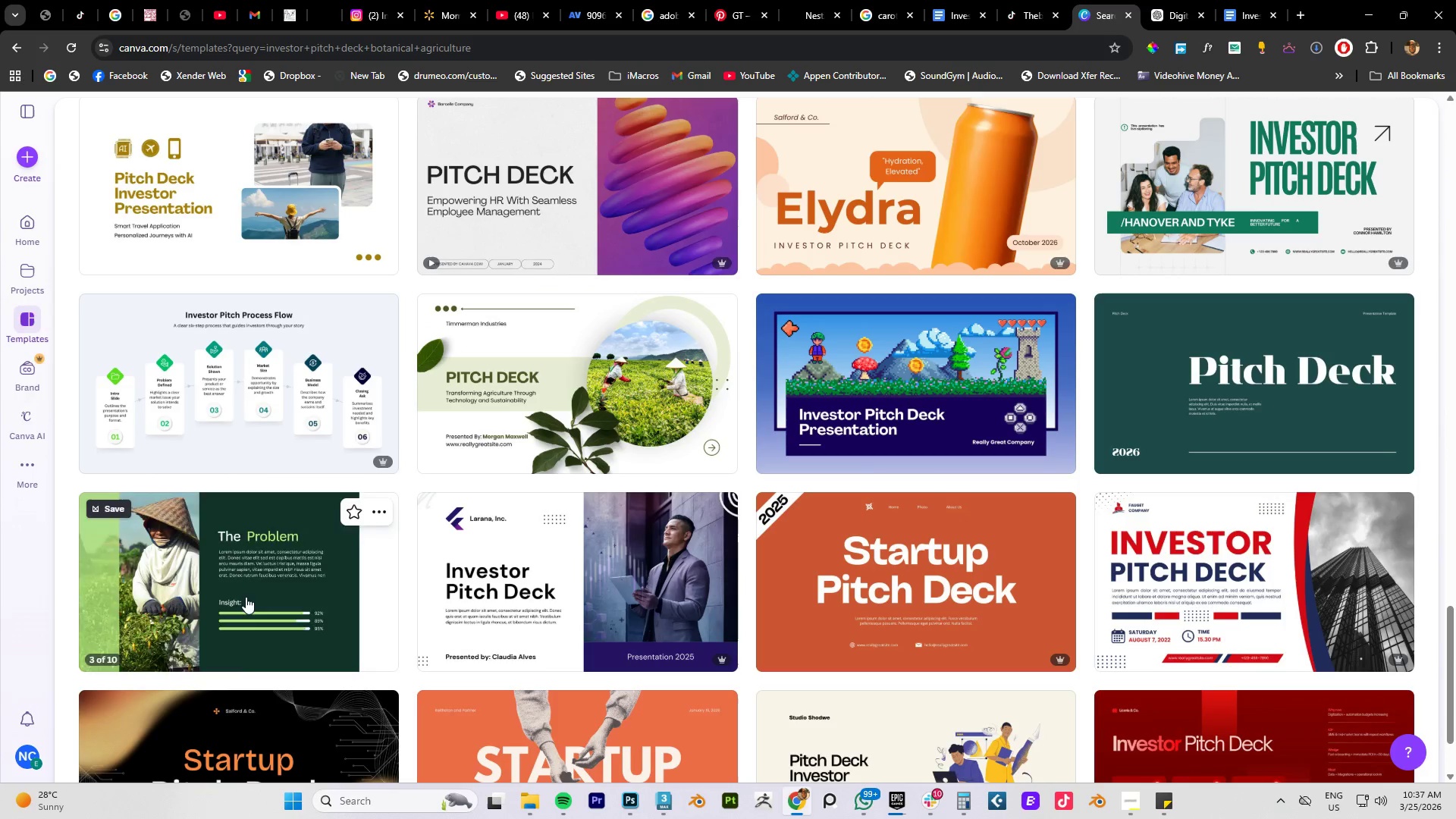 
scroll: coordinate [711, 556], scroll_direction: down, amount: 16.0
 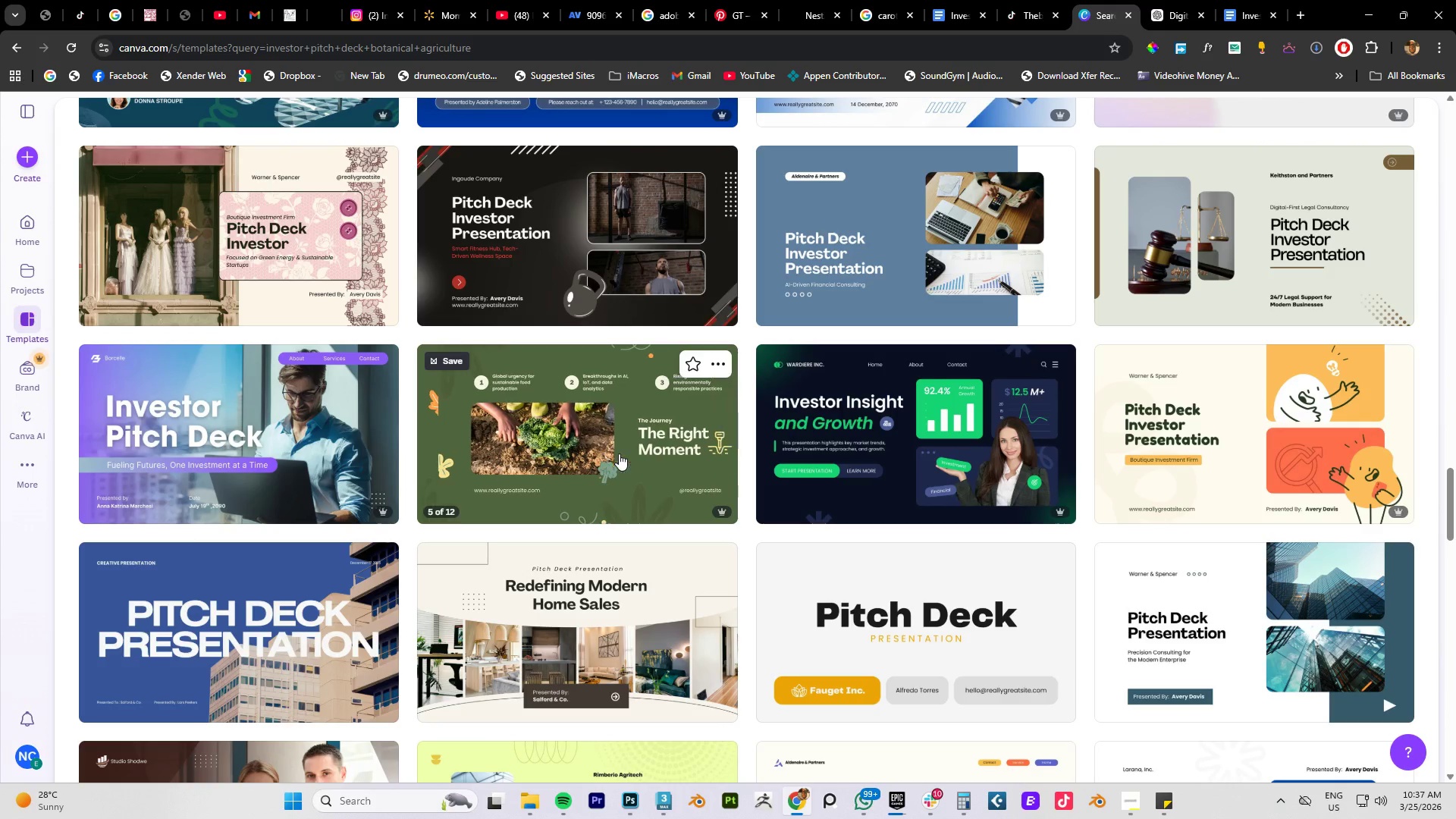 
wait(7.07)
 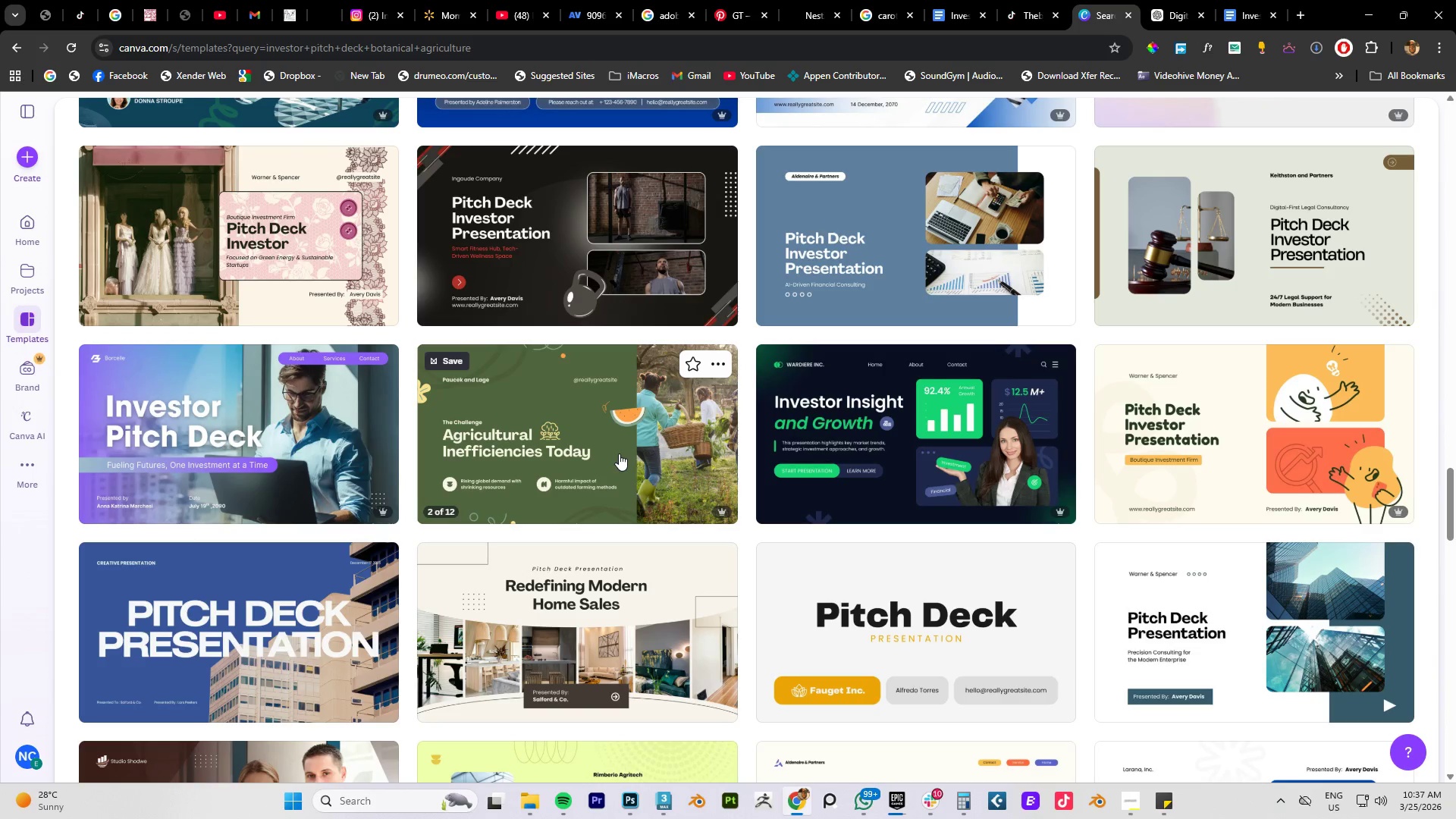 
scroll: coordinate [576, 484], scroll_direction: down, amount: 5.0
 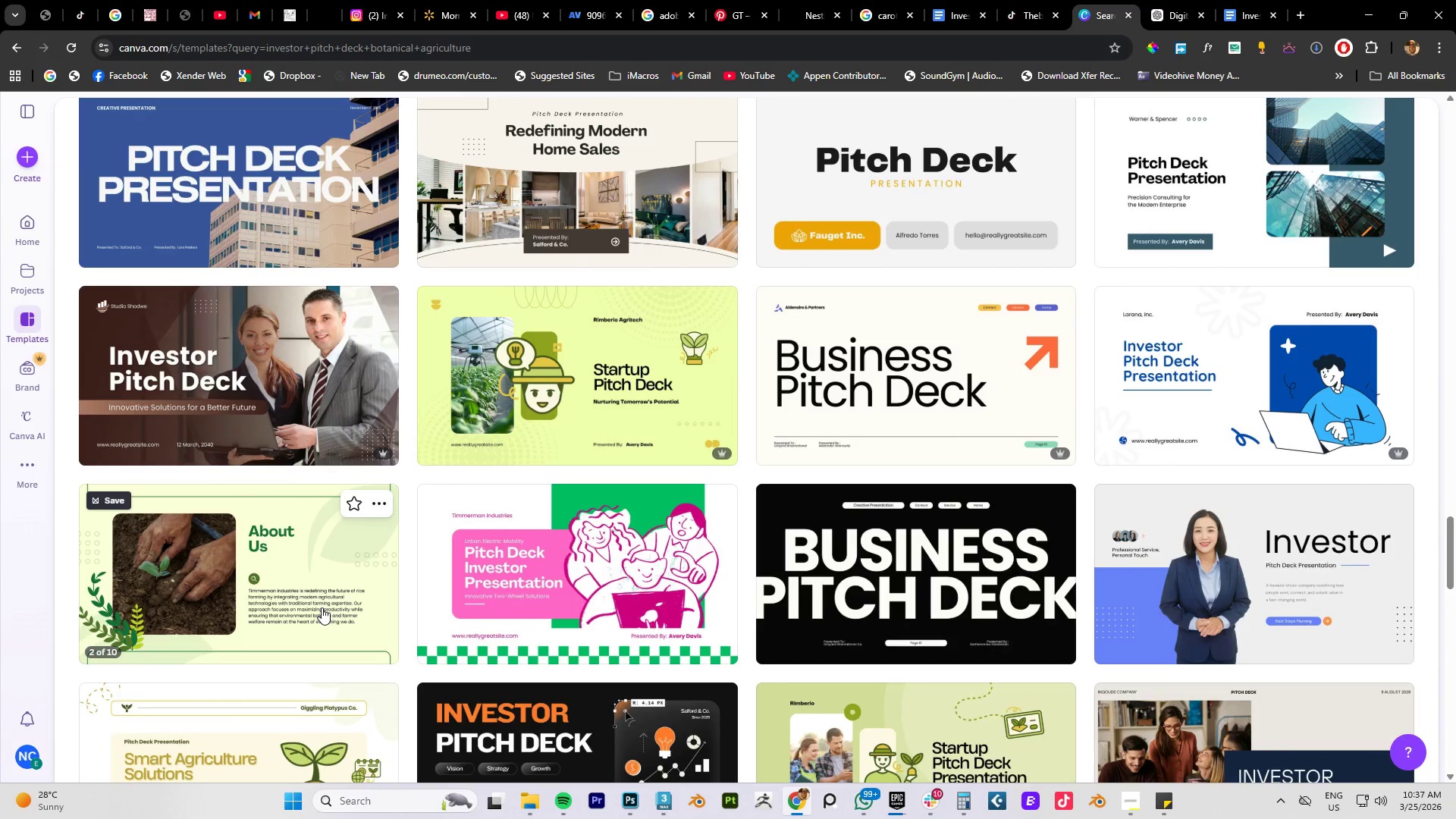 
wait(7.48)
 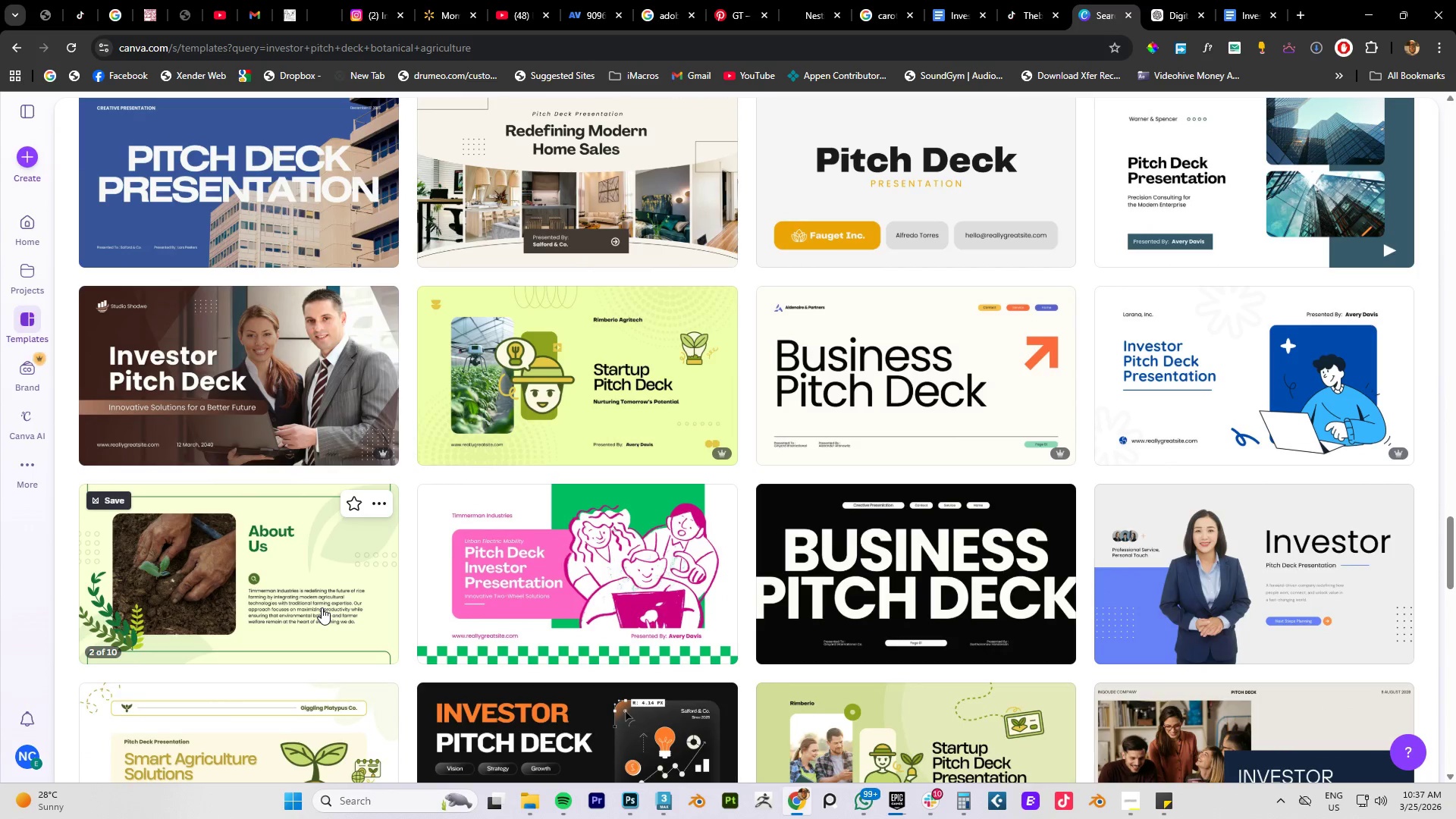 
scroll: coordinate [592, 422], scroll_direction: down, amount: 16.0
 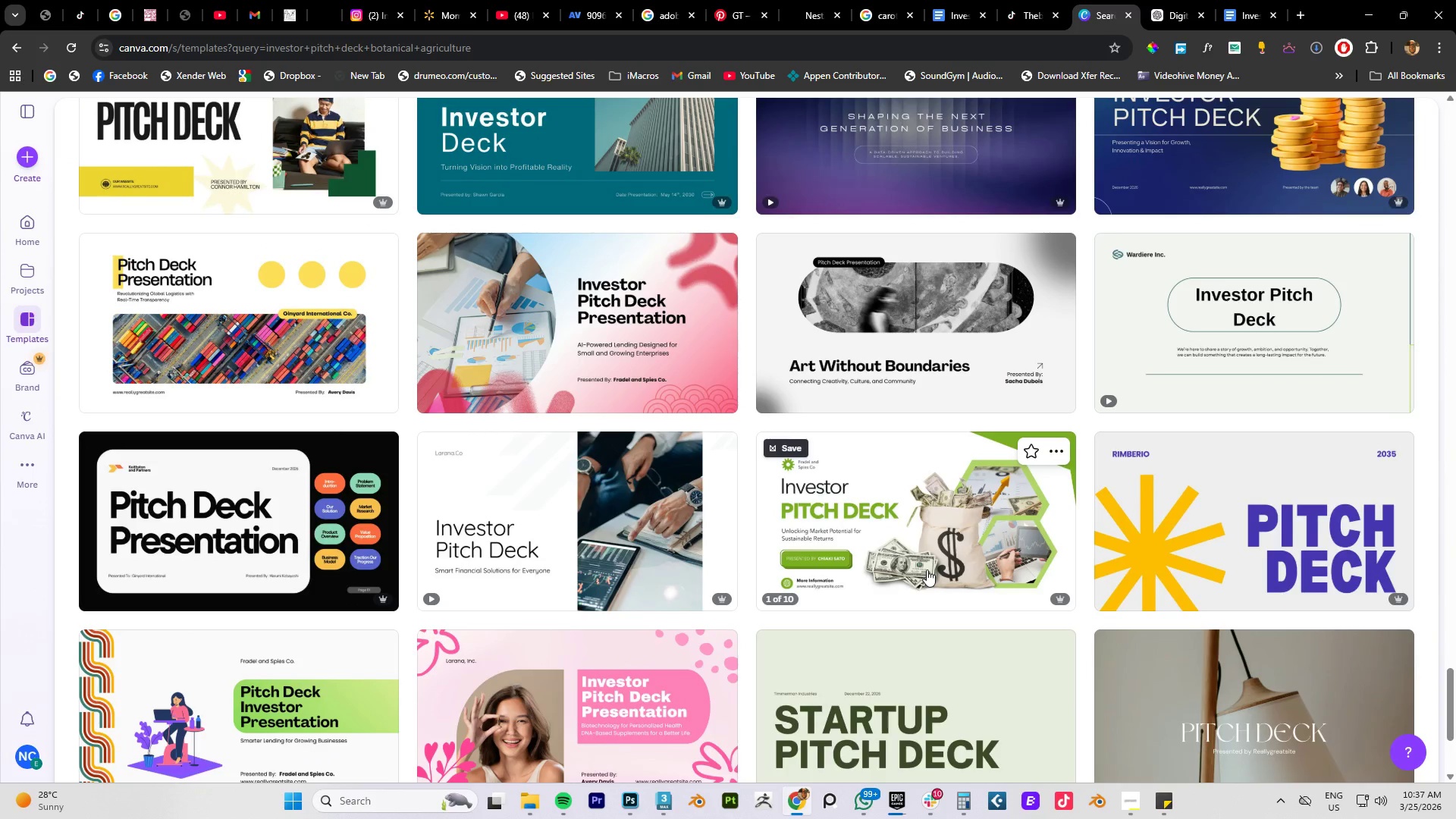 
scroll: coordinate [860, 383], scroll_direction: down, amount: 20.0
 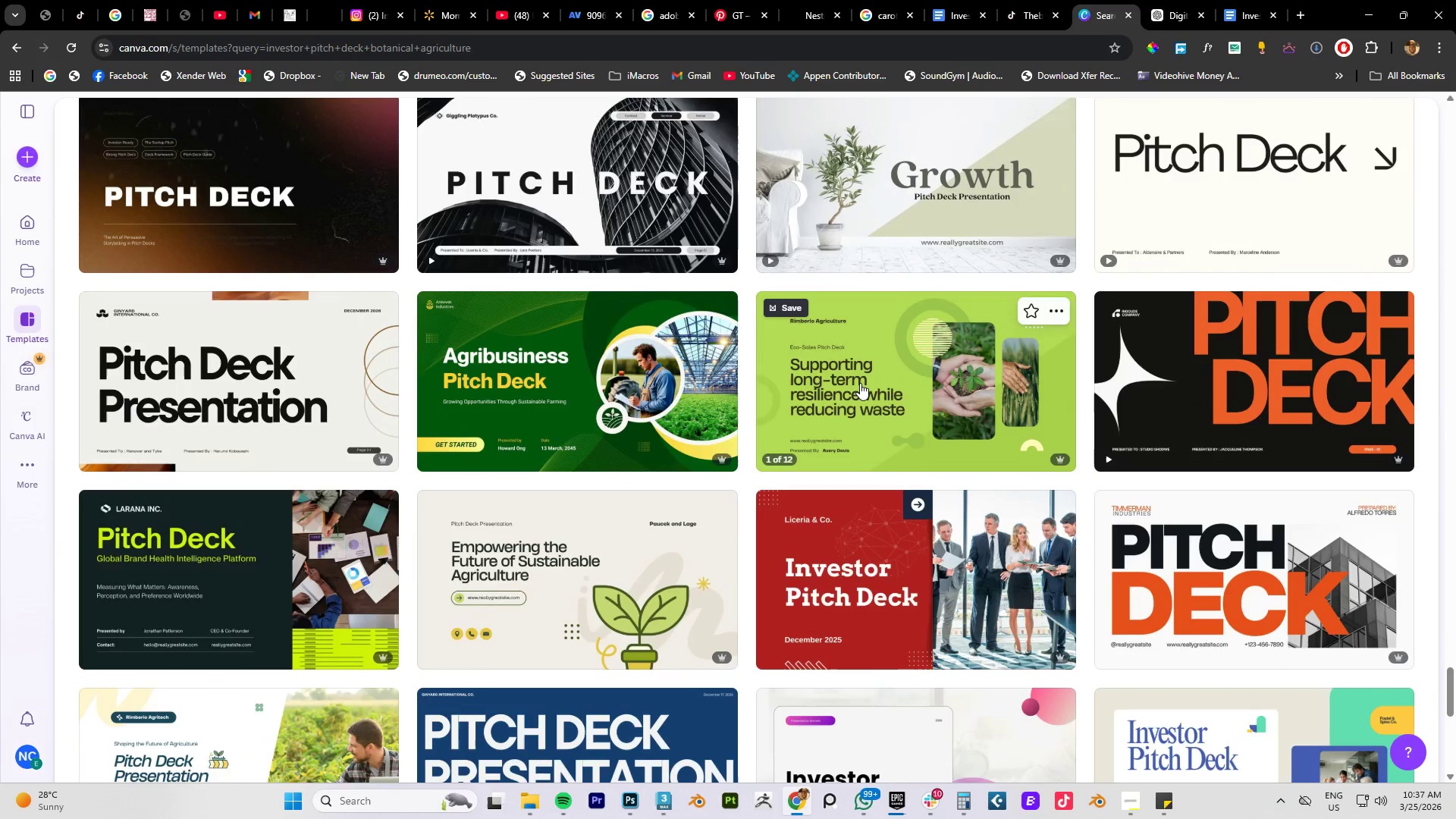 
scroll: coordinate [584, 416], scroll_direction: up, amount: 116.0
 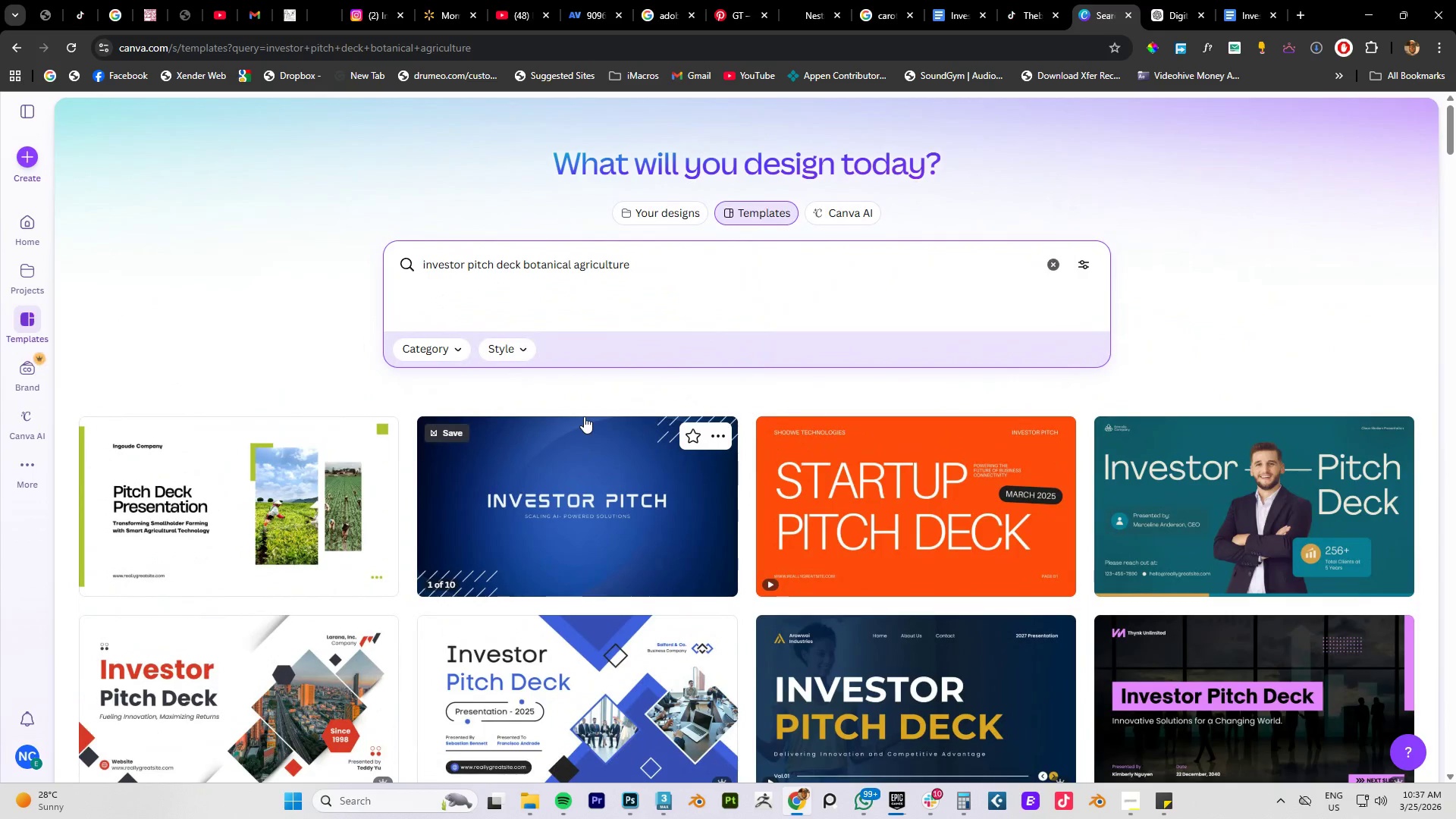 
scroll: coordinate [679, 434], scroll_direction: down, amount: 2.0
 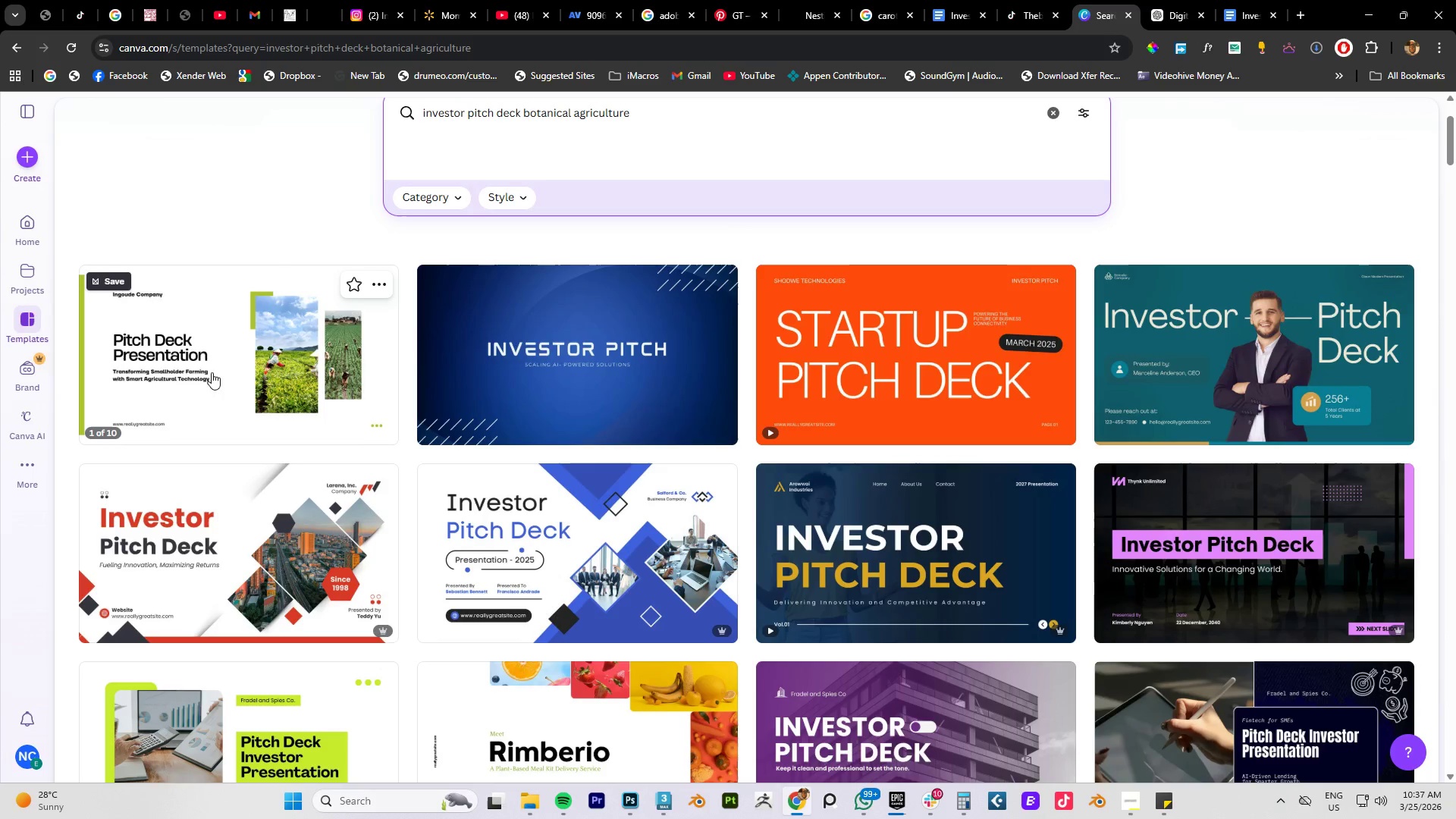 
left_click([275, 403])
 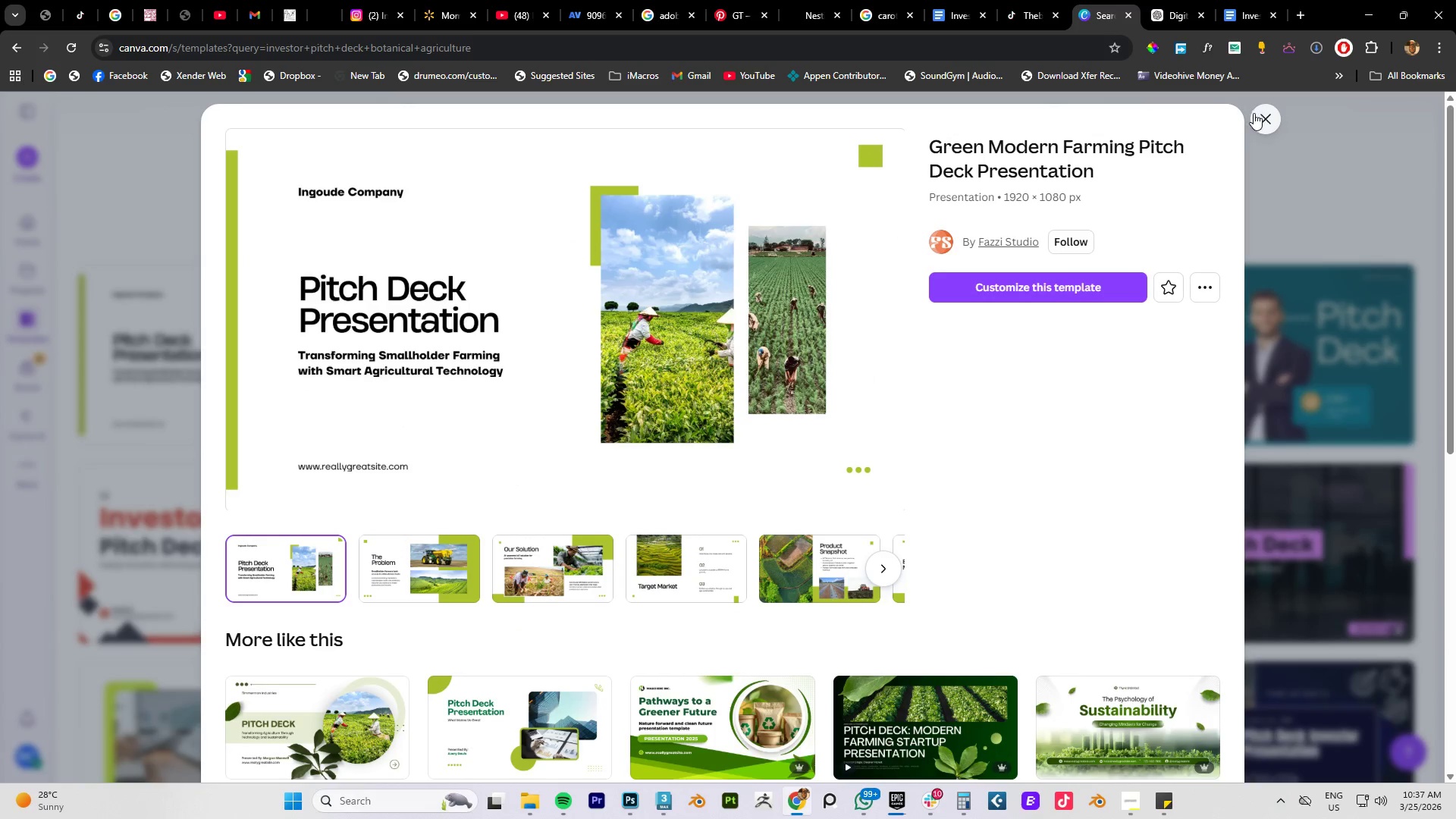 
scroll: coordinate [937, 556], scroll_direction: down, amount: 4.0
 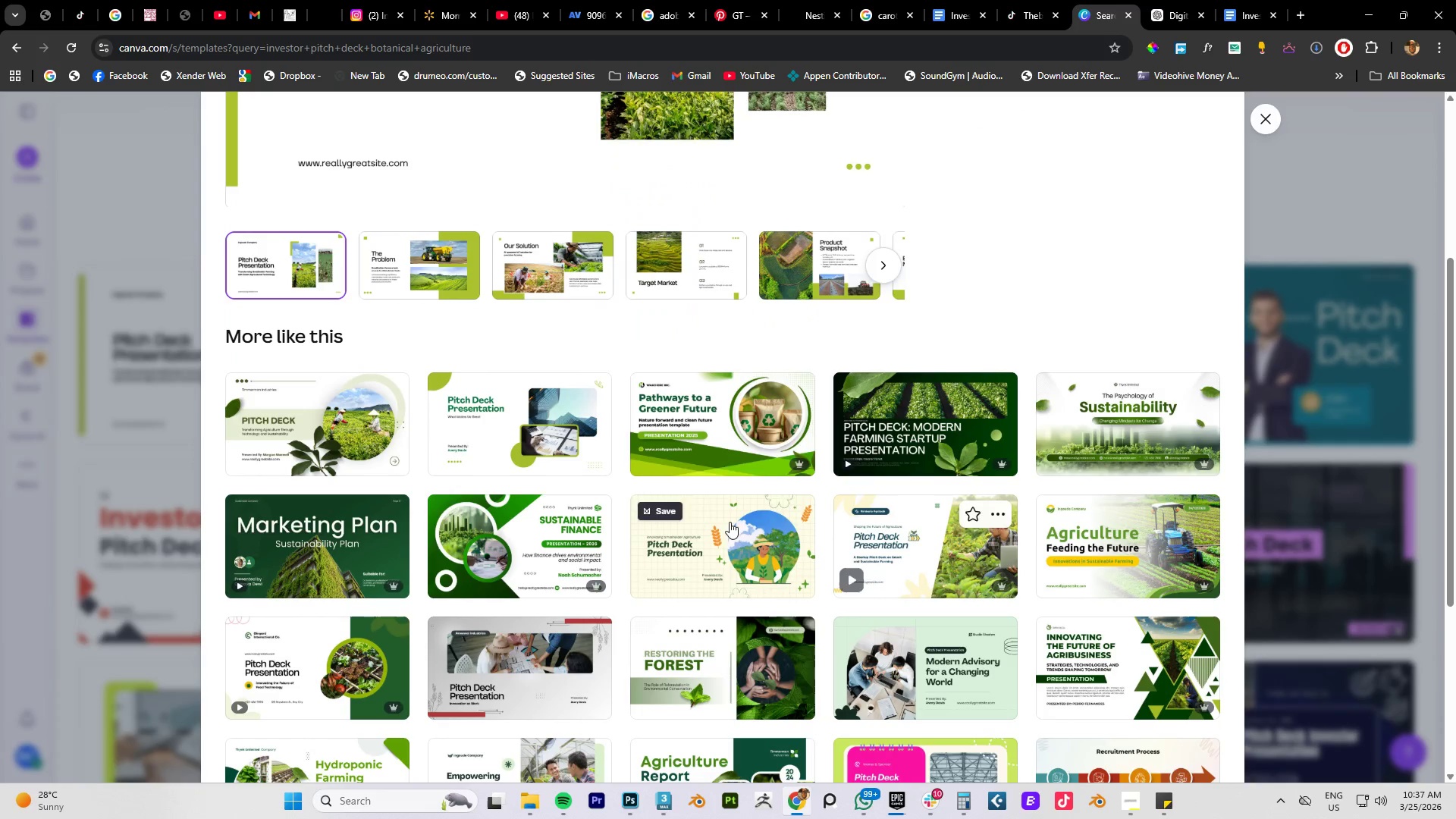 
mouse_move([703, 420])
 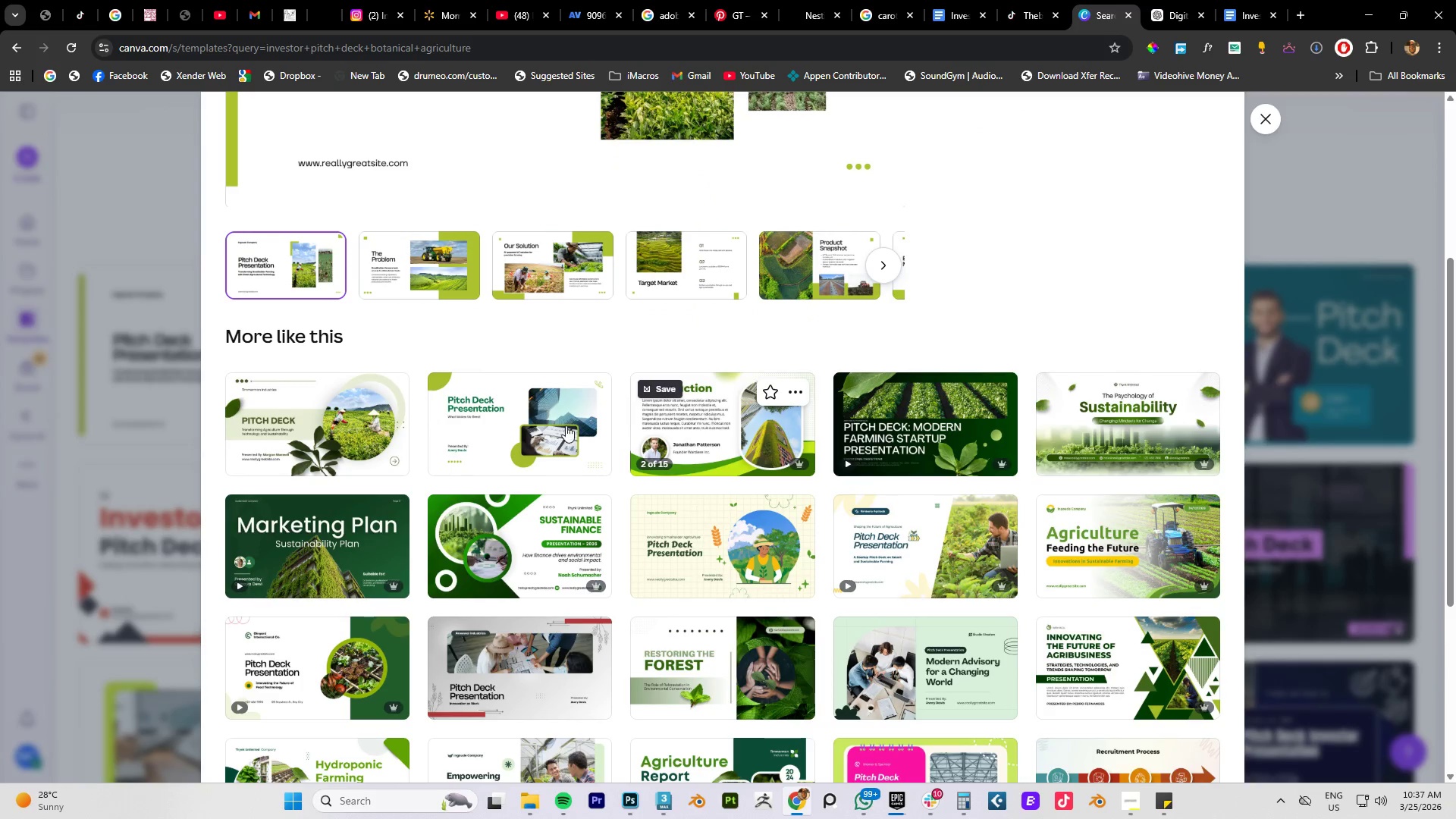 
mouse_move([476, 413])
 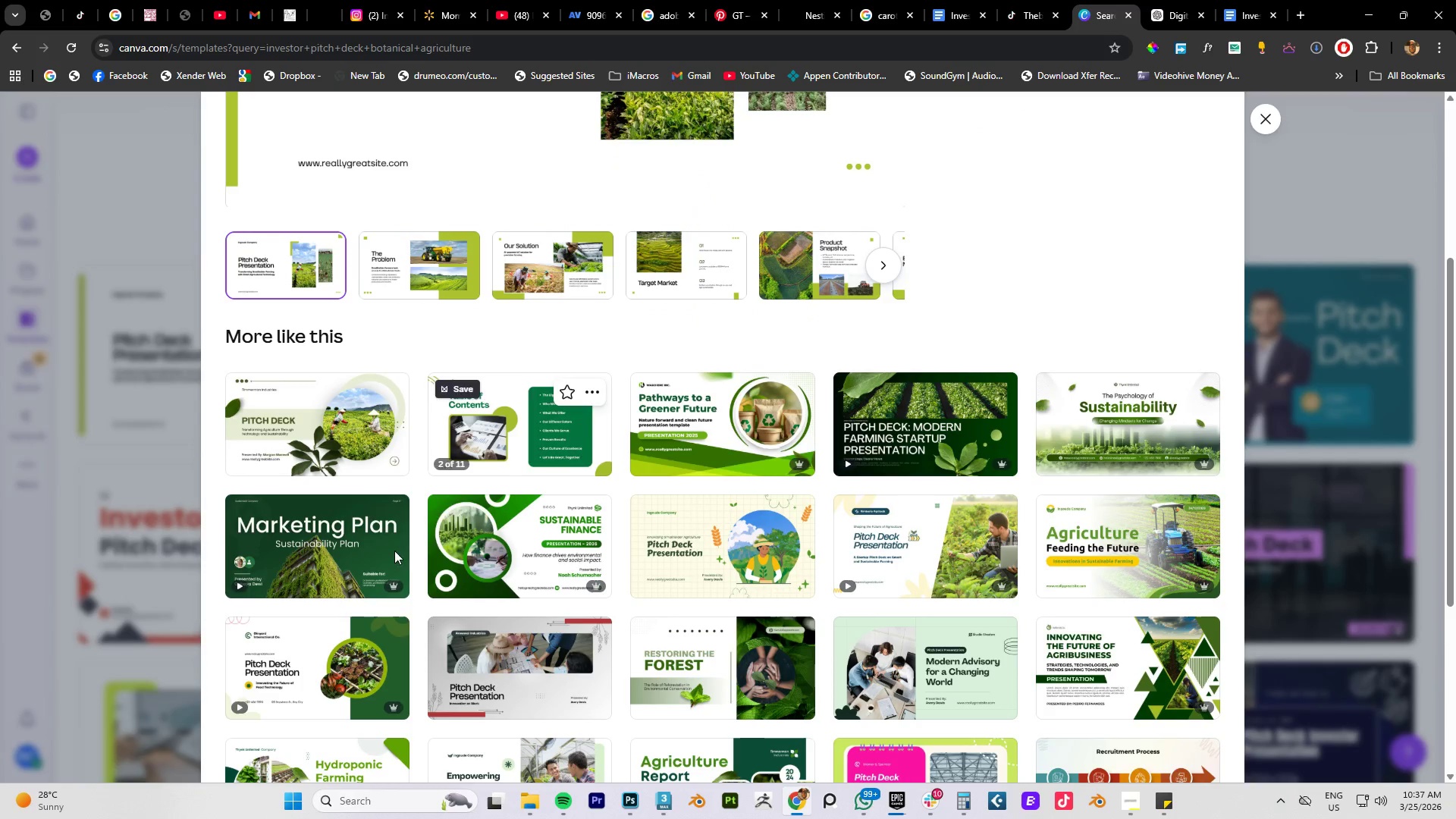 
mouse_move([356, 548])
 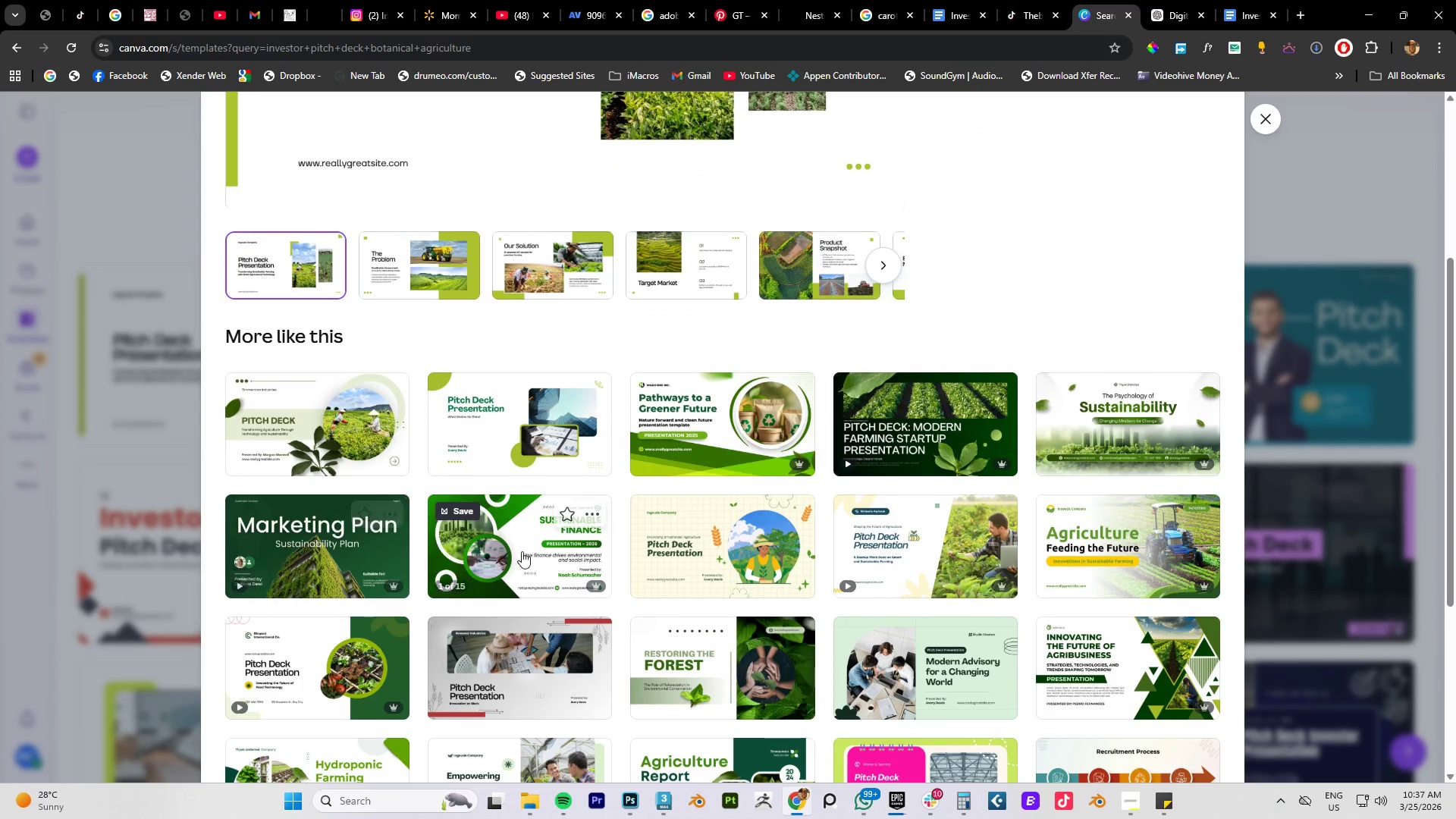 
mouse_move([559, 545])
 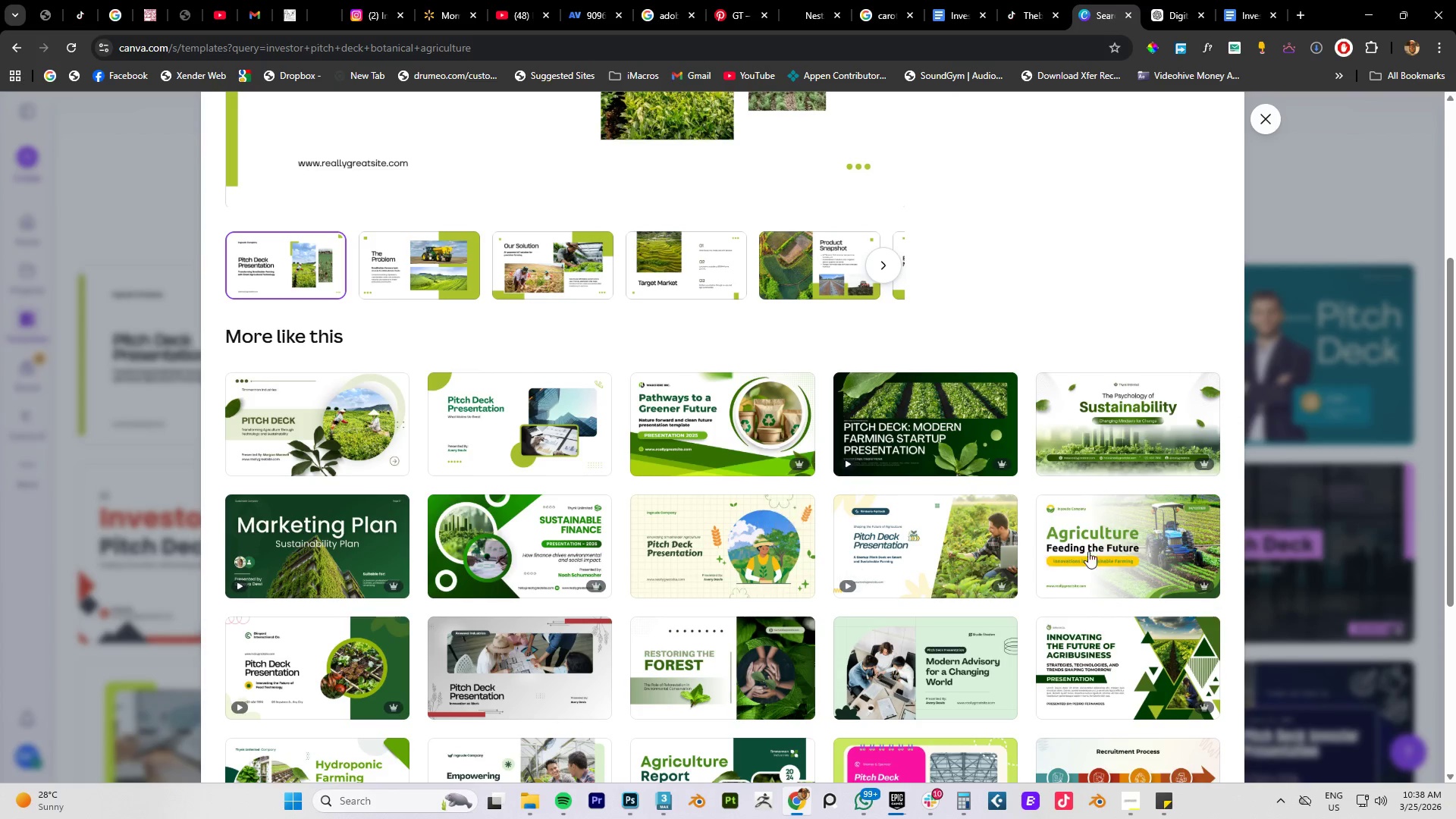 
mouse_move([1151, 554])
 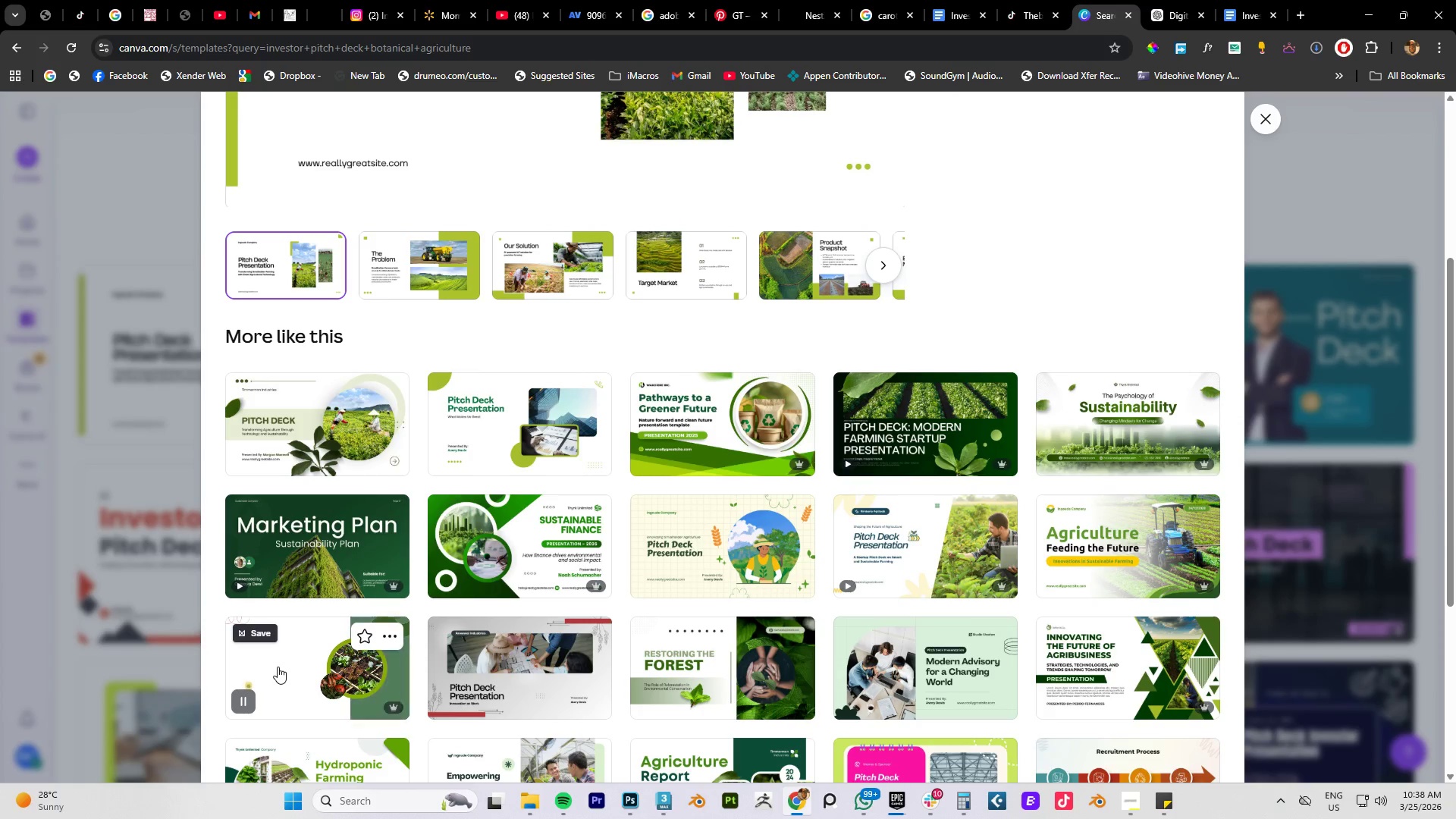 
wait(5.1)
 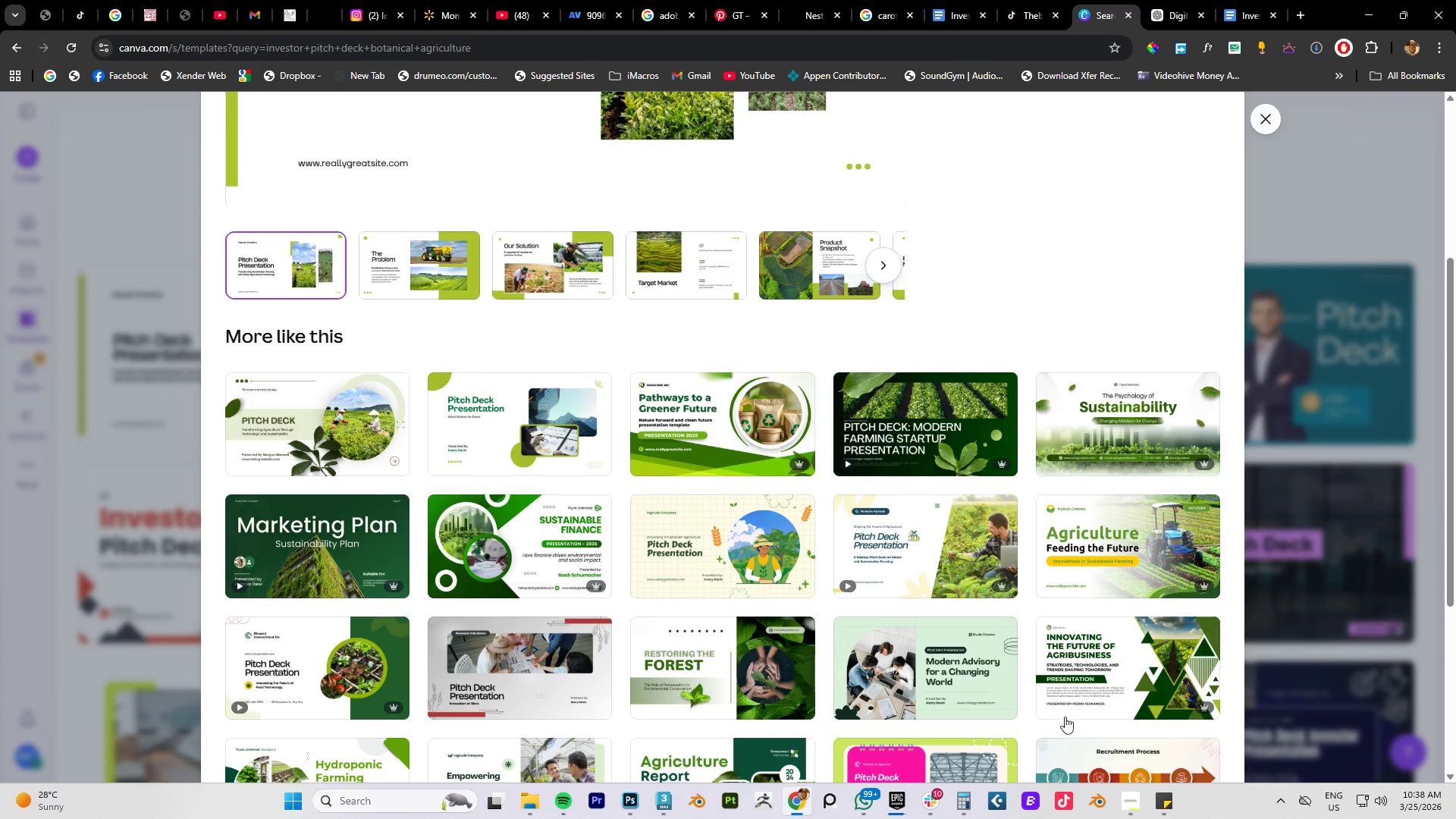 
scroll: coordinate [279, 663], scroll_direction: down, amount: 5.0
 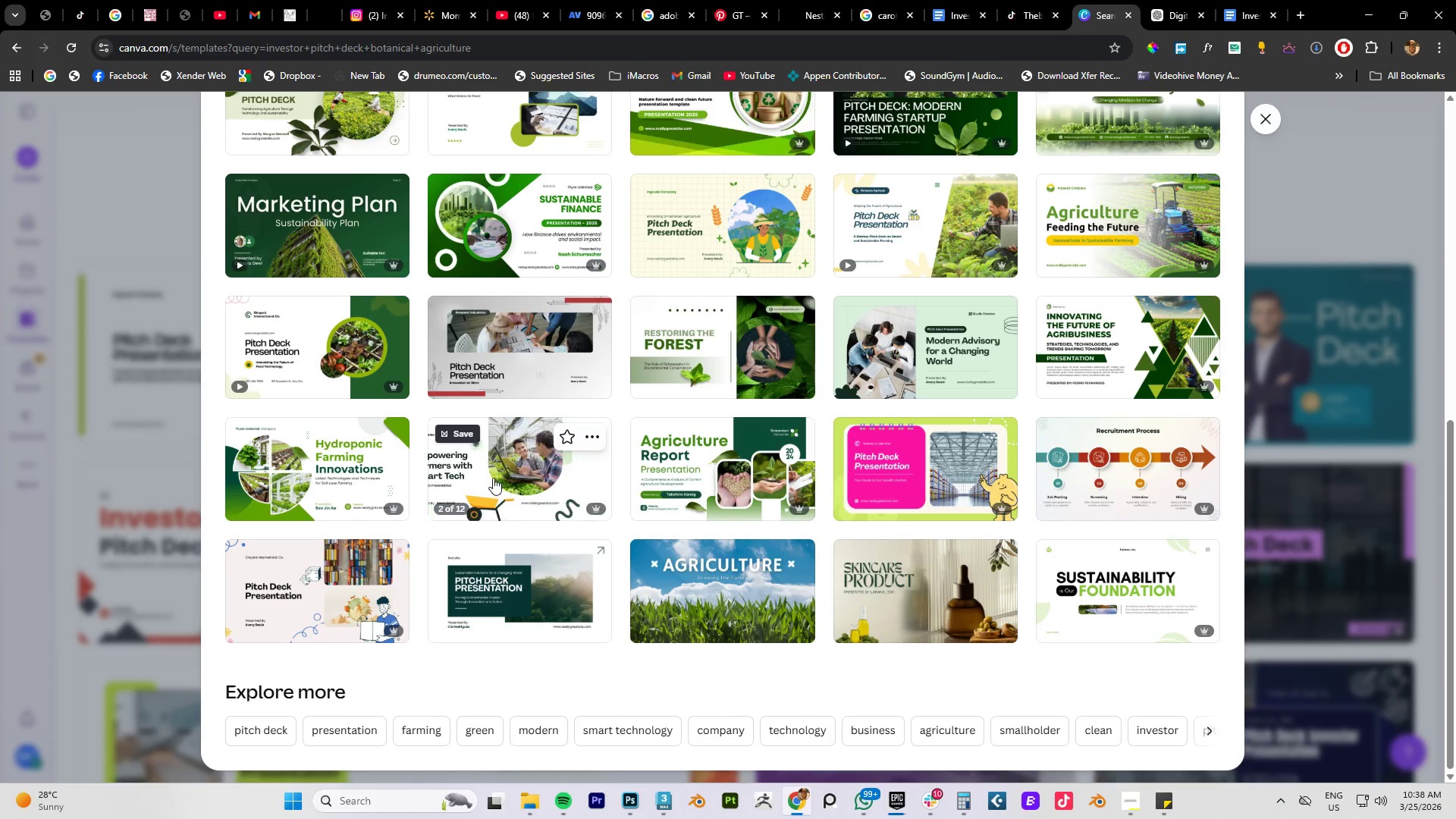 
left_click([493, 478])
 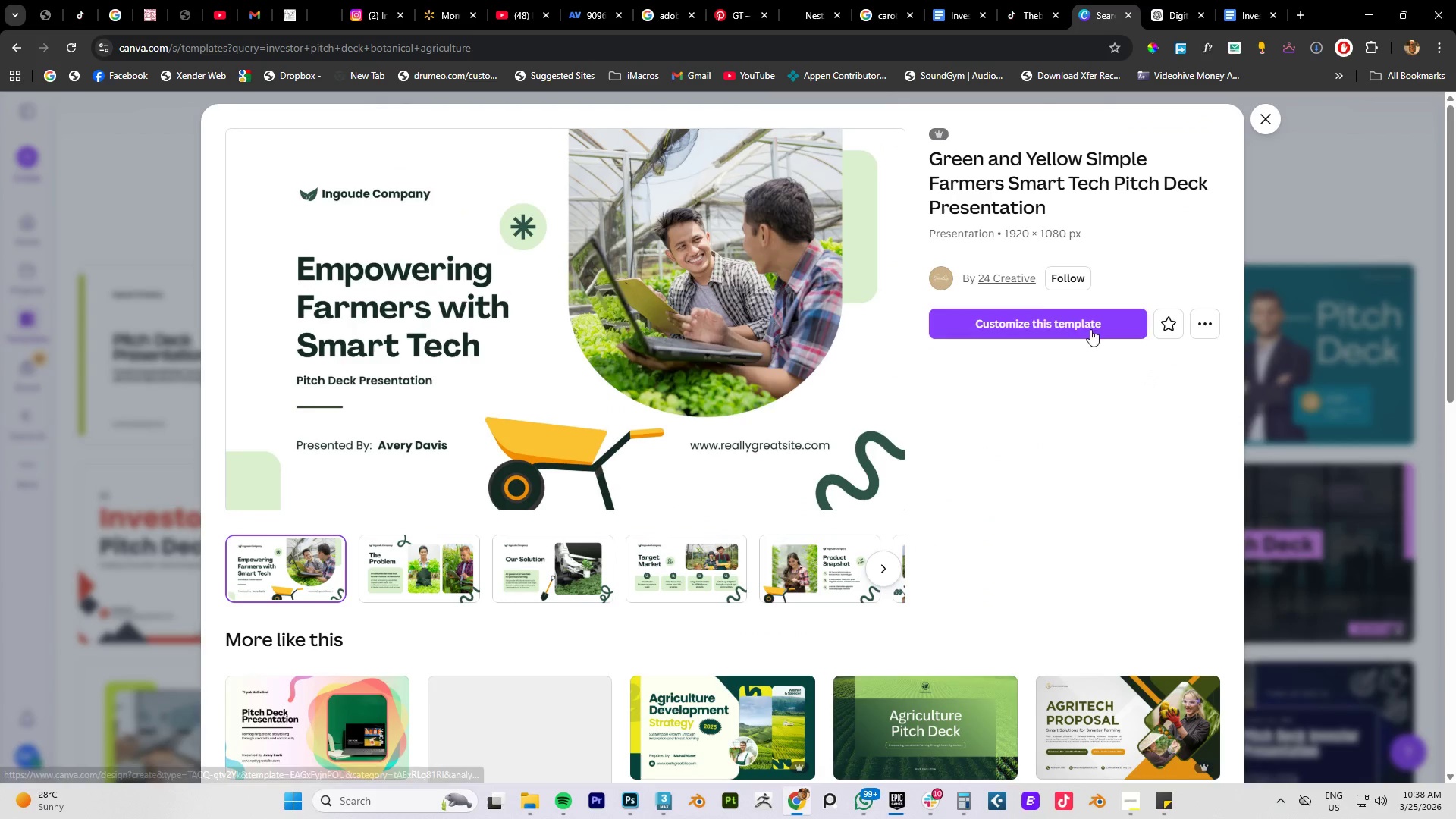 
double_click([1032, 332])
 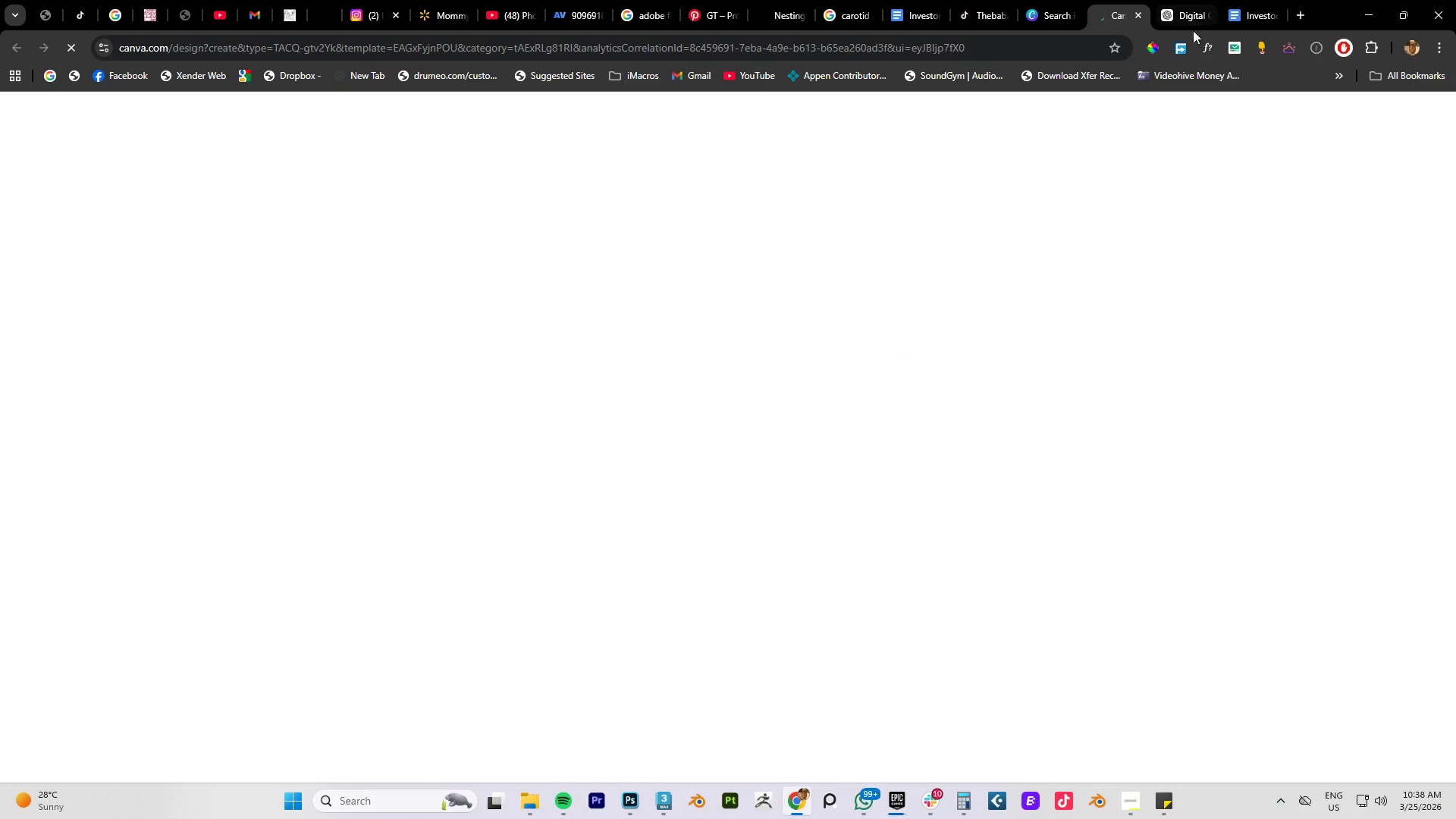 
left_click([1197, 20])
 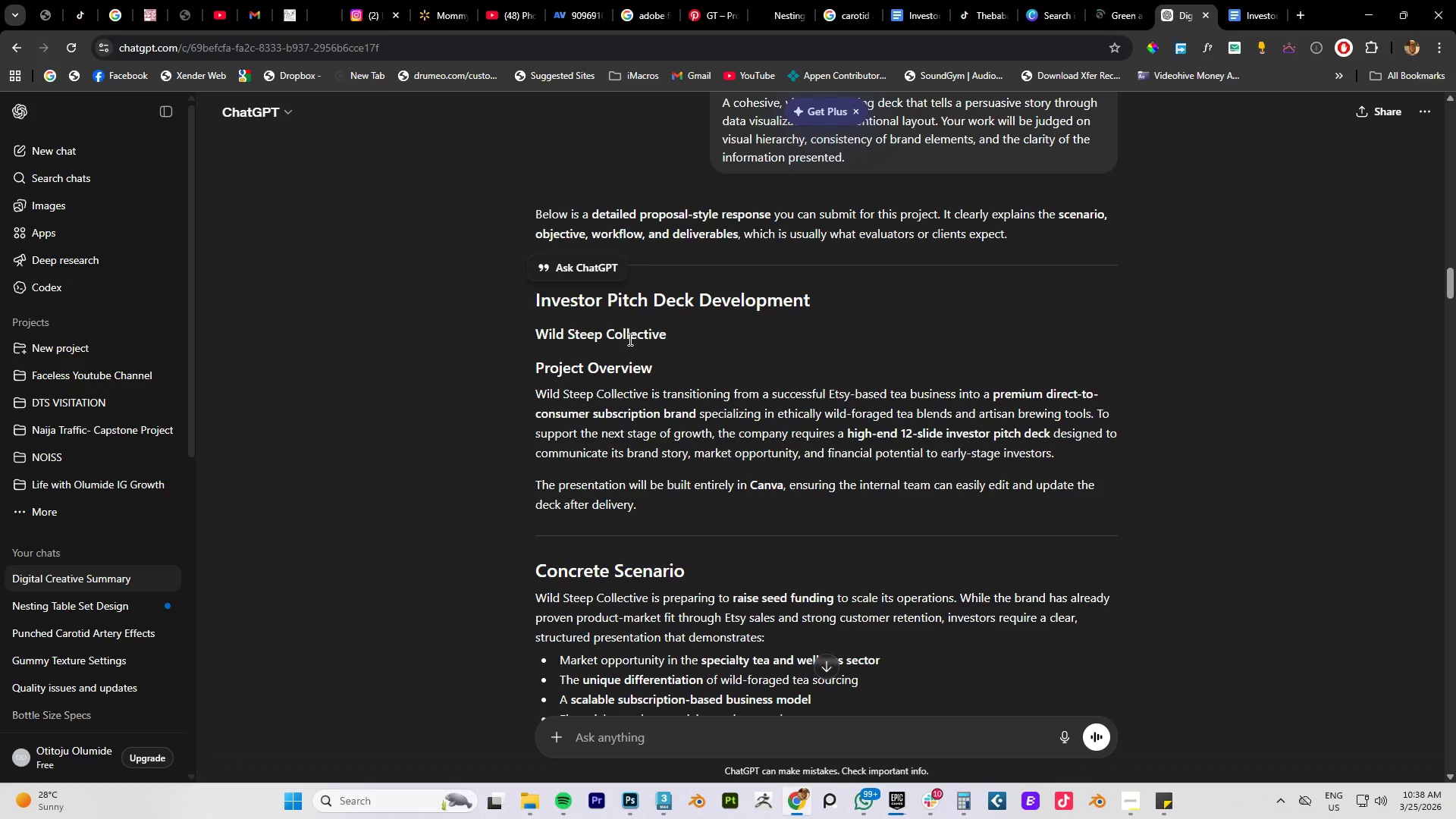 
scroll: coordinate [758, 282], scroll_direction: up, amount: 11.0
 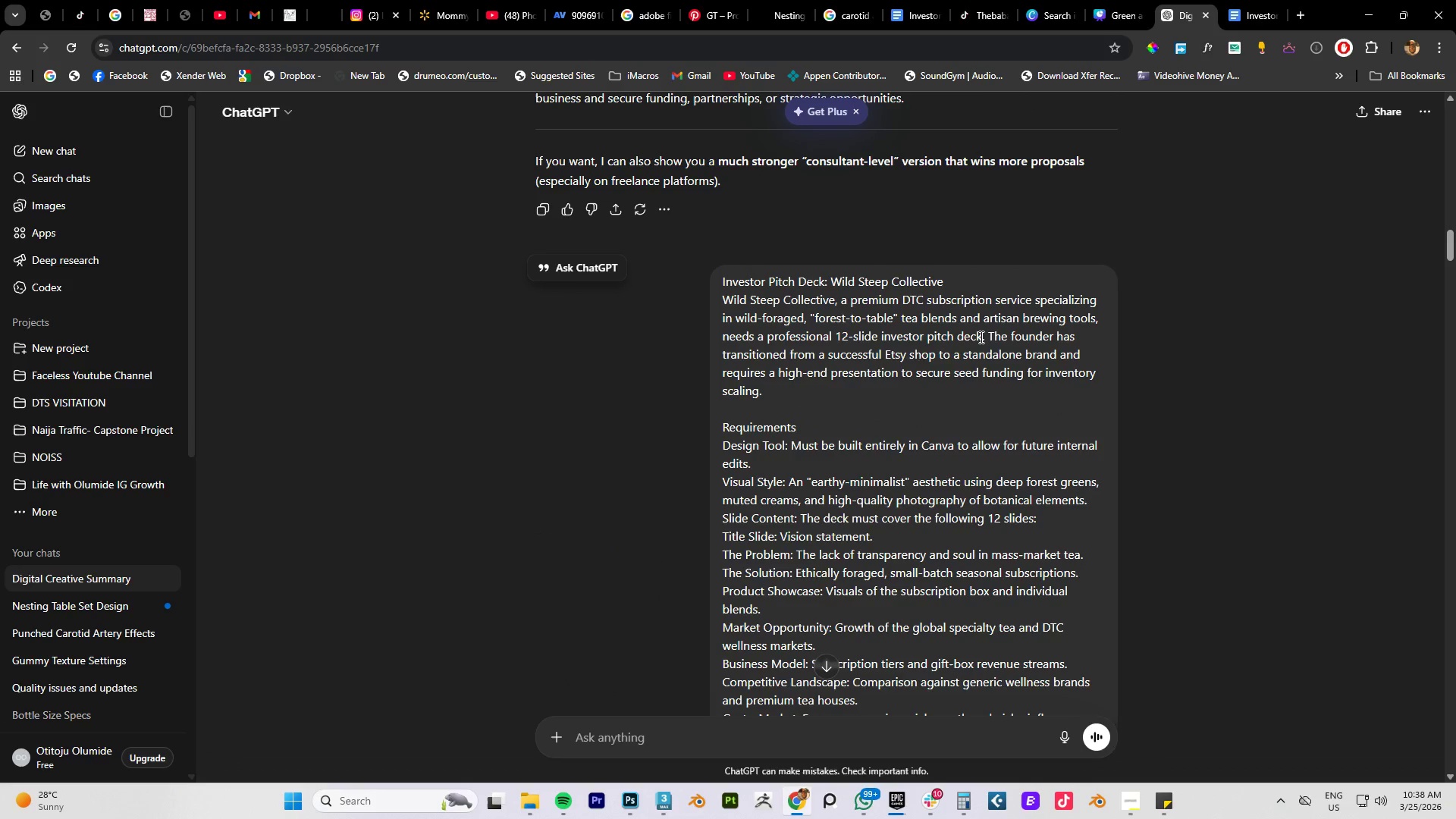 
scroll: coordinate [1025, 407], scroll_direction: down, amount: 2.0
 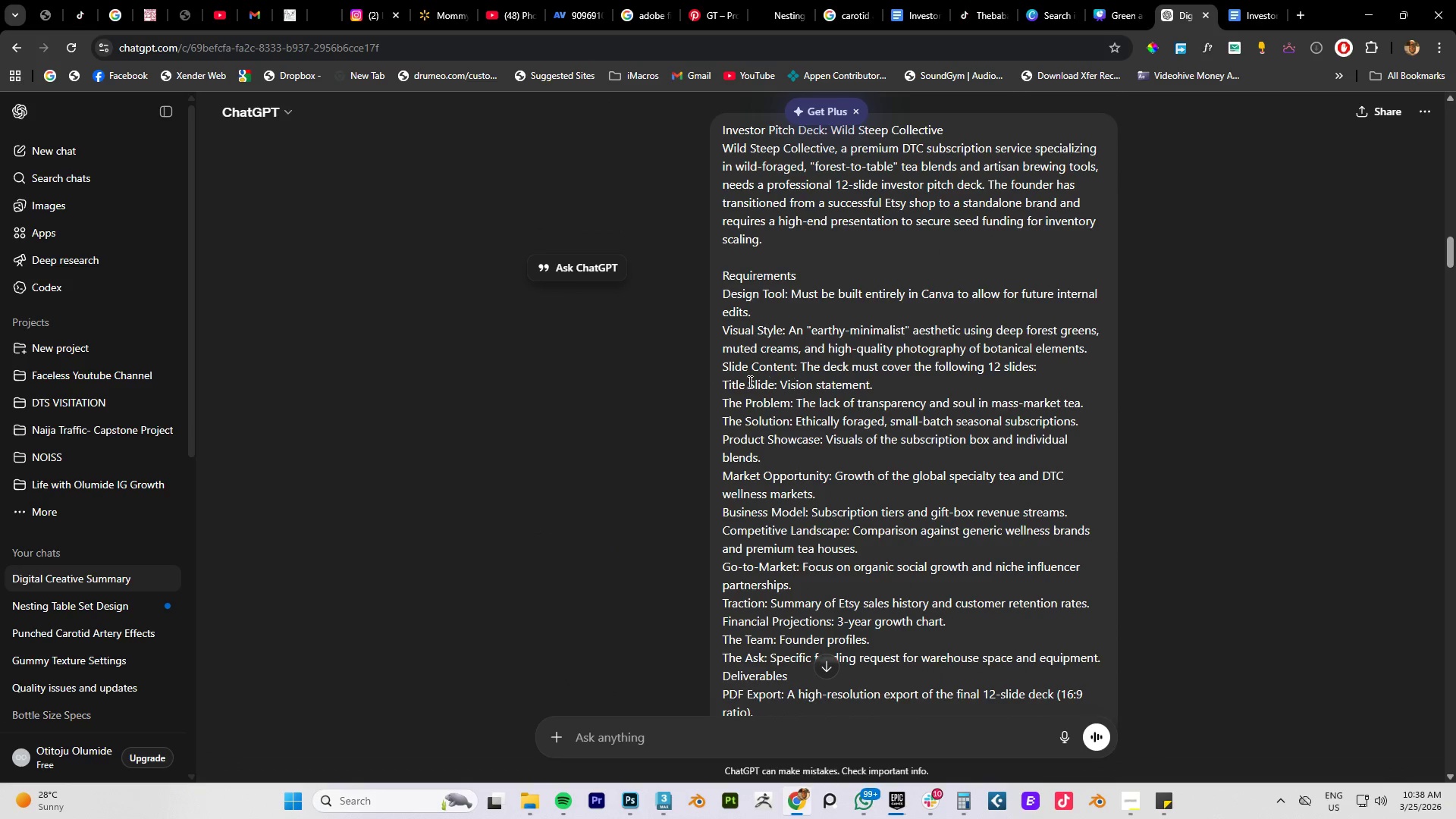 
wait(8.2)
 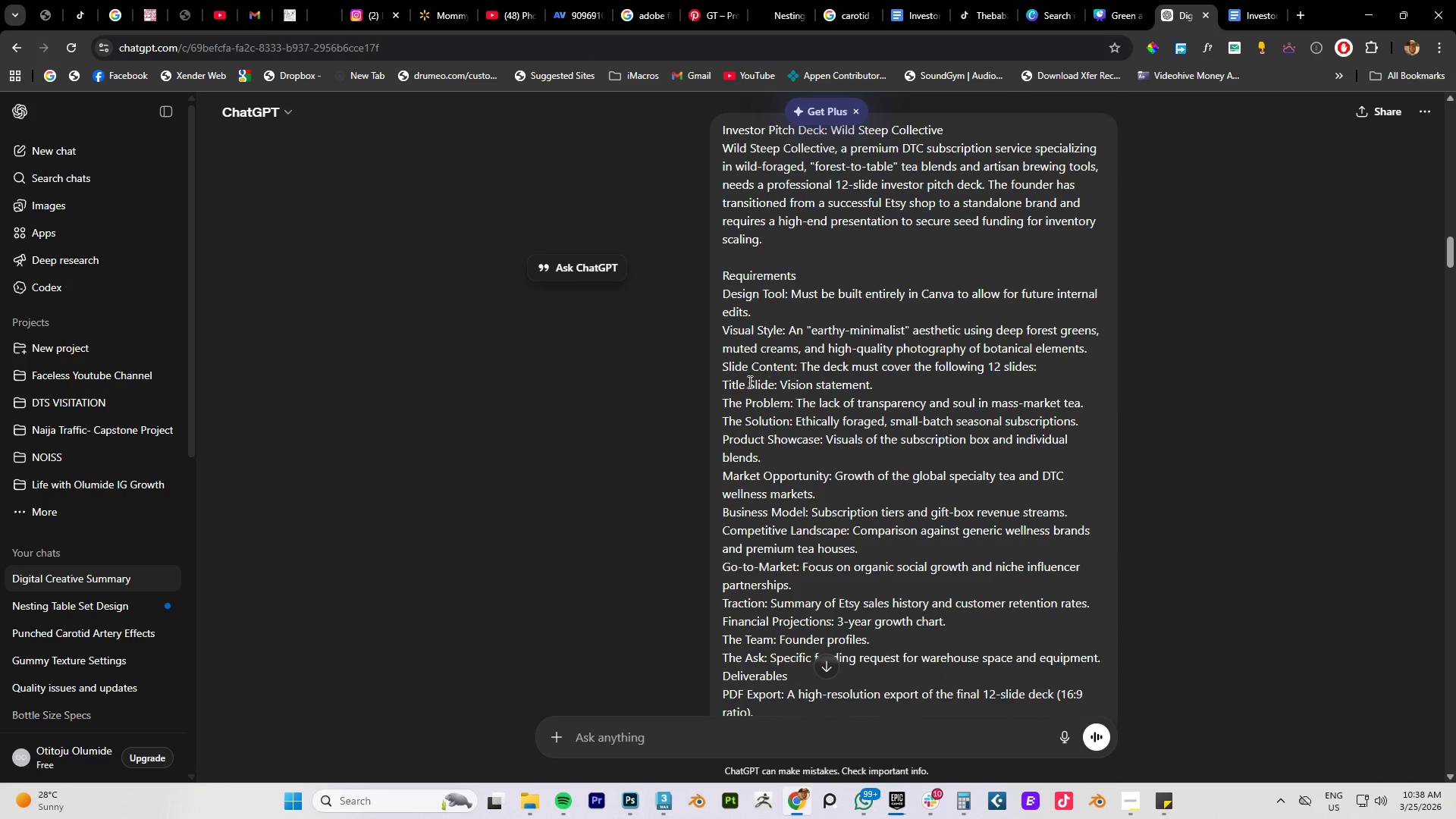 
scroll: coordinate [737, 347], scroll_direction: down, amount: 51.0
 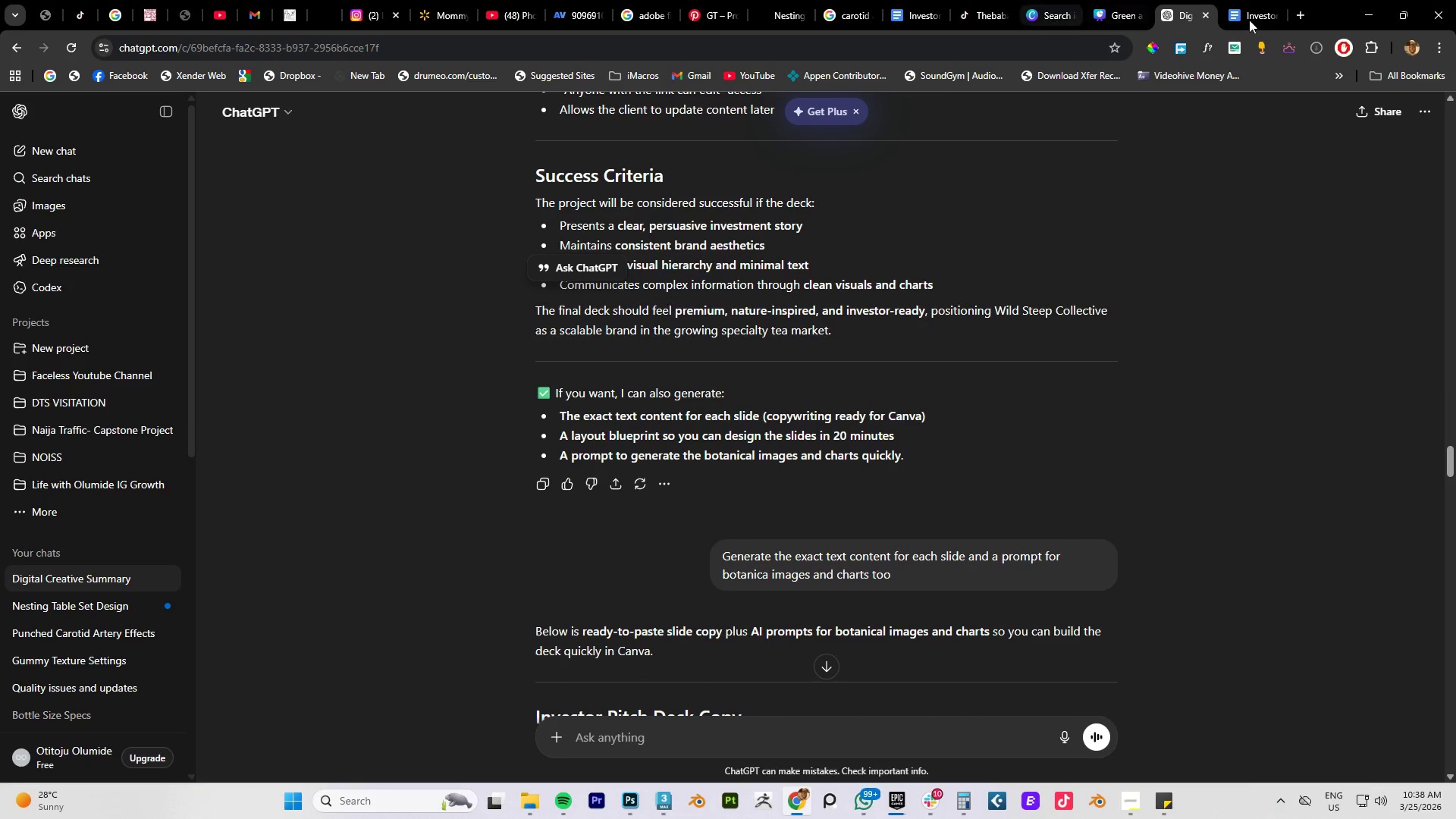 
left_click([1256, 15])
 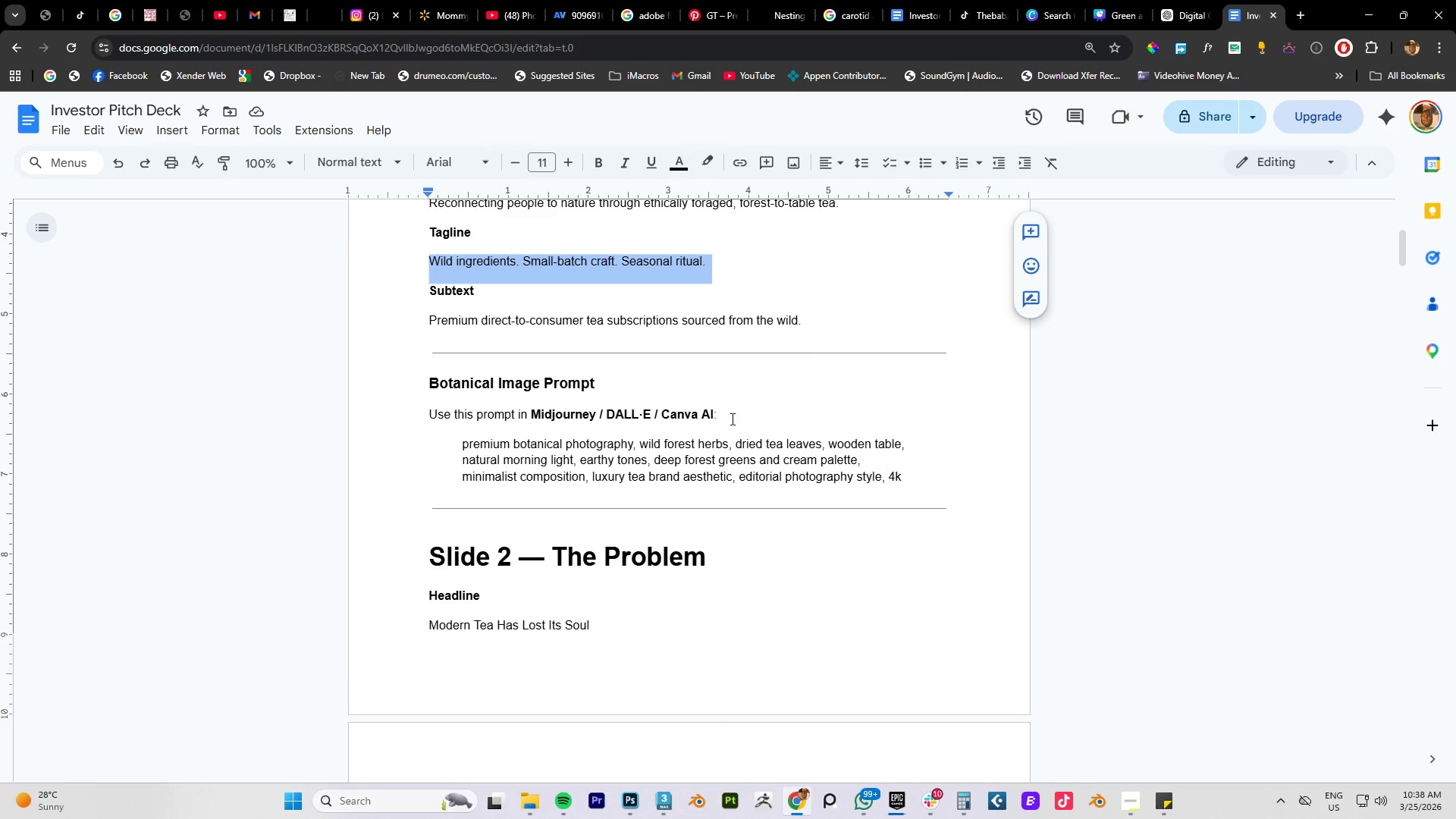 
scroll: coordinate [598, 453], scroll_direction: down, amount: 1.0
 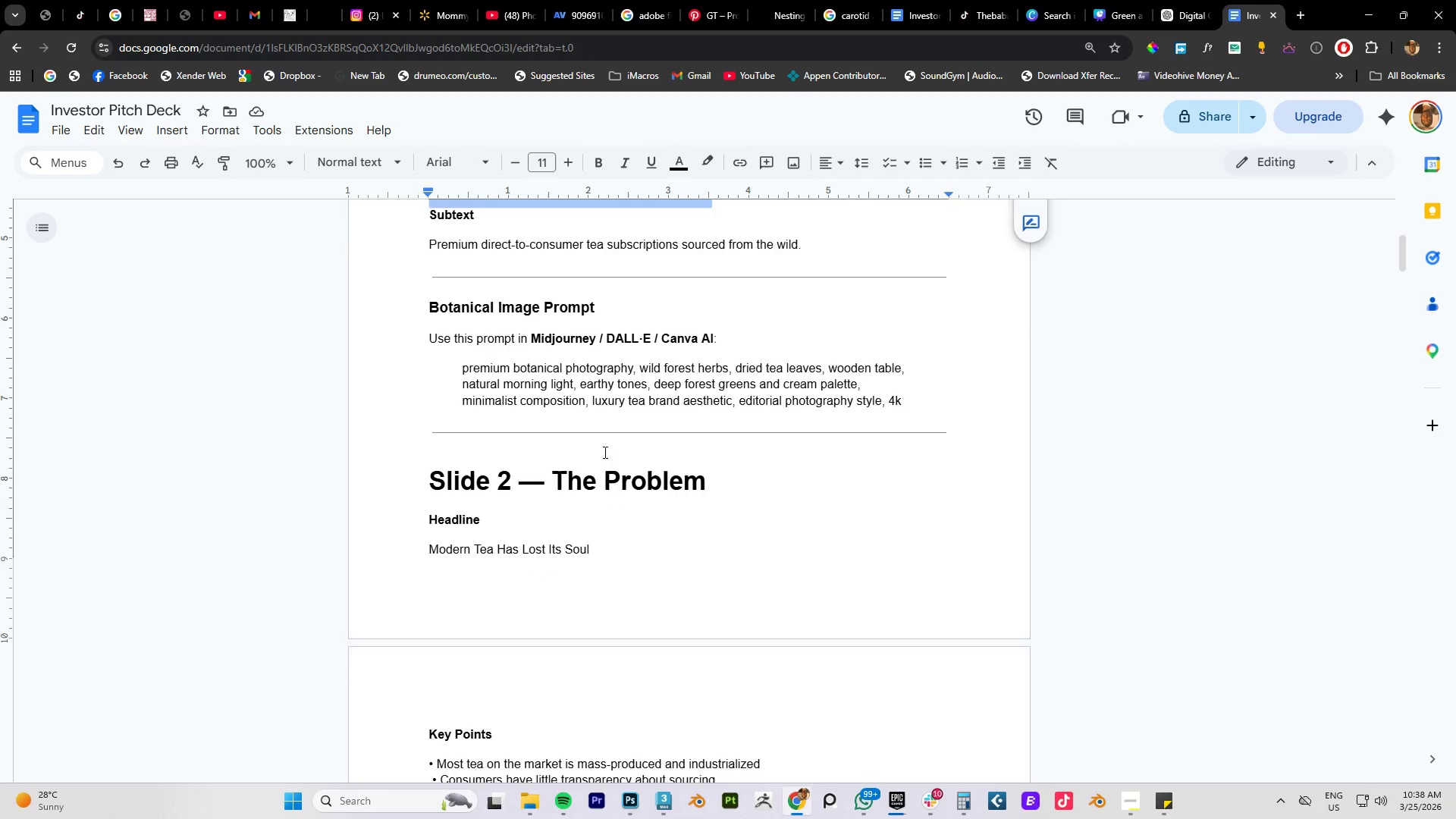 
scroll: coordinate [598, 416], scroll_direction: up, amount: 7.0
 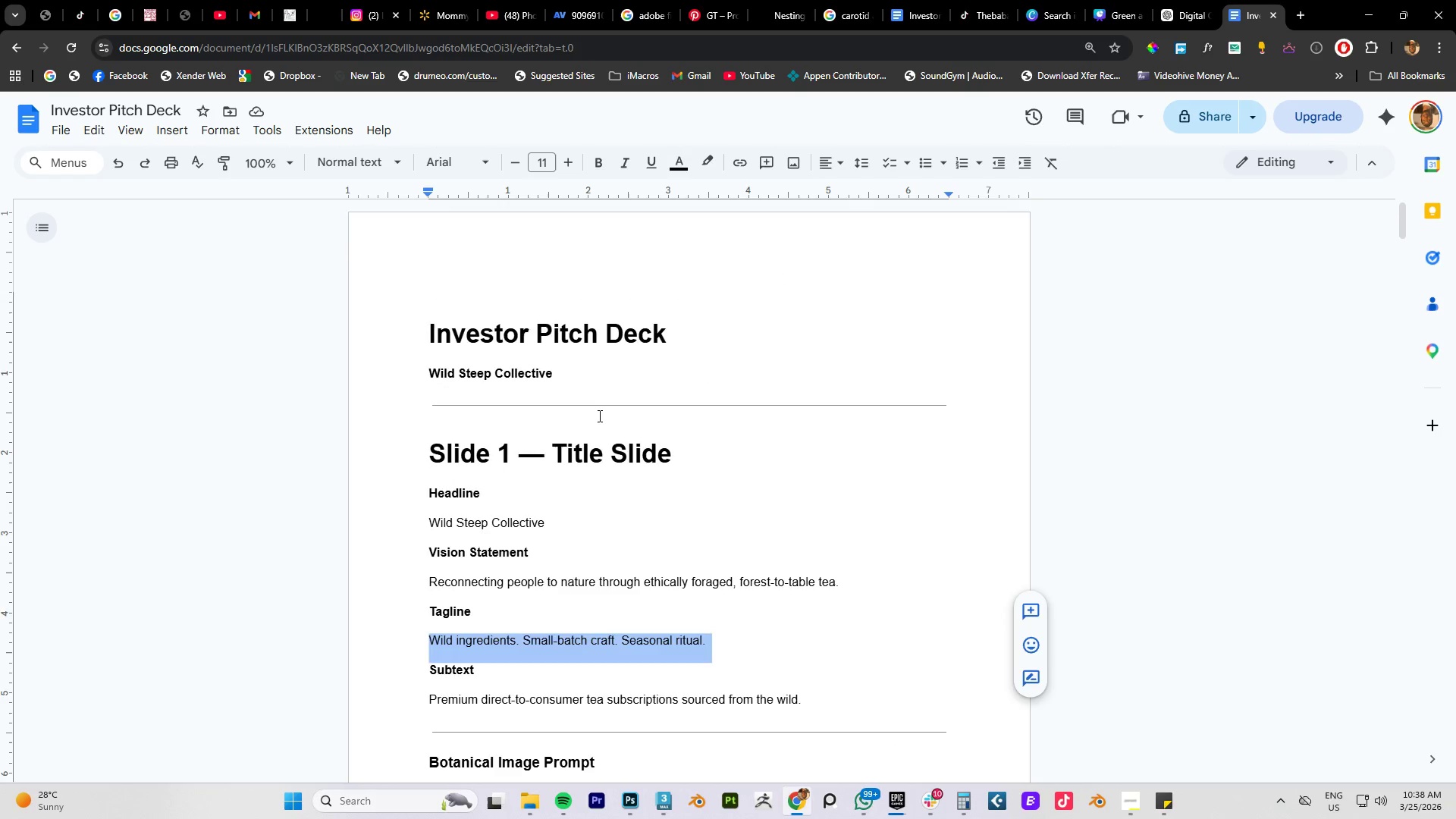 
scroll: coordinate [598, 416], scroll_direction: down, amount: 2.0
 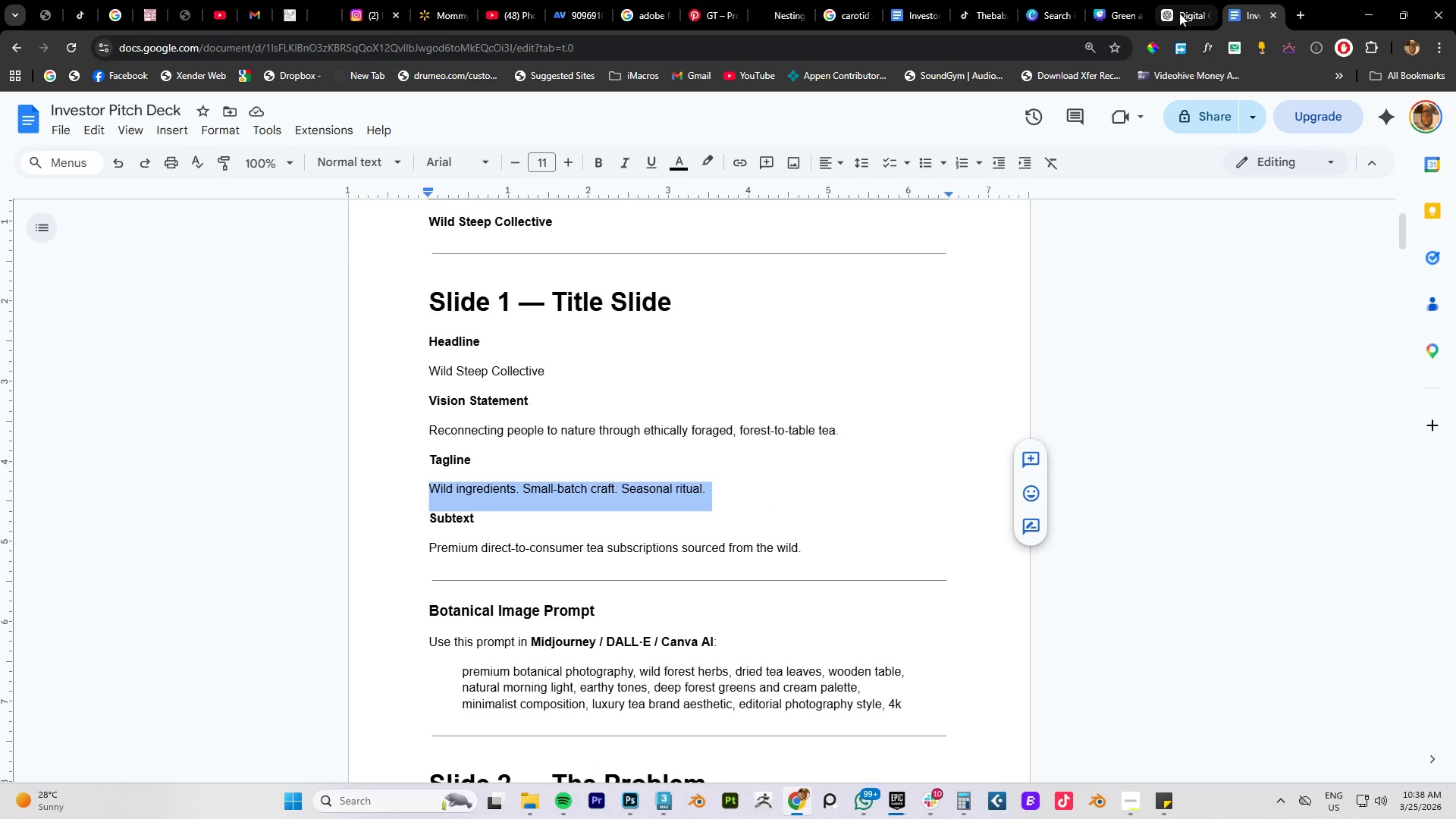 
left_click([1109, 11])
 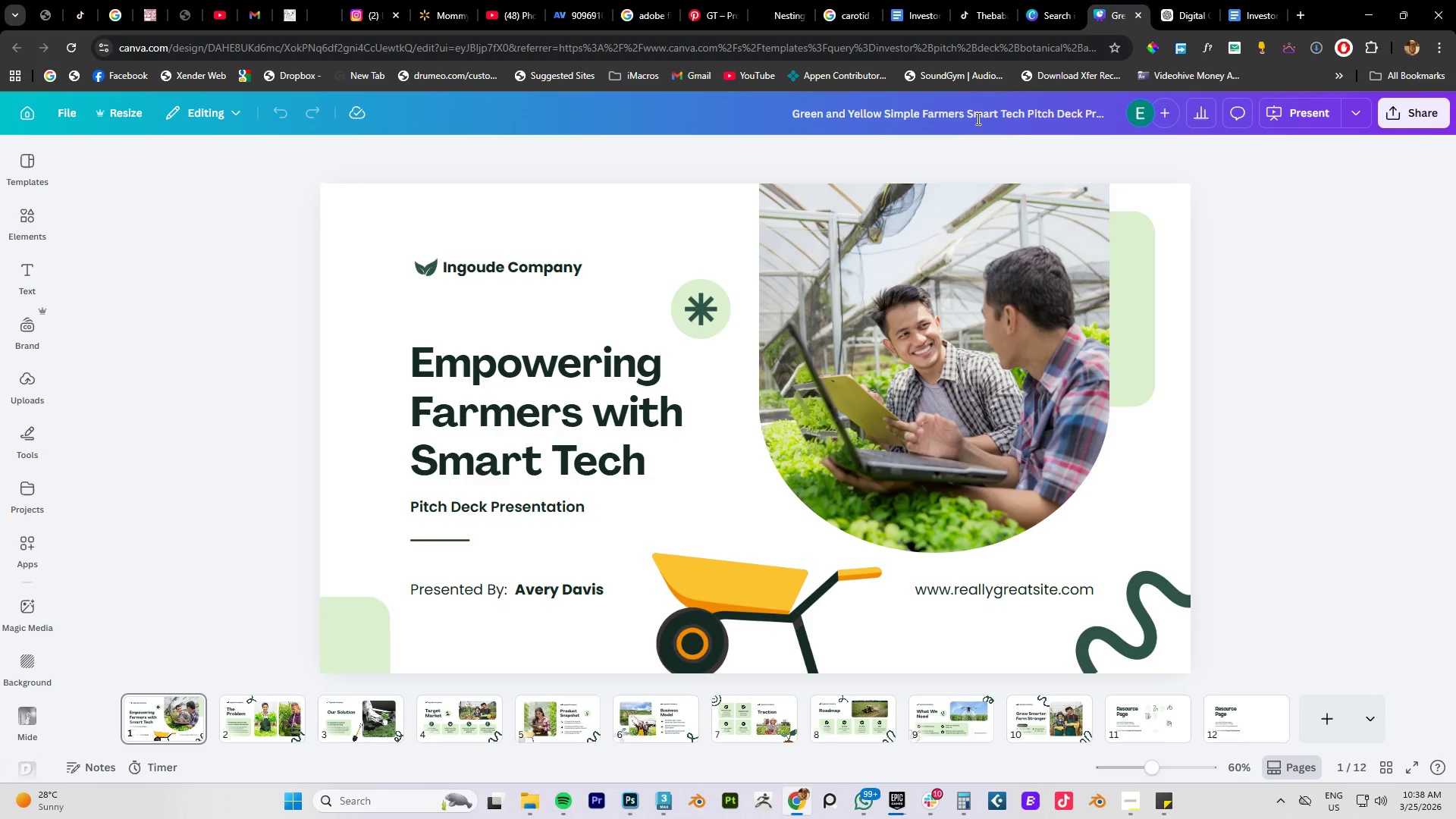 
left_click([1265, 11])
 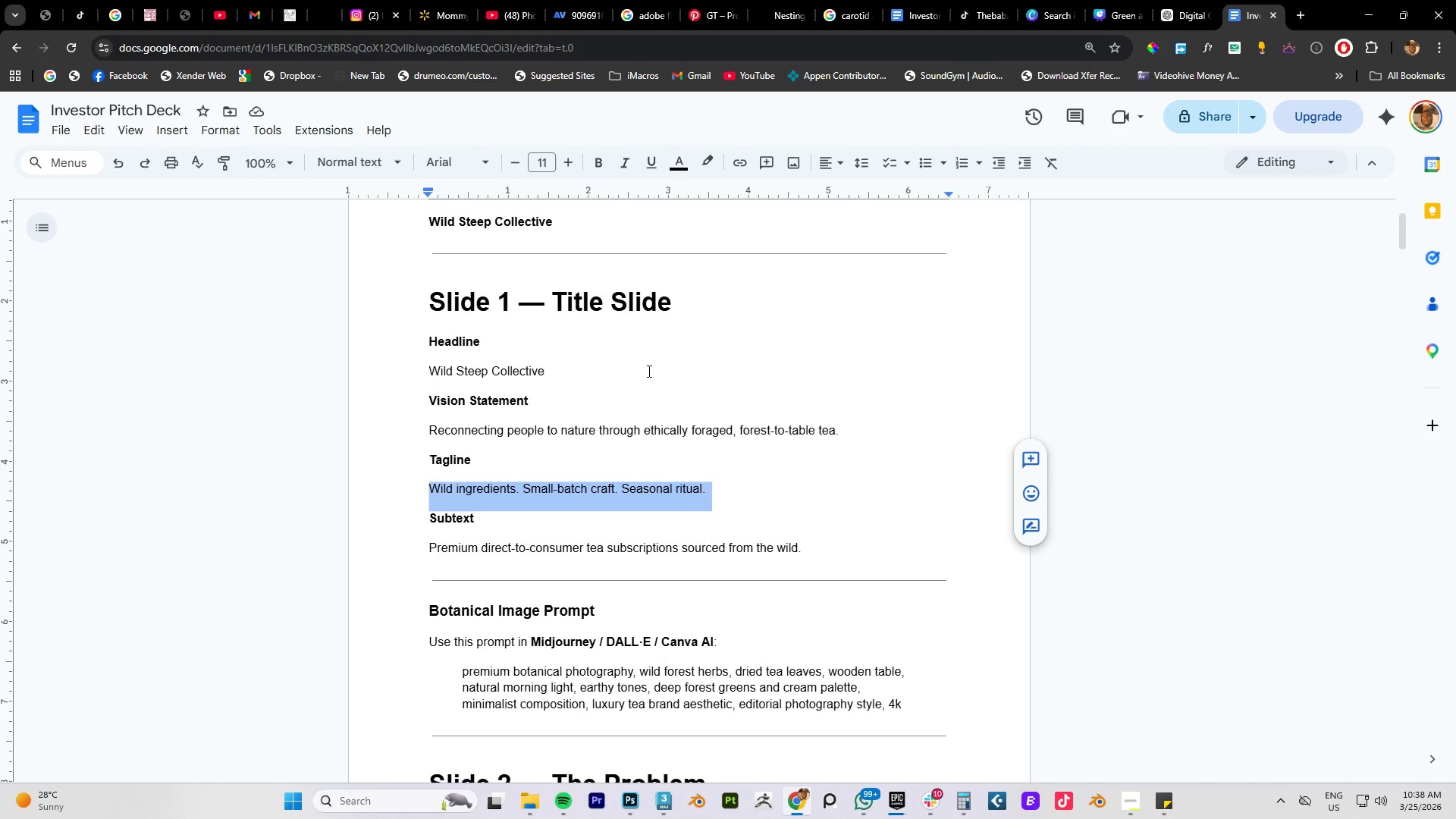 
left_click_drag(start_coordinate=[584, 378], to_coordinate=[371, 372])
 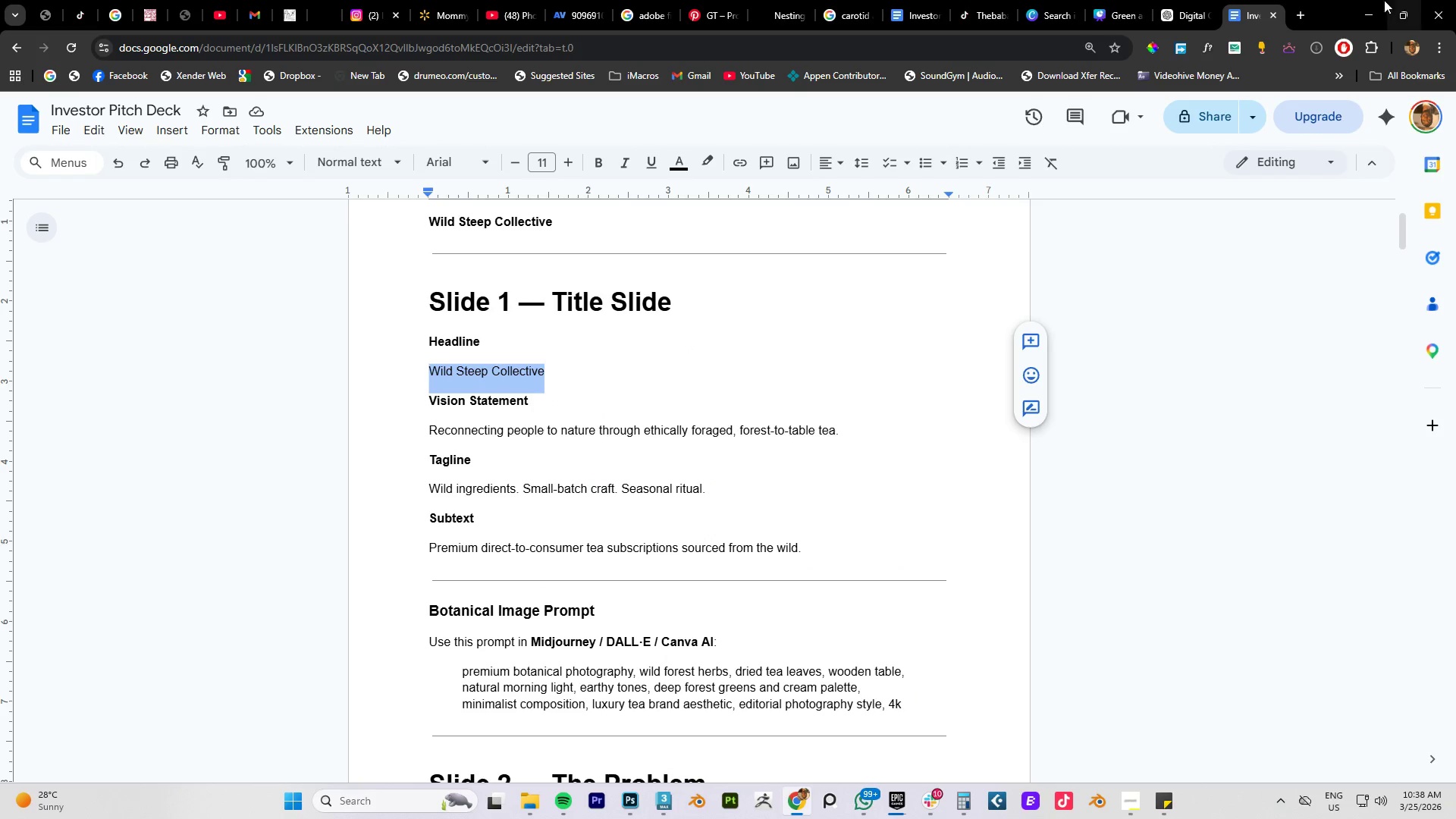 
key(Control+C)
 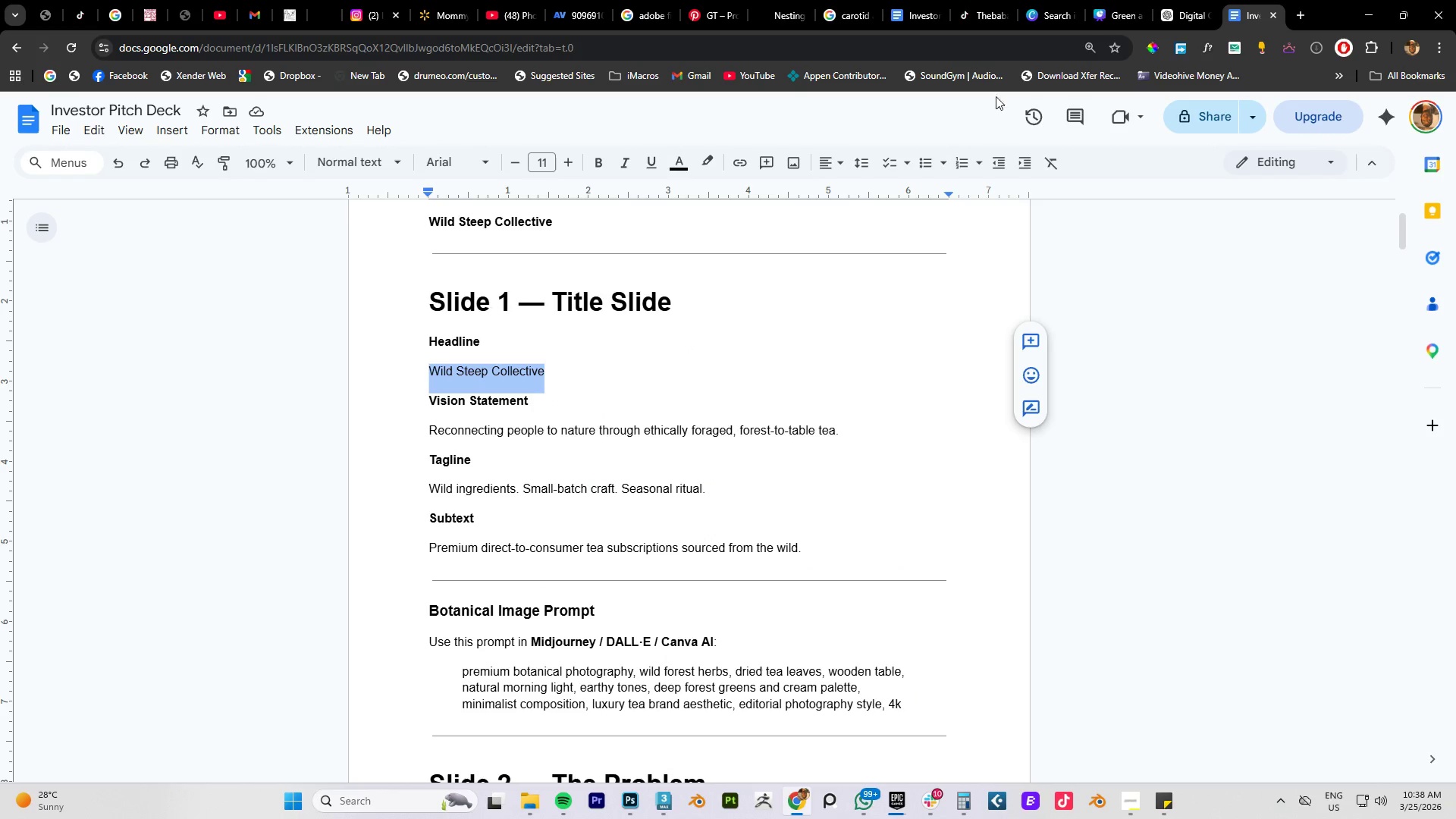 
key(Control+C)
 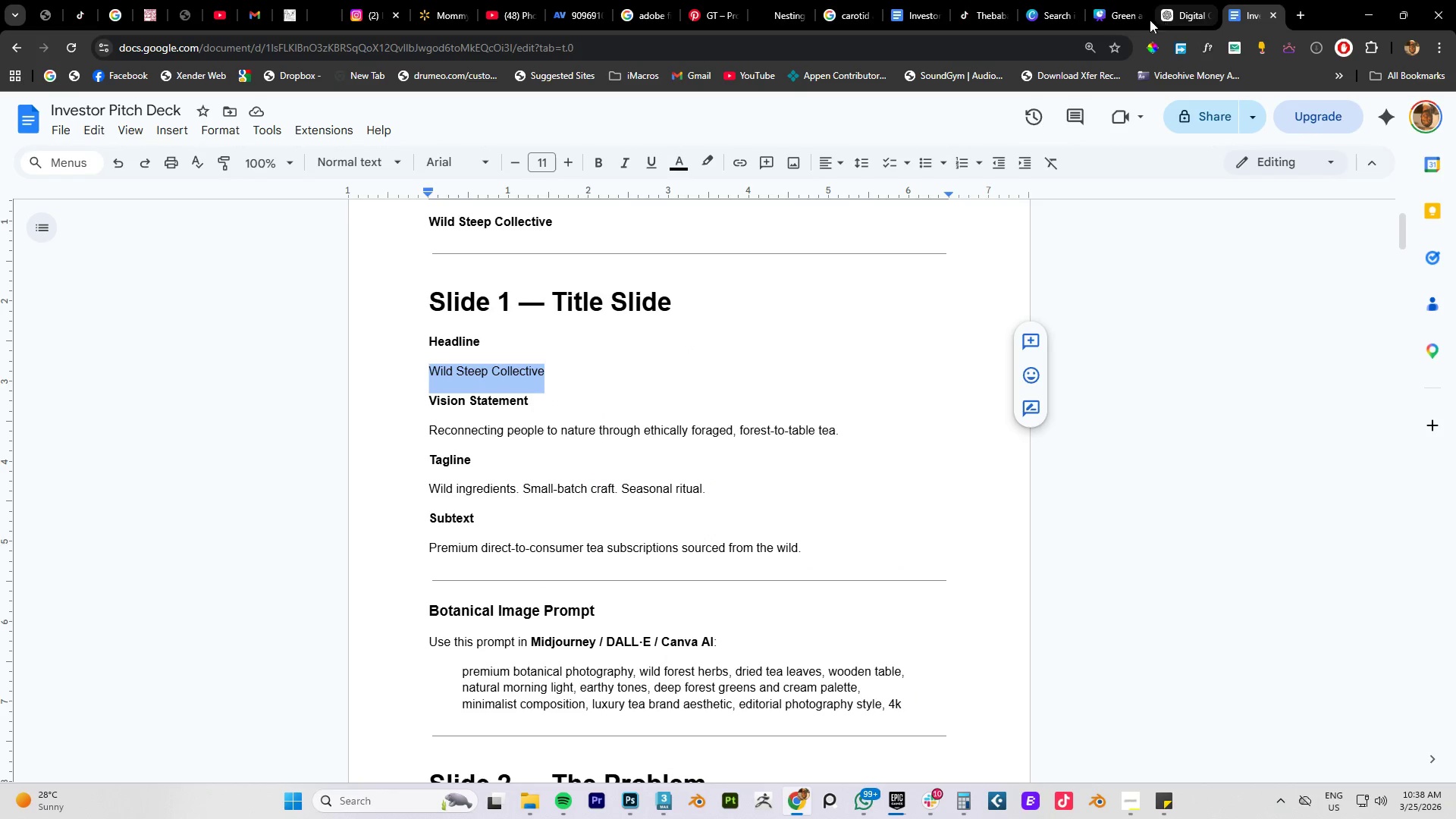 
left_click([1112, 18])
 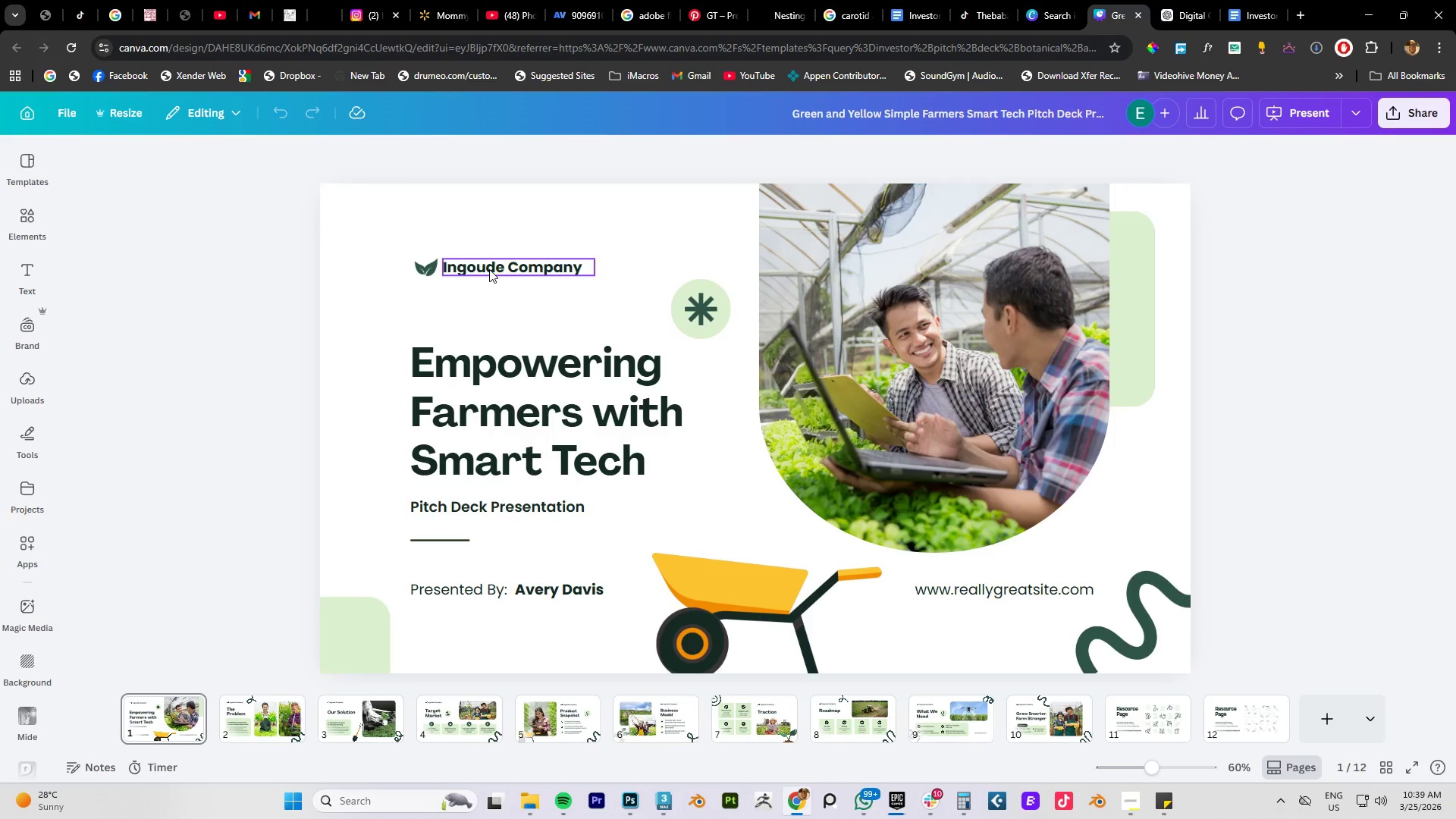 
double_click([489, 269])
 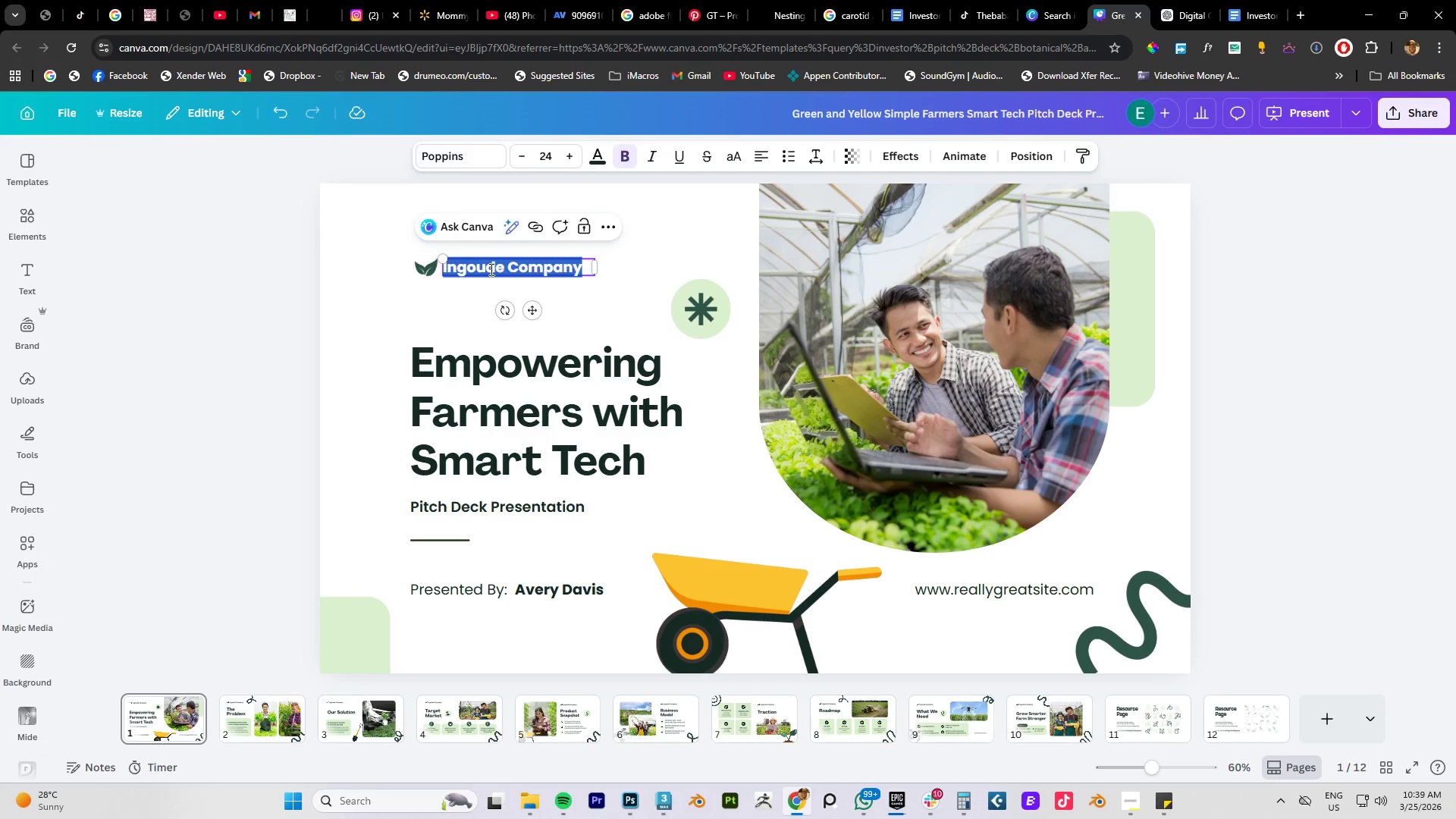 
key(Control+V)
 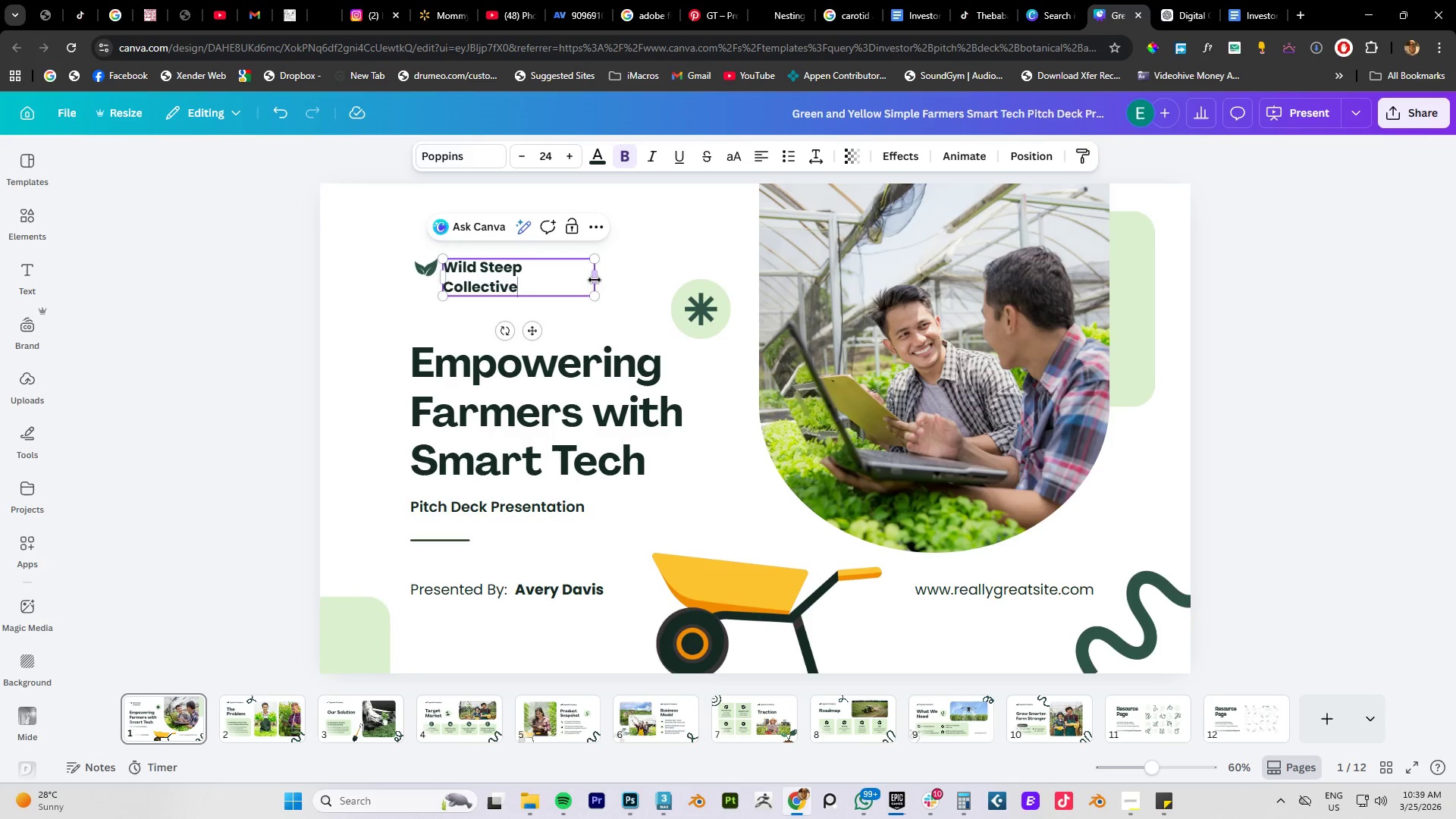 
left_click_drag(start_coordinate=[600, 279], to_coordinate=[626, 274])
 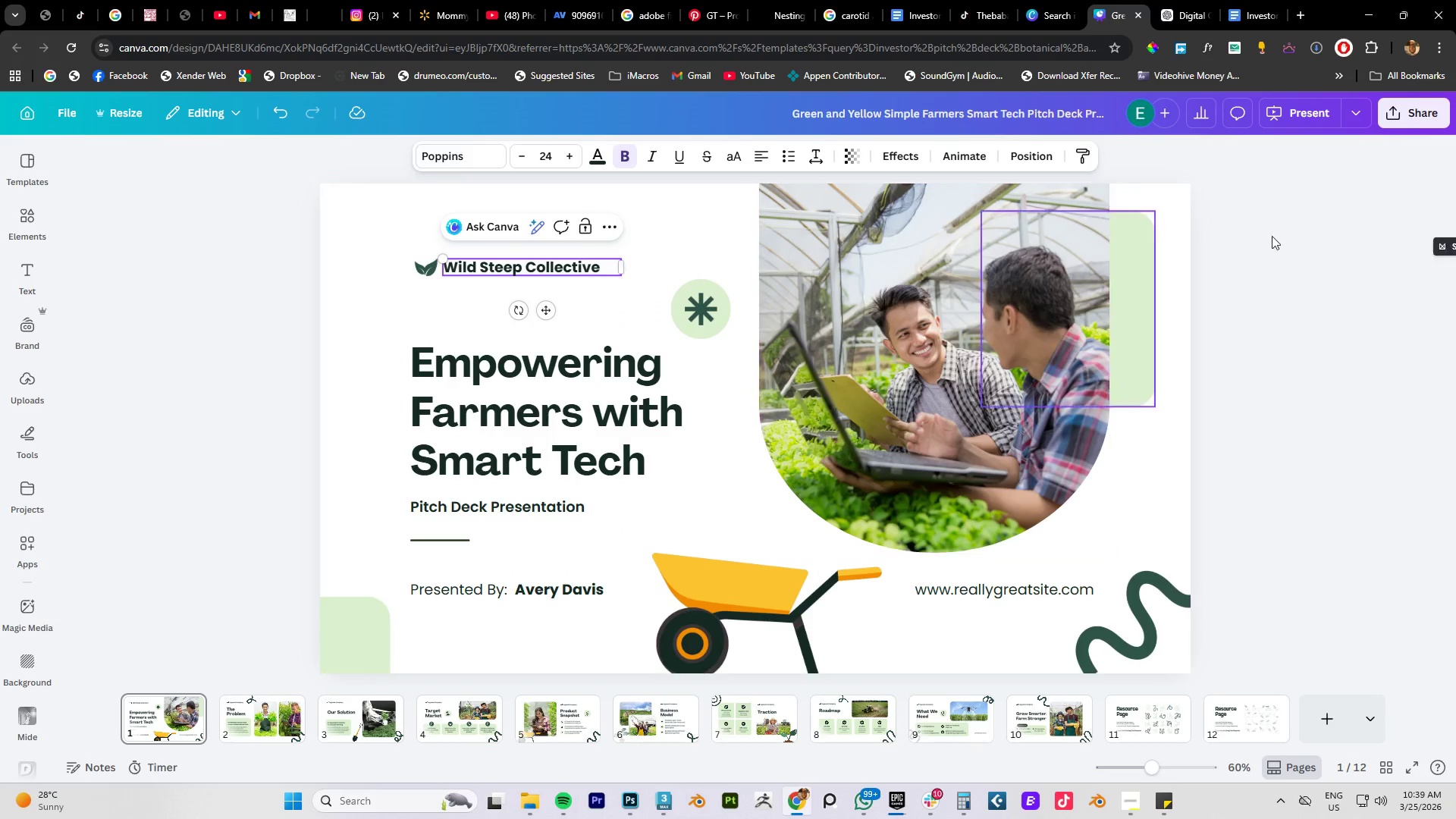 
left_click([1278, 237])
 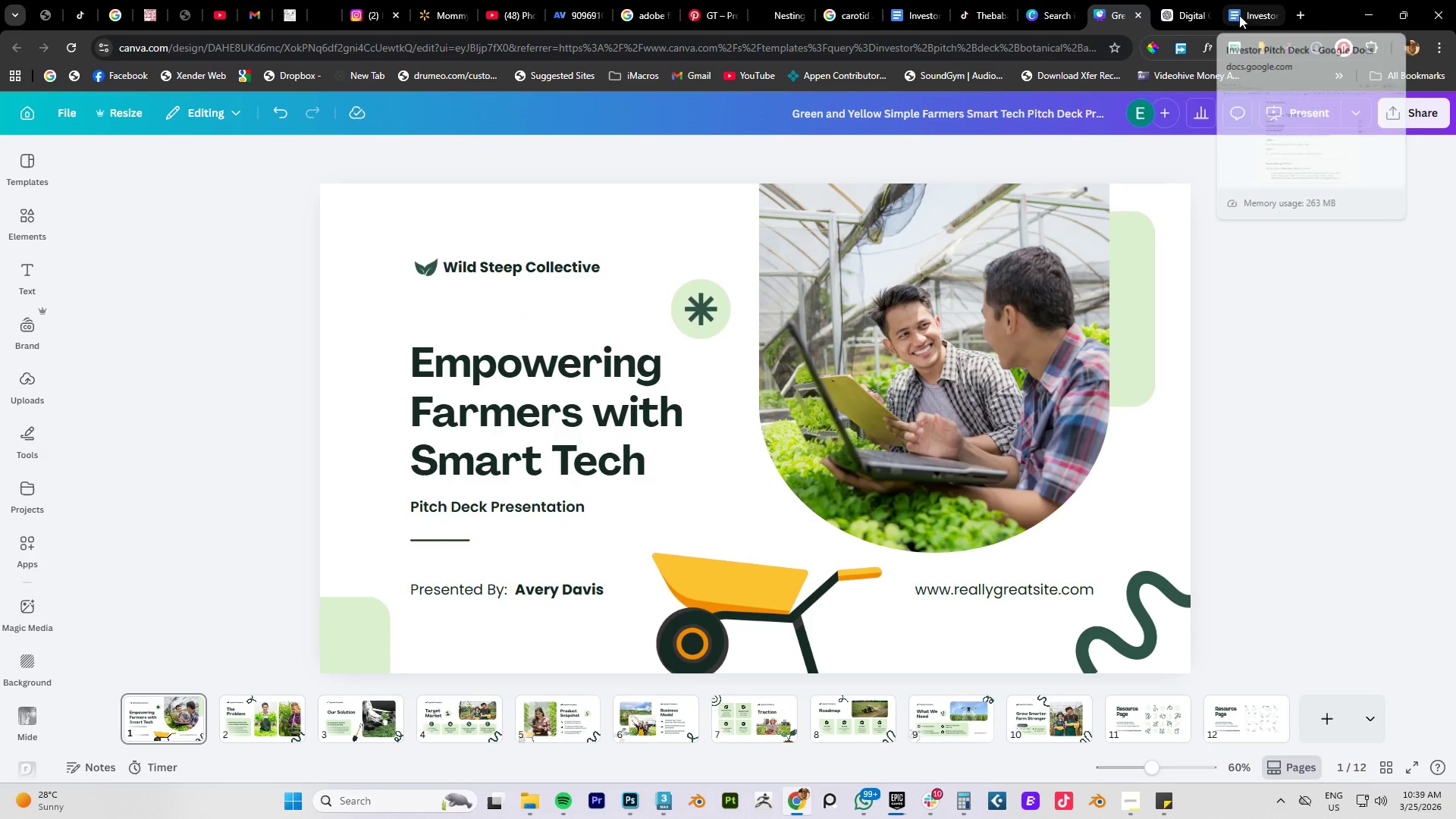 
left_click([1184, 15])
 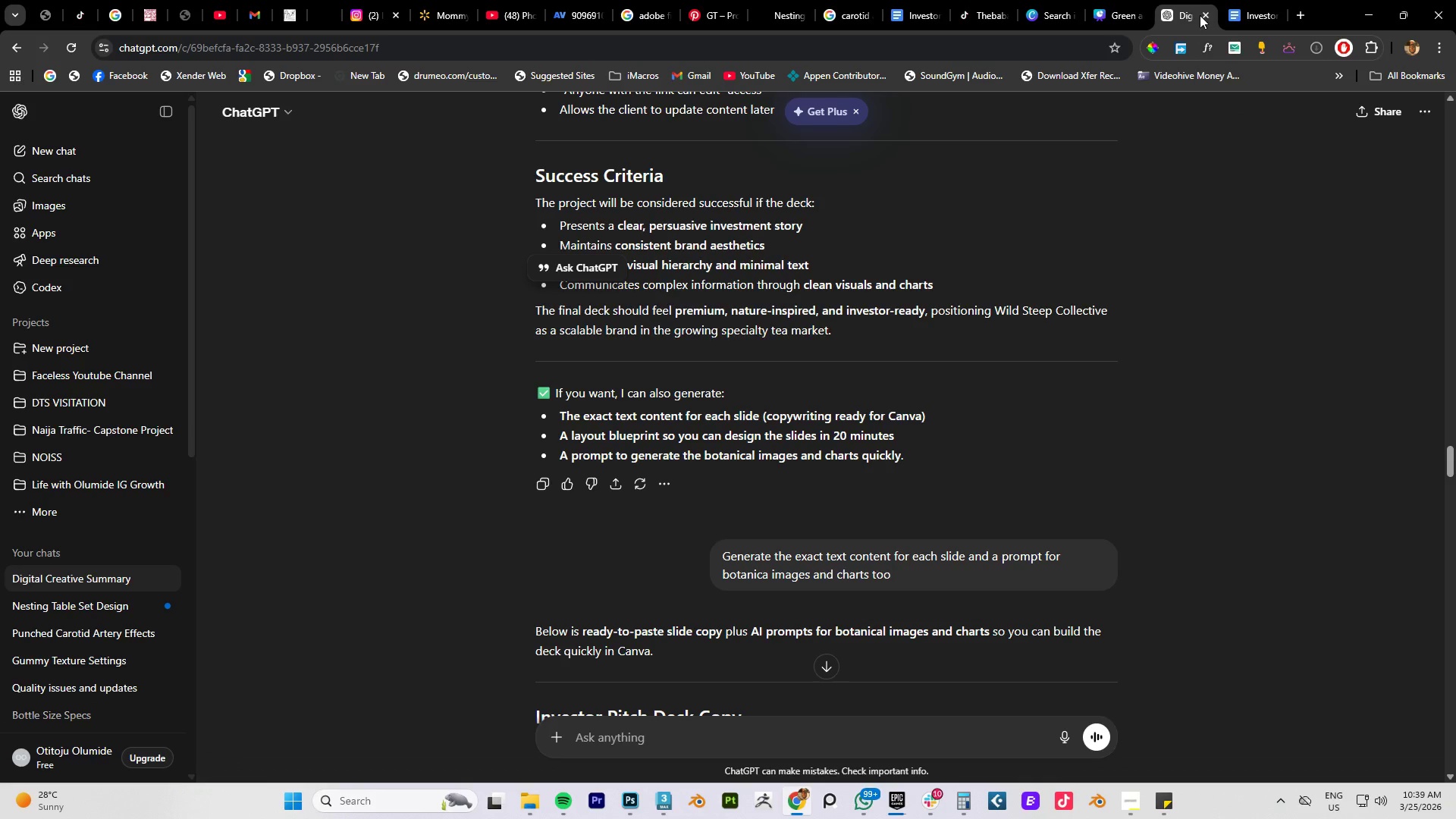 
left_click([1249, 12])
 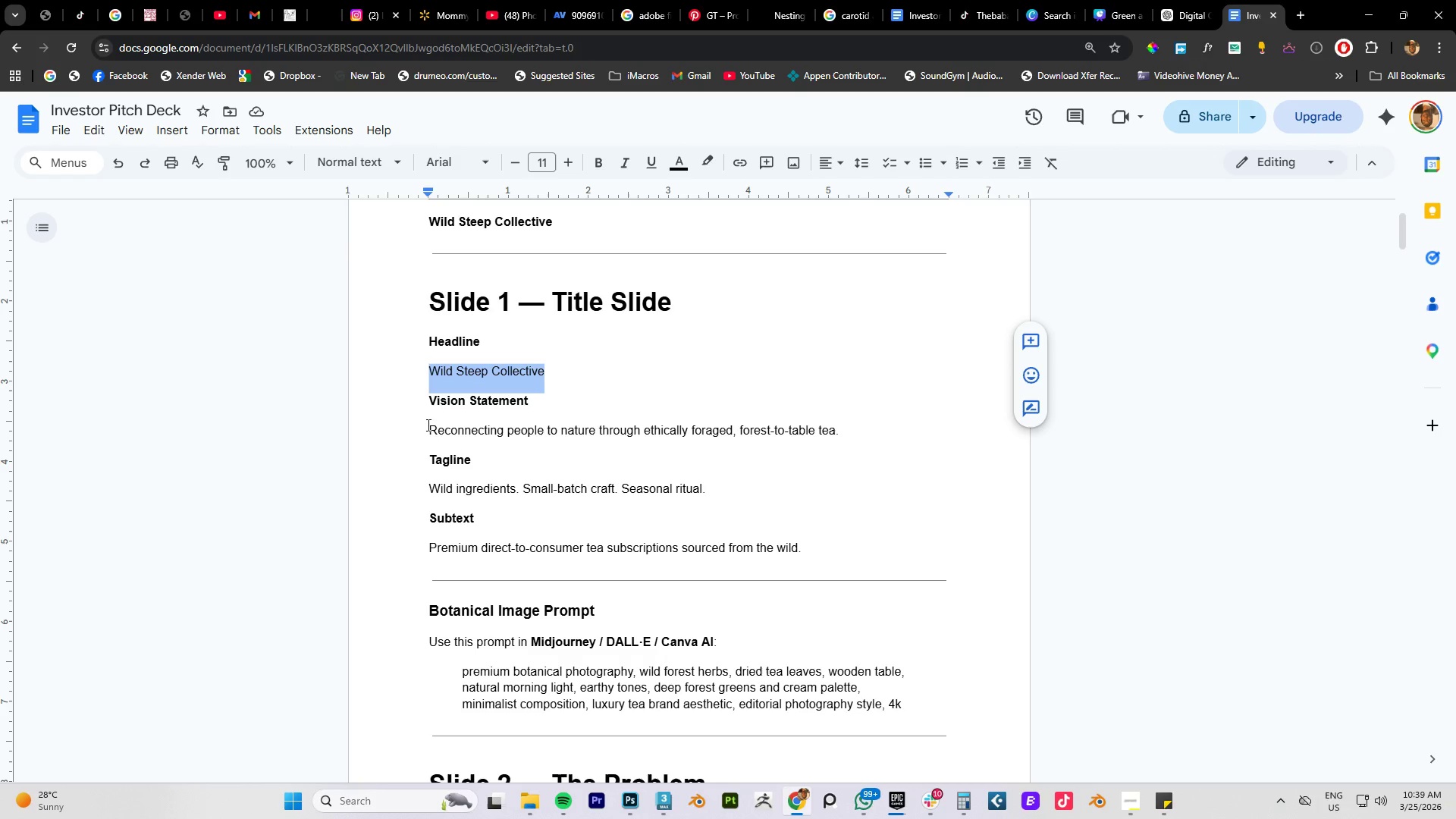 
left_click_drag(start_coordinate=[431, 401], to_coordinate=[835, 428])
 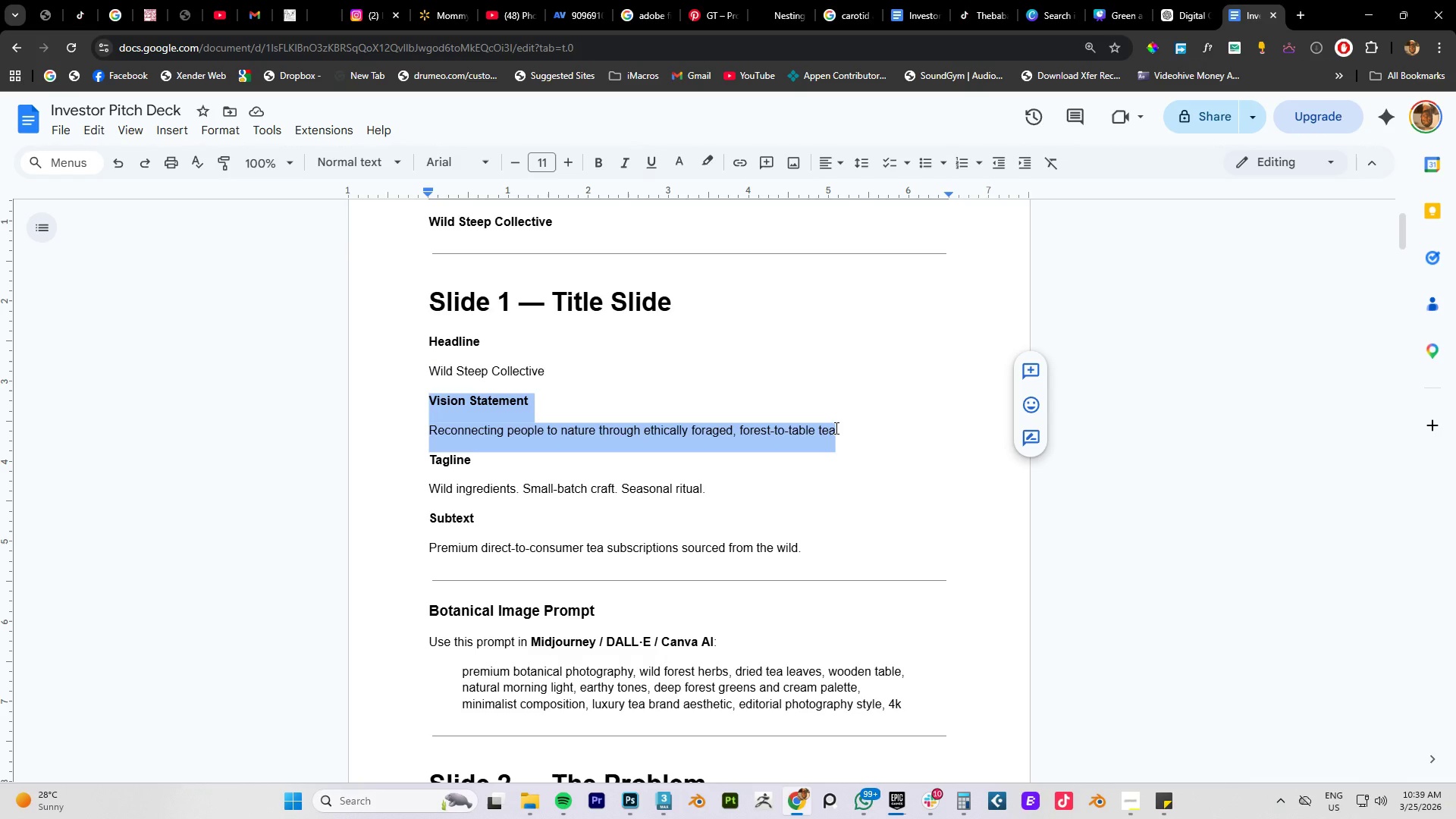 
key(Control+C)
 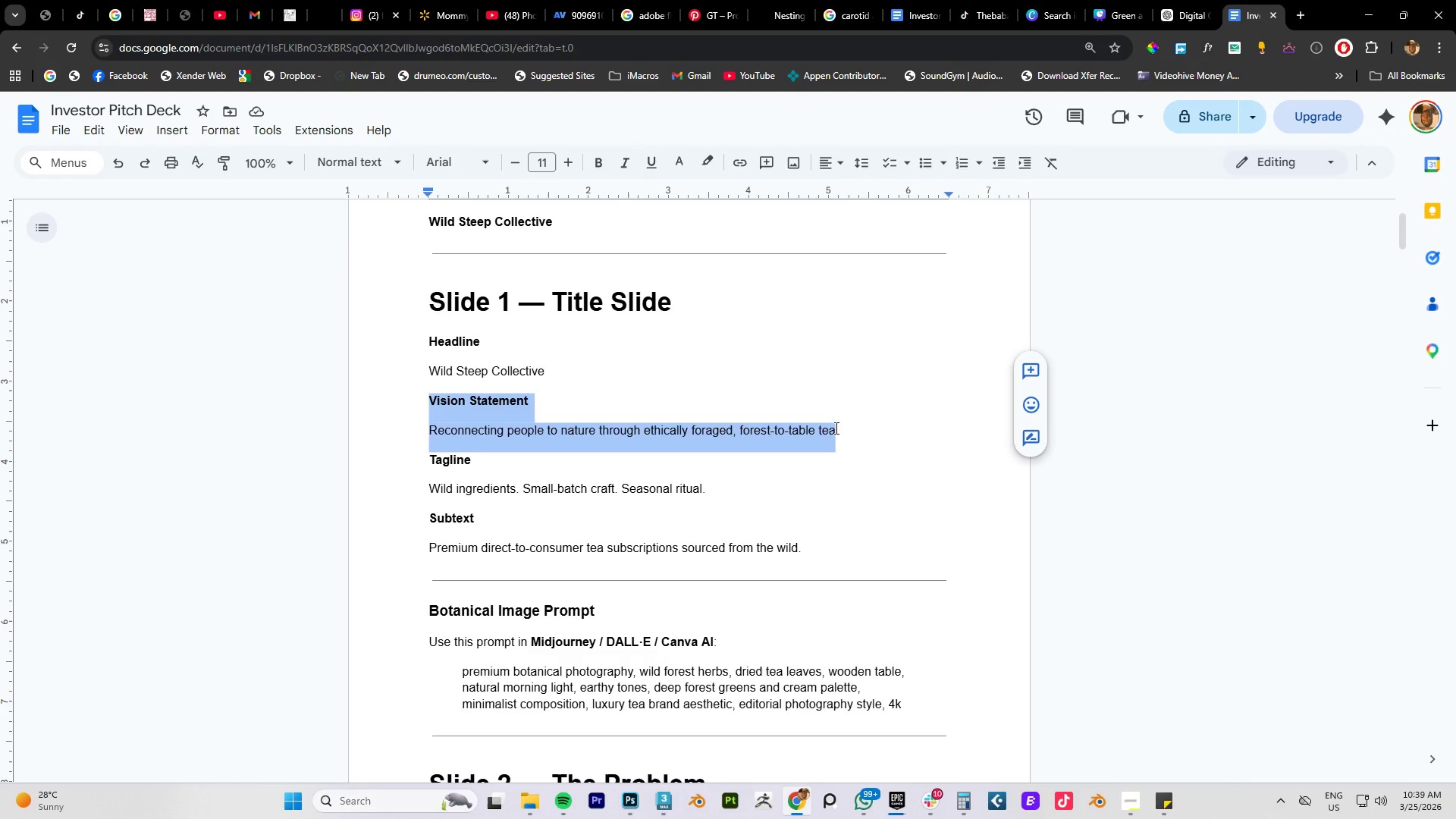 
key(Control+C)
 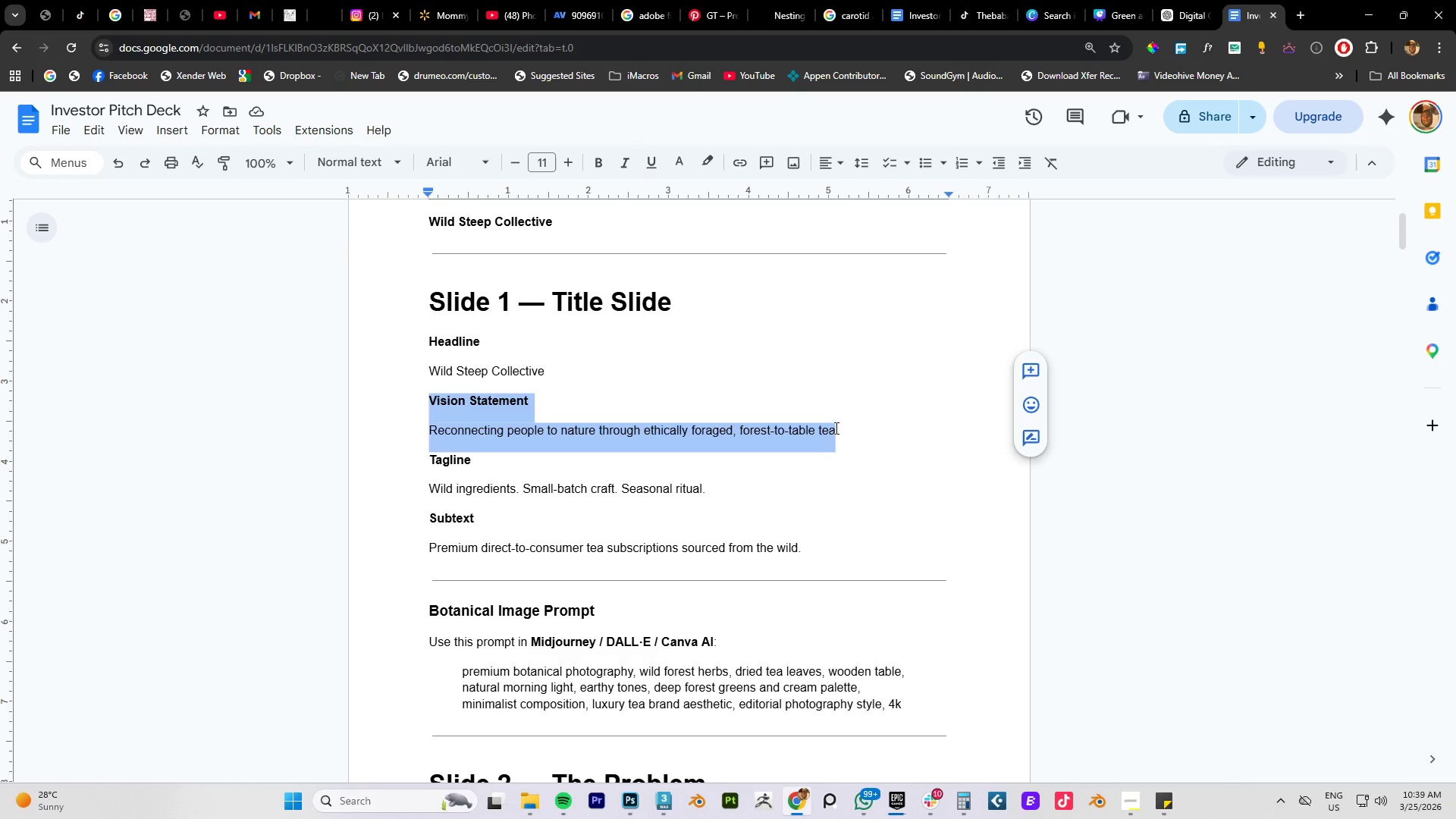 
key(Control+C)
 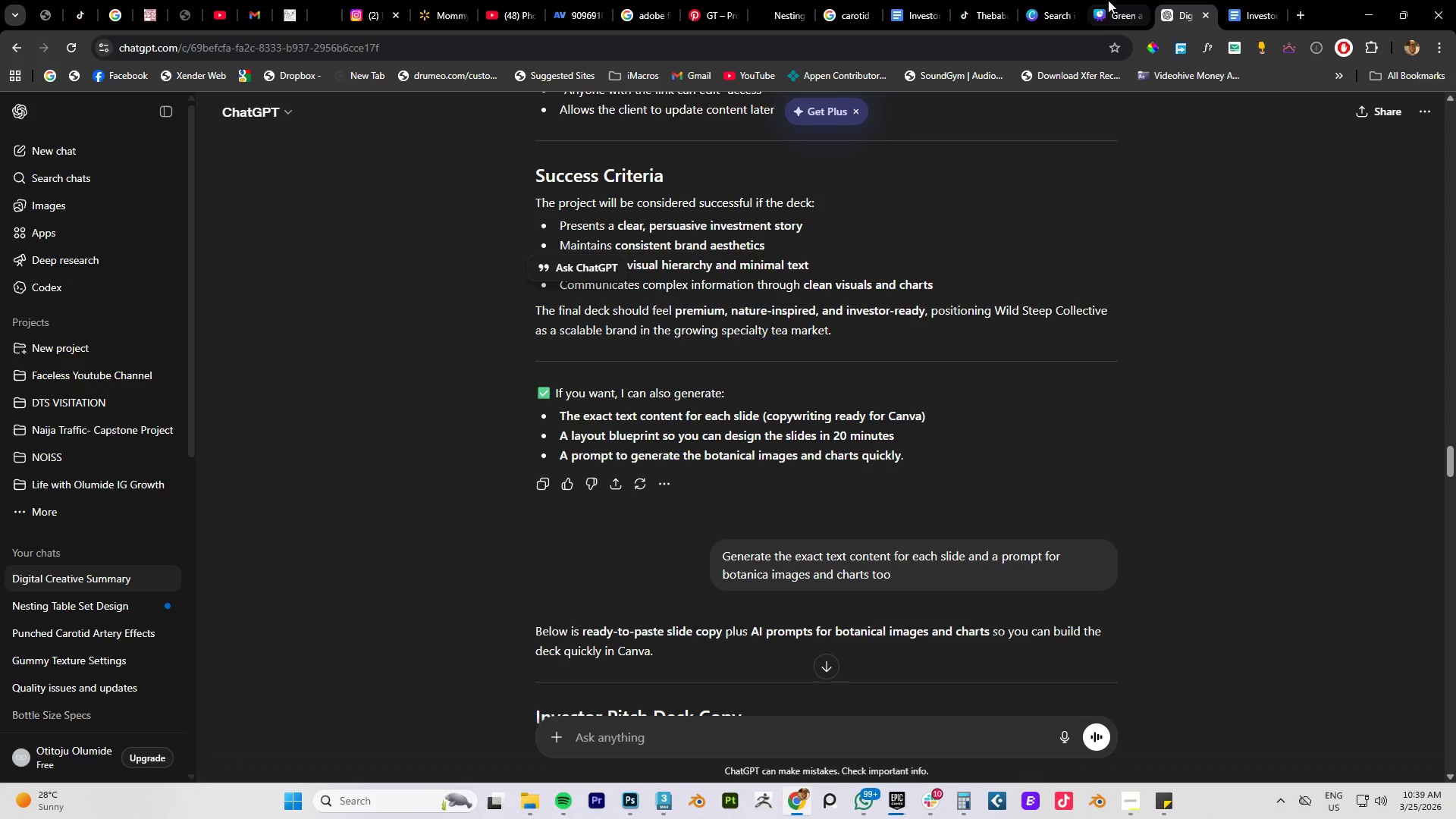 
left_click([1122, 20])
 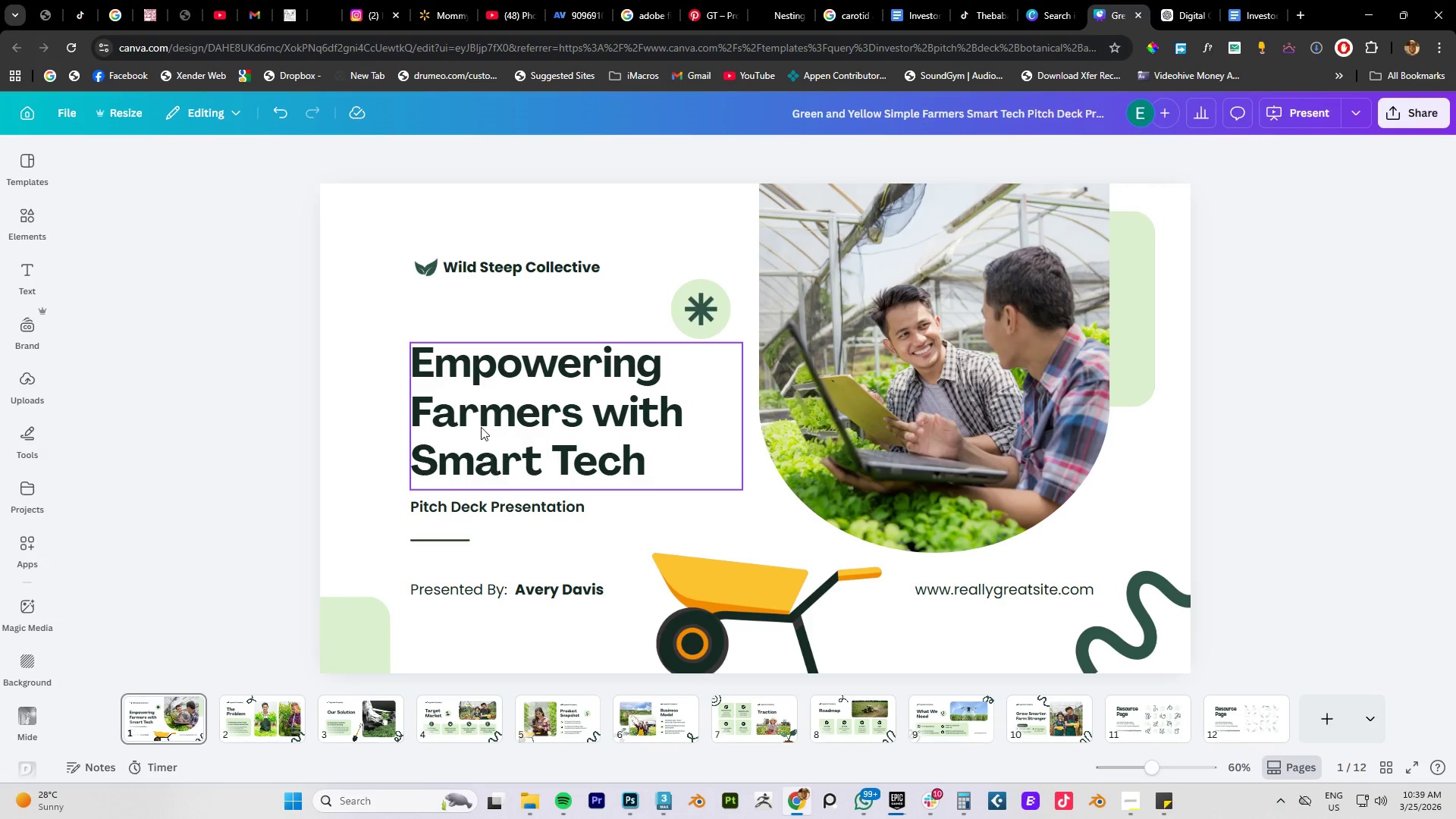 
double_click([481, 427])
 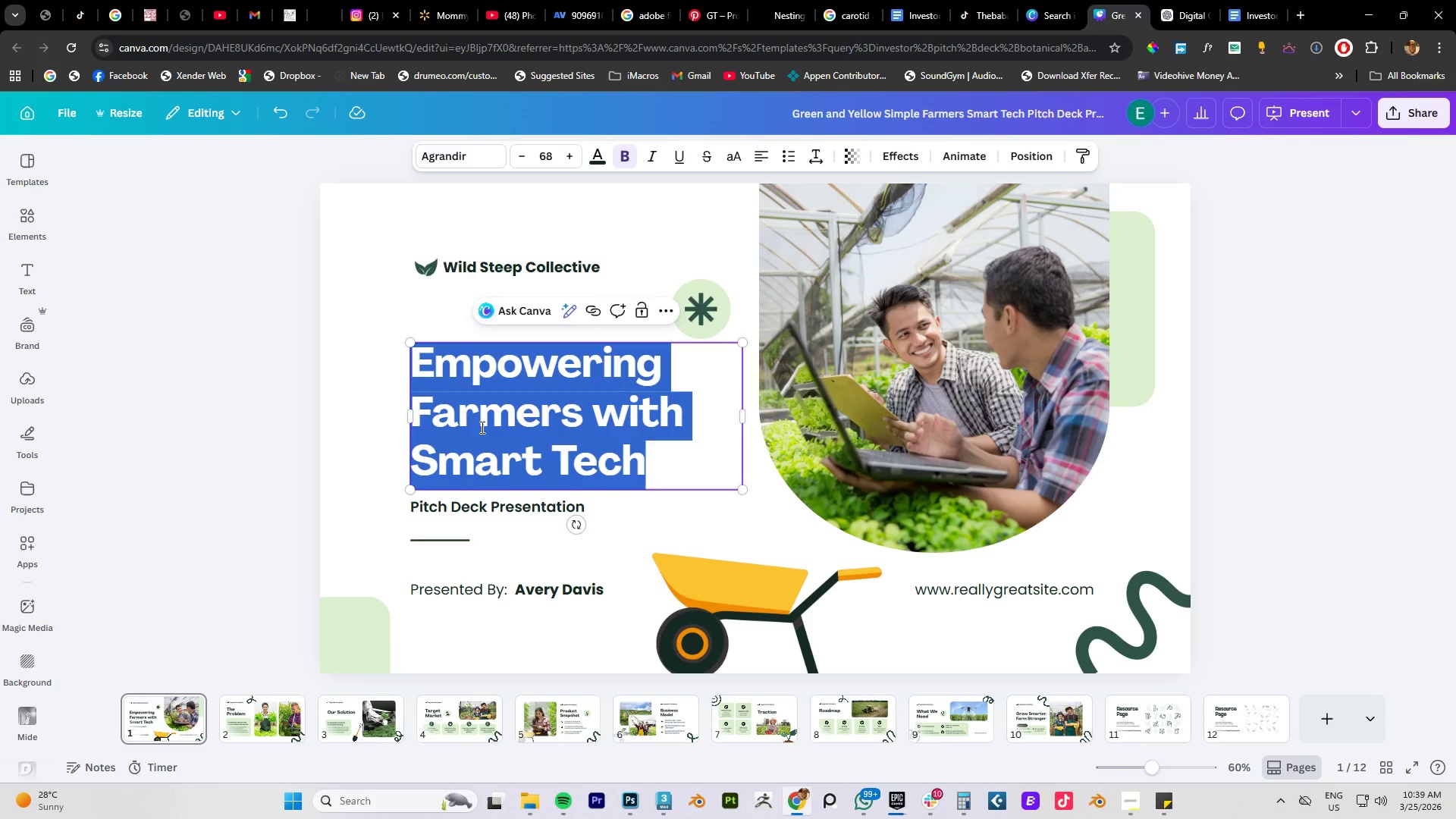 
triple_click([481, 427])
 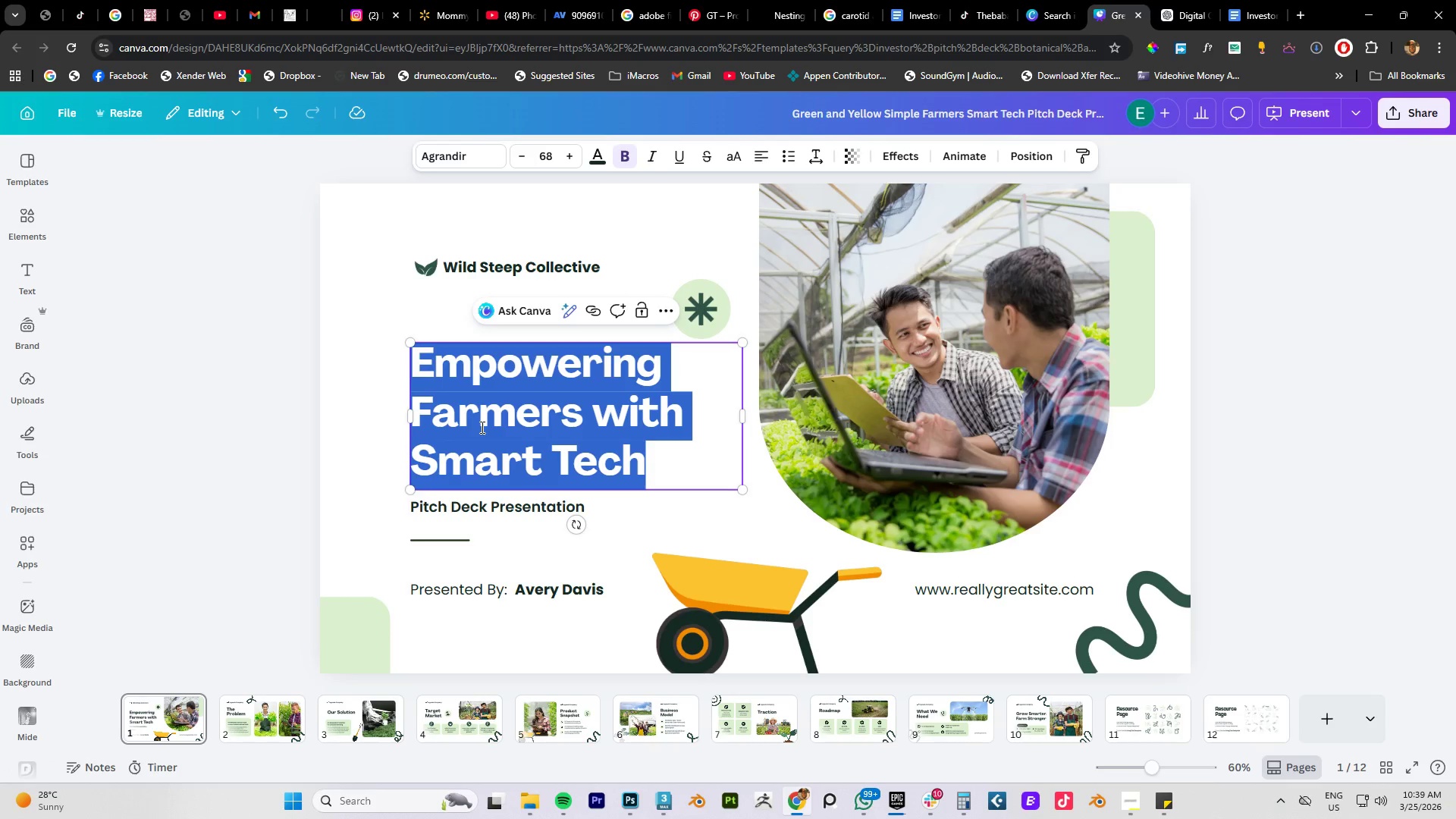 
key(Control+V)
 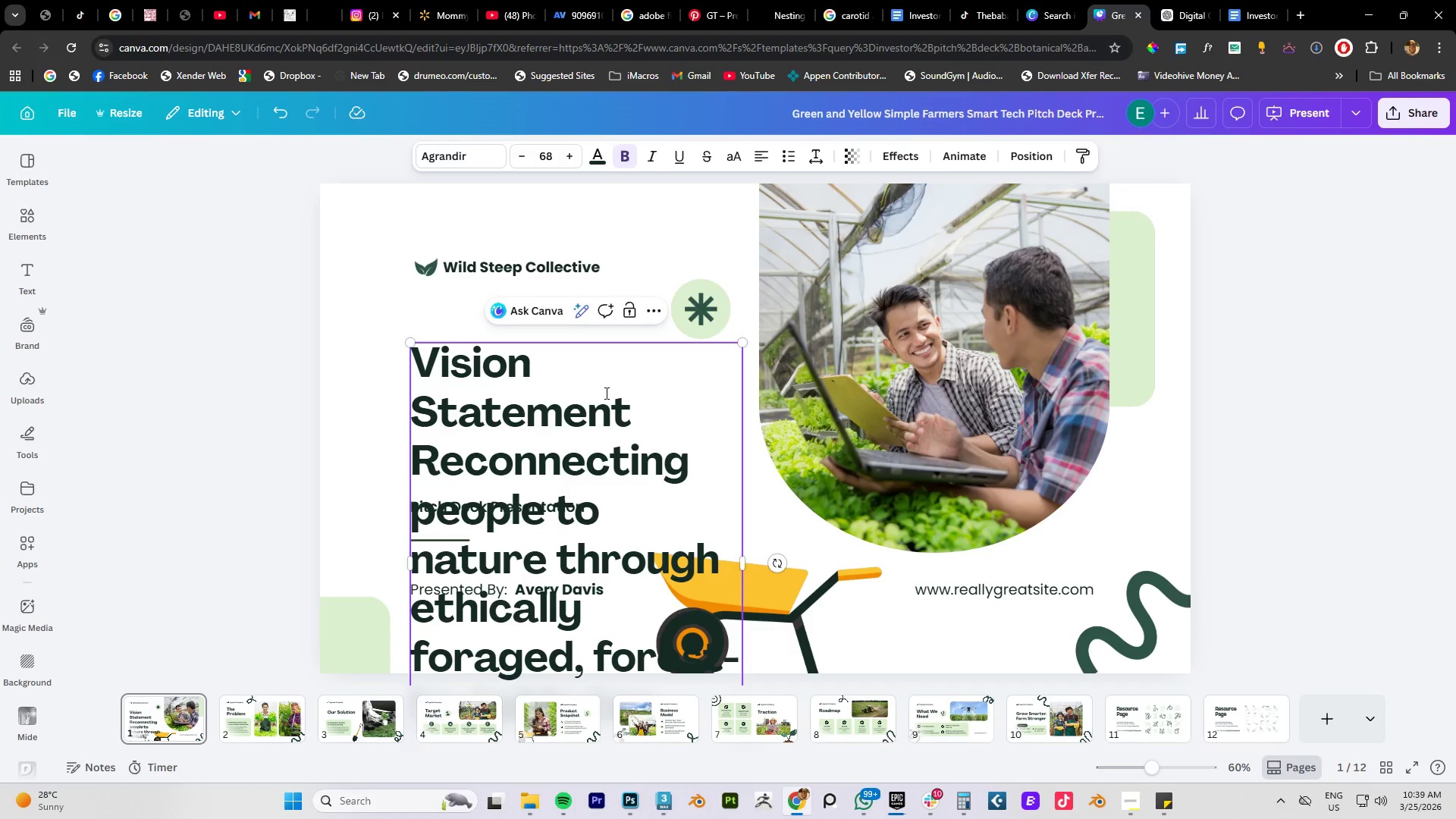 
left_click_drag(start_coordinate=[645, 422], to_coordinate=[378, 341])
 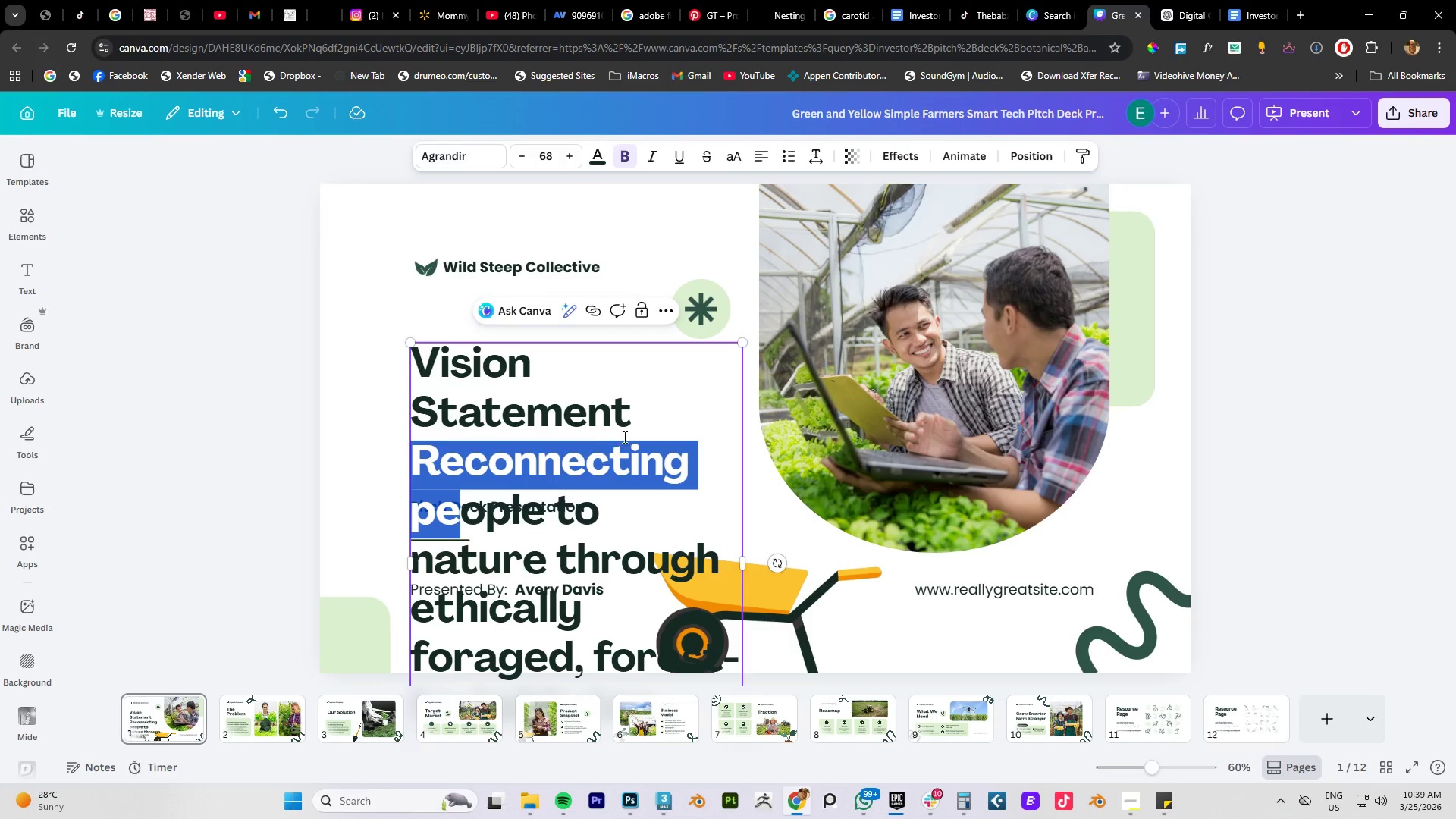 
left_click_drag(start_coordinate=[641, 412], to_coordinate=[416, 361])
 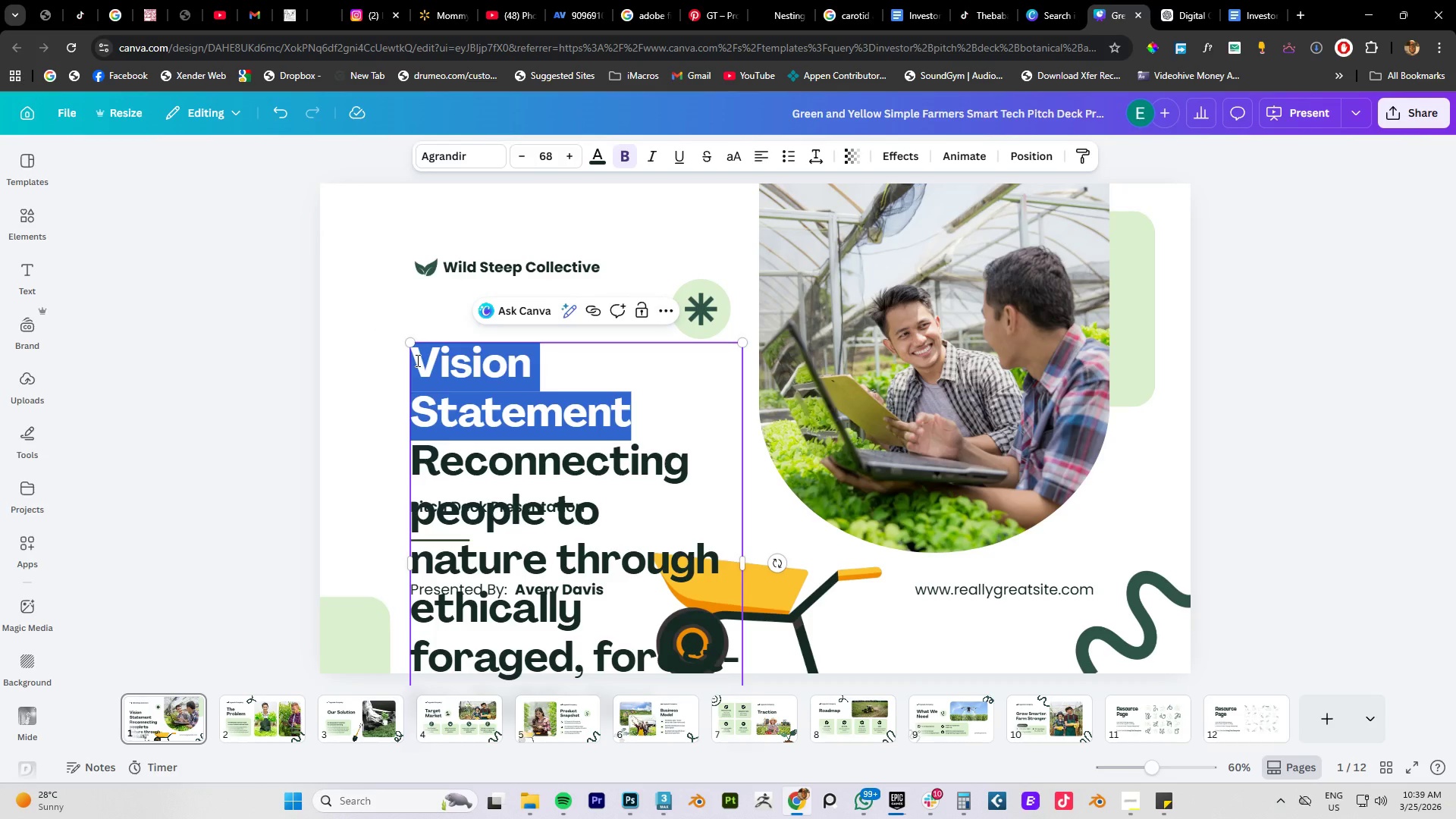 
key(Delete)
 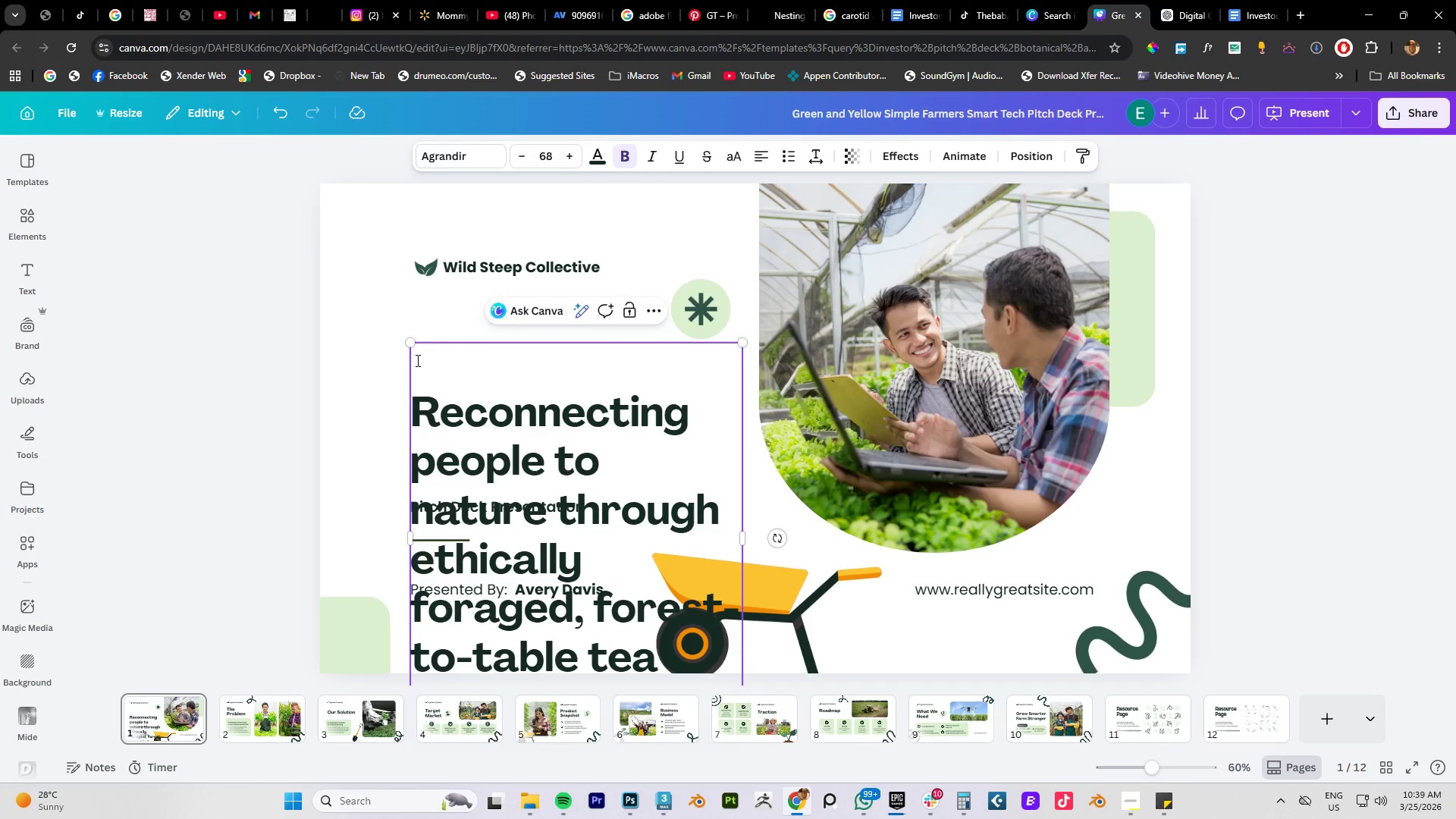 
key(Delete)
 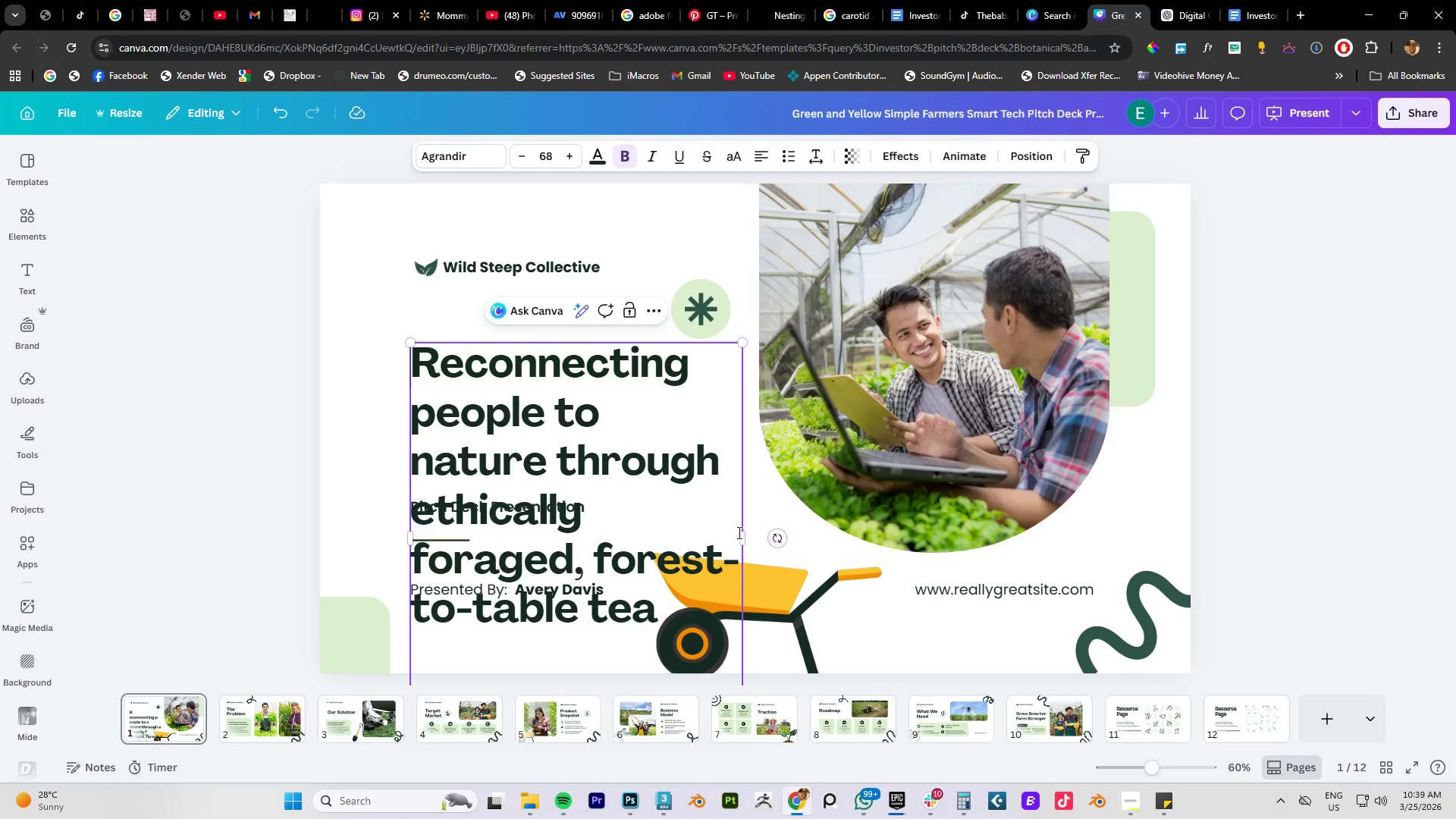 
key(Control+A)
 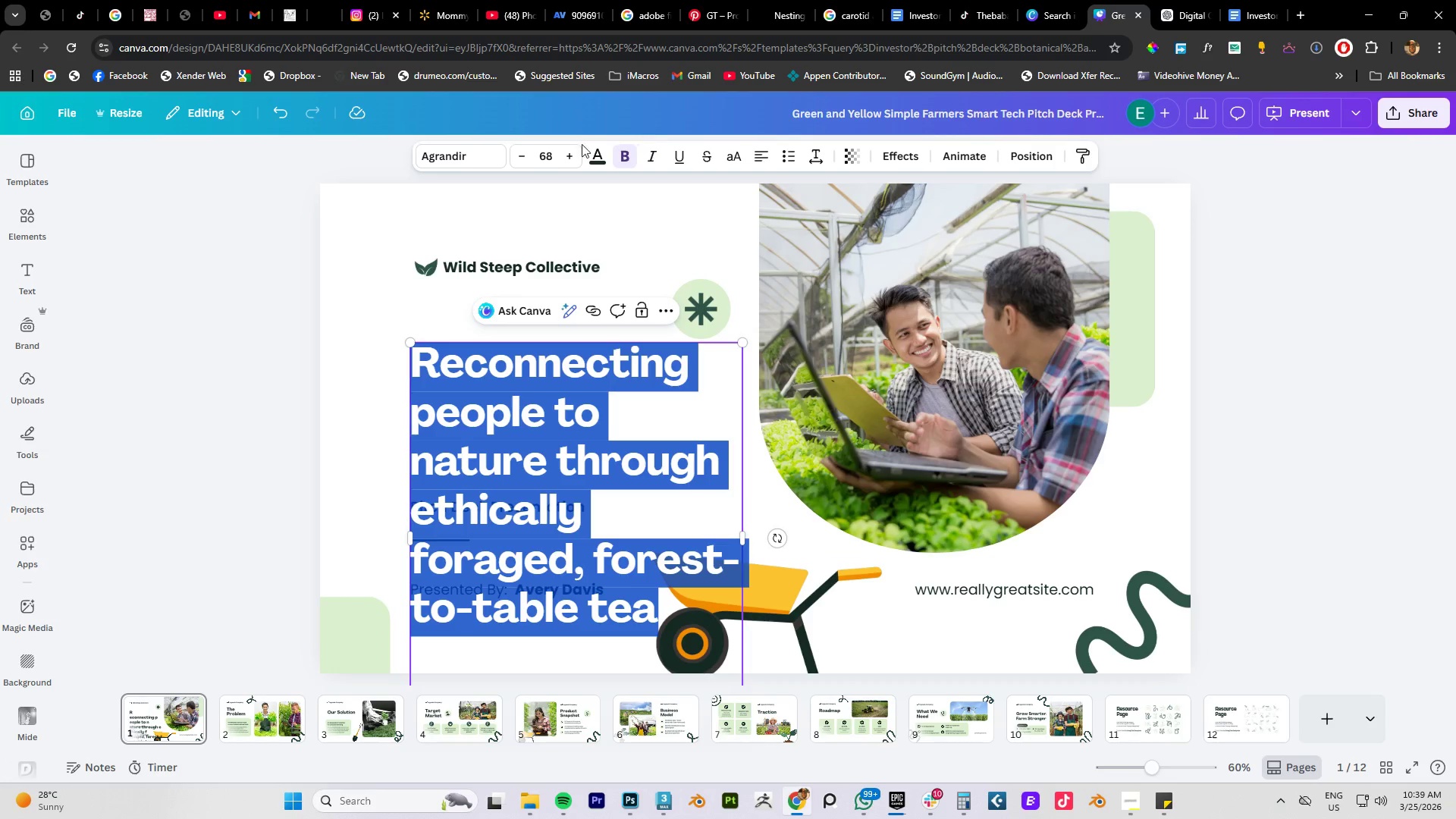 
left_click([546, 152])
 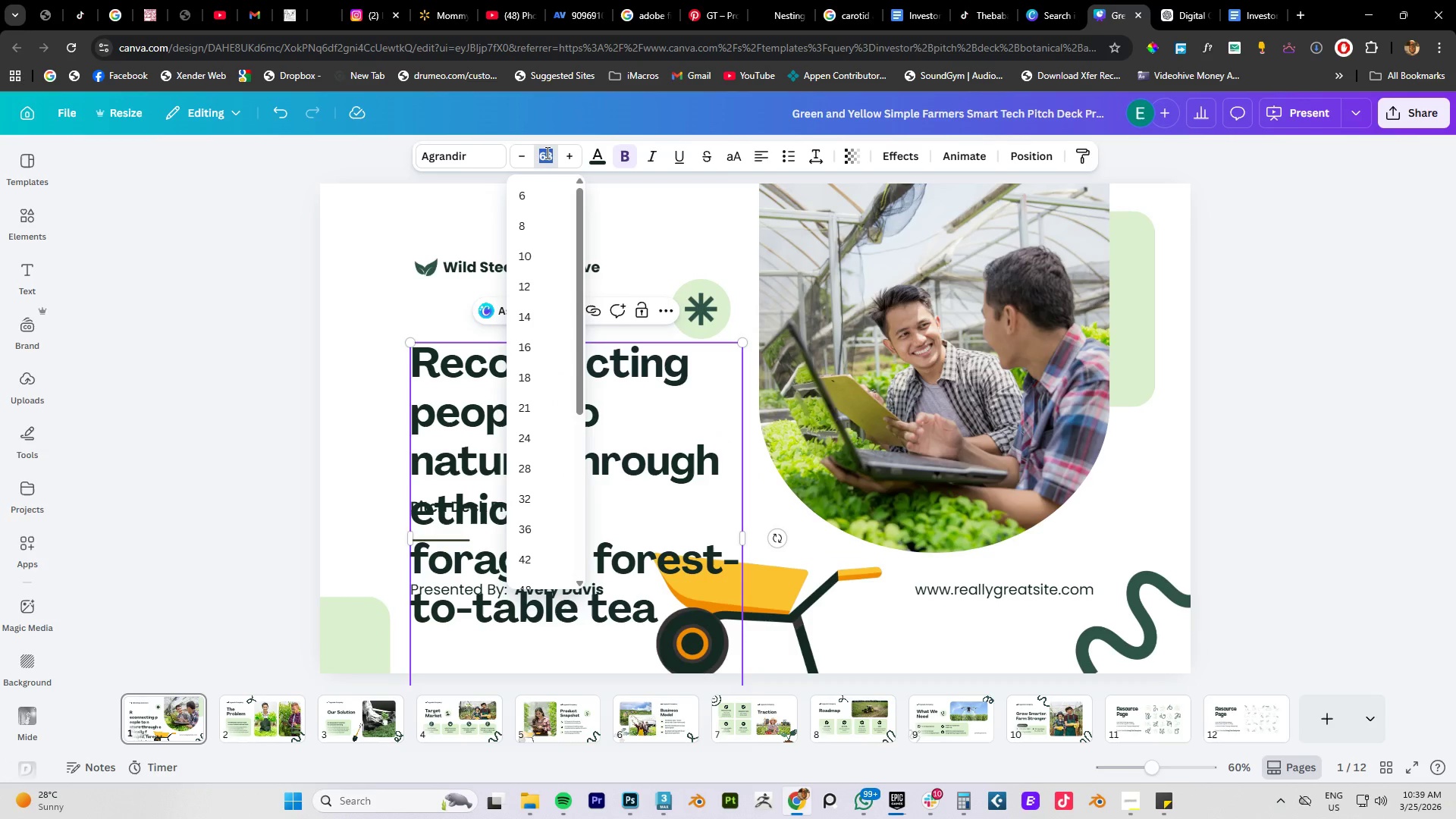 
key(Numpad4)
 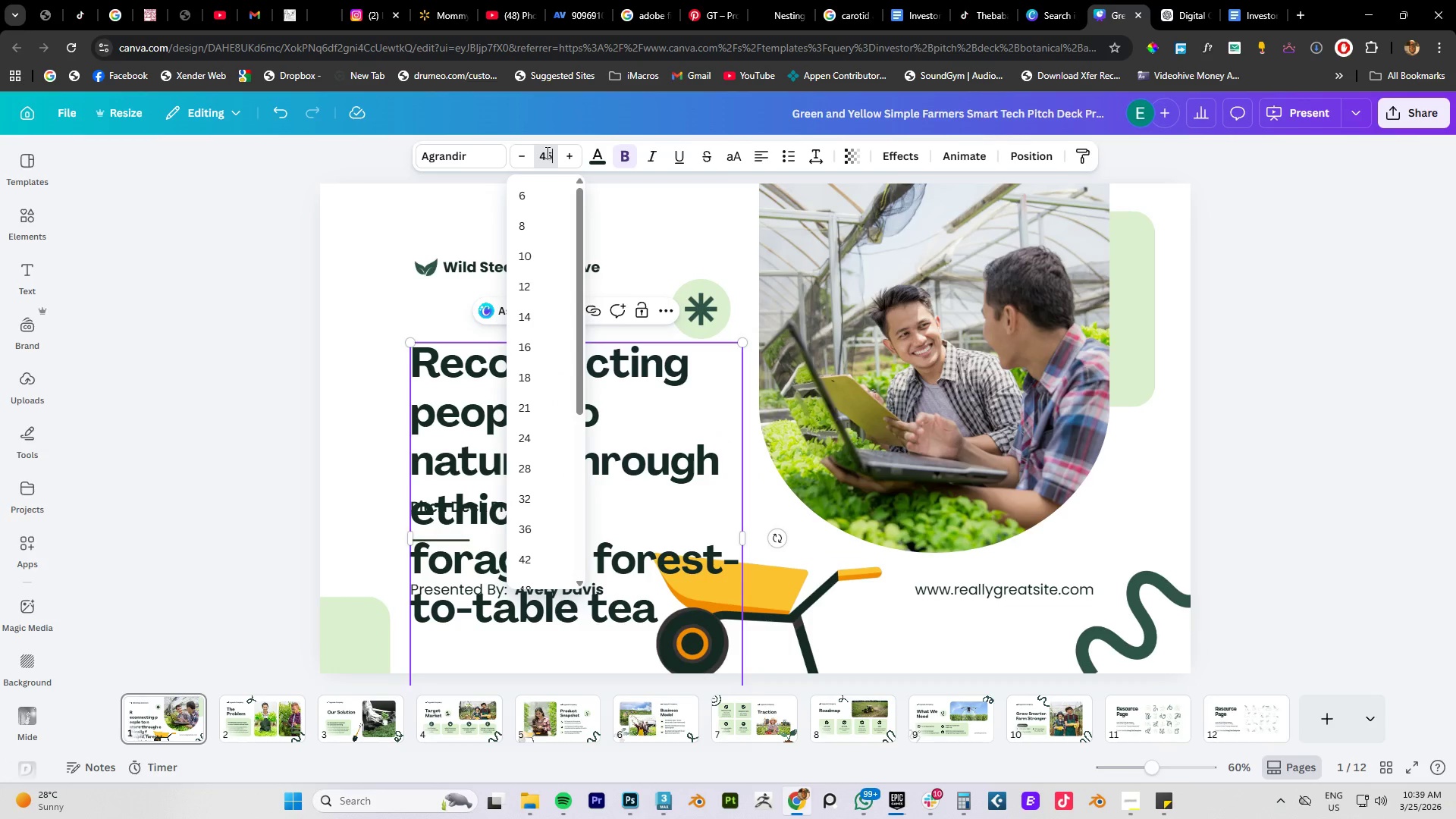 
key(Numpad5)
 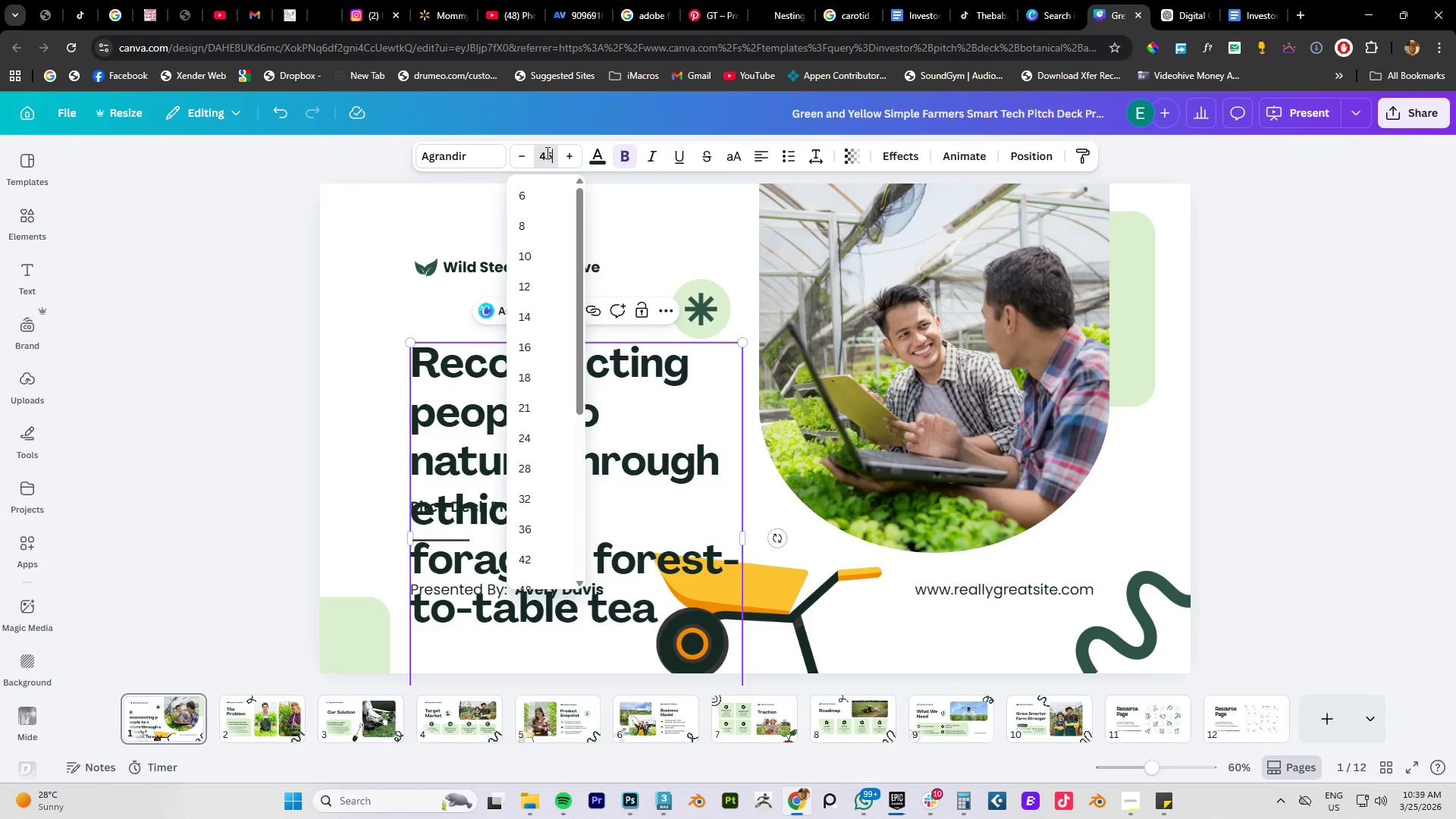 
key(NumpadEnter)
 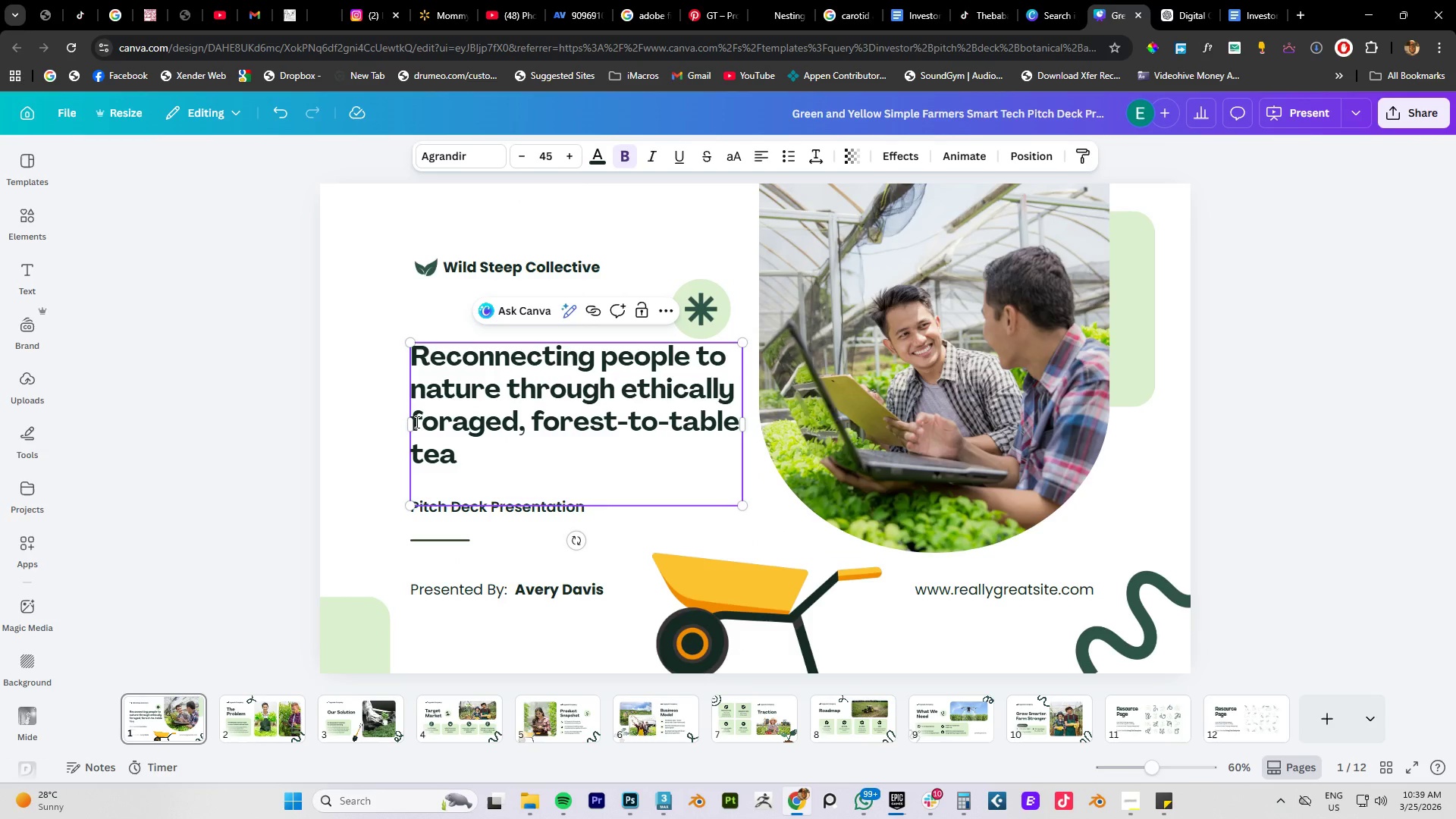 
left_click_drag(start_coordinate=[390, 227], to_coordinate=[702, 632])
 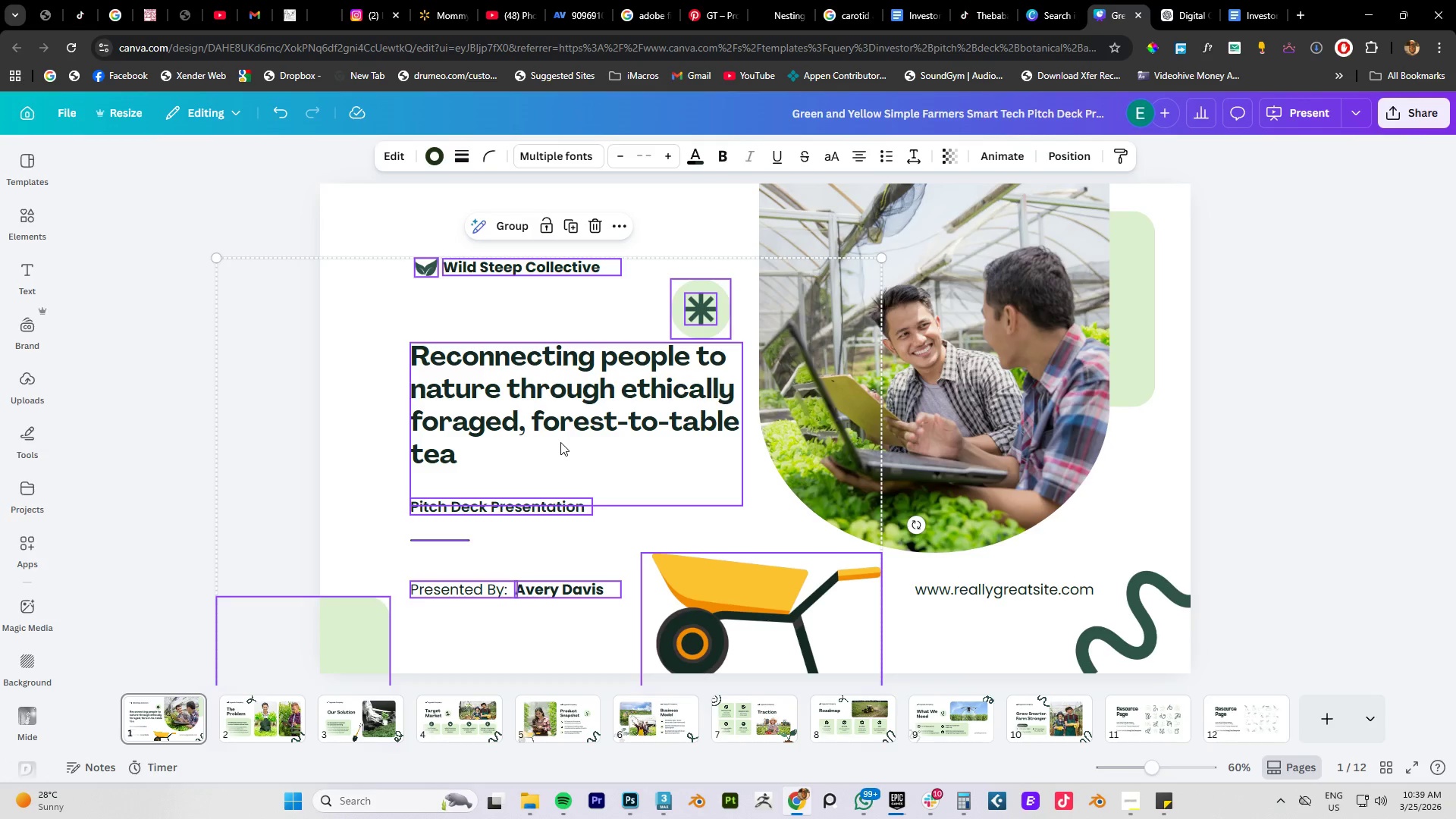 
left_click_drag(start_coordinate=[560, 442], to_coordinate=[516, 441])
 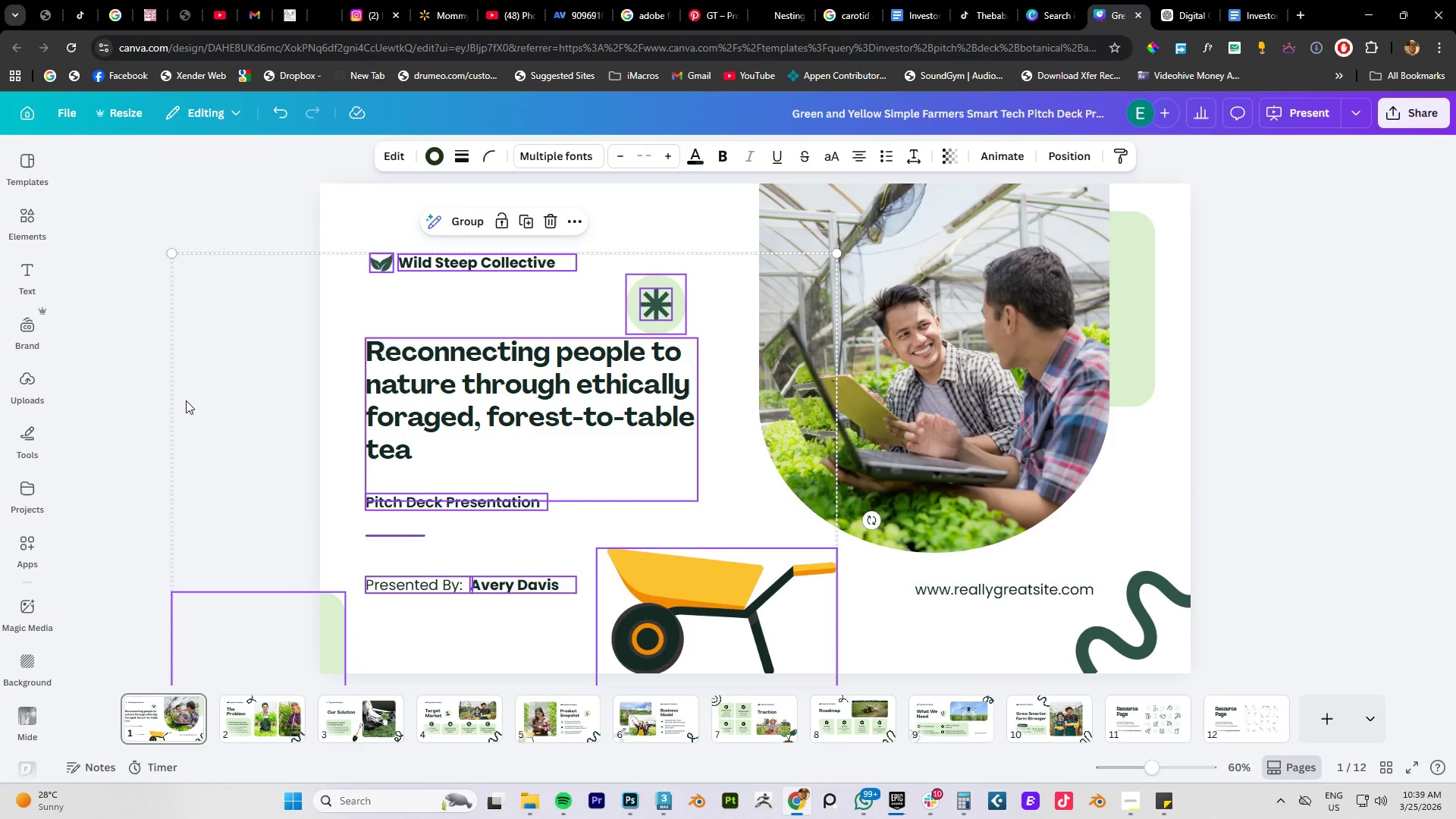 
left_click([186, 400])
 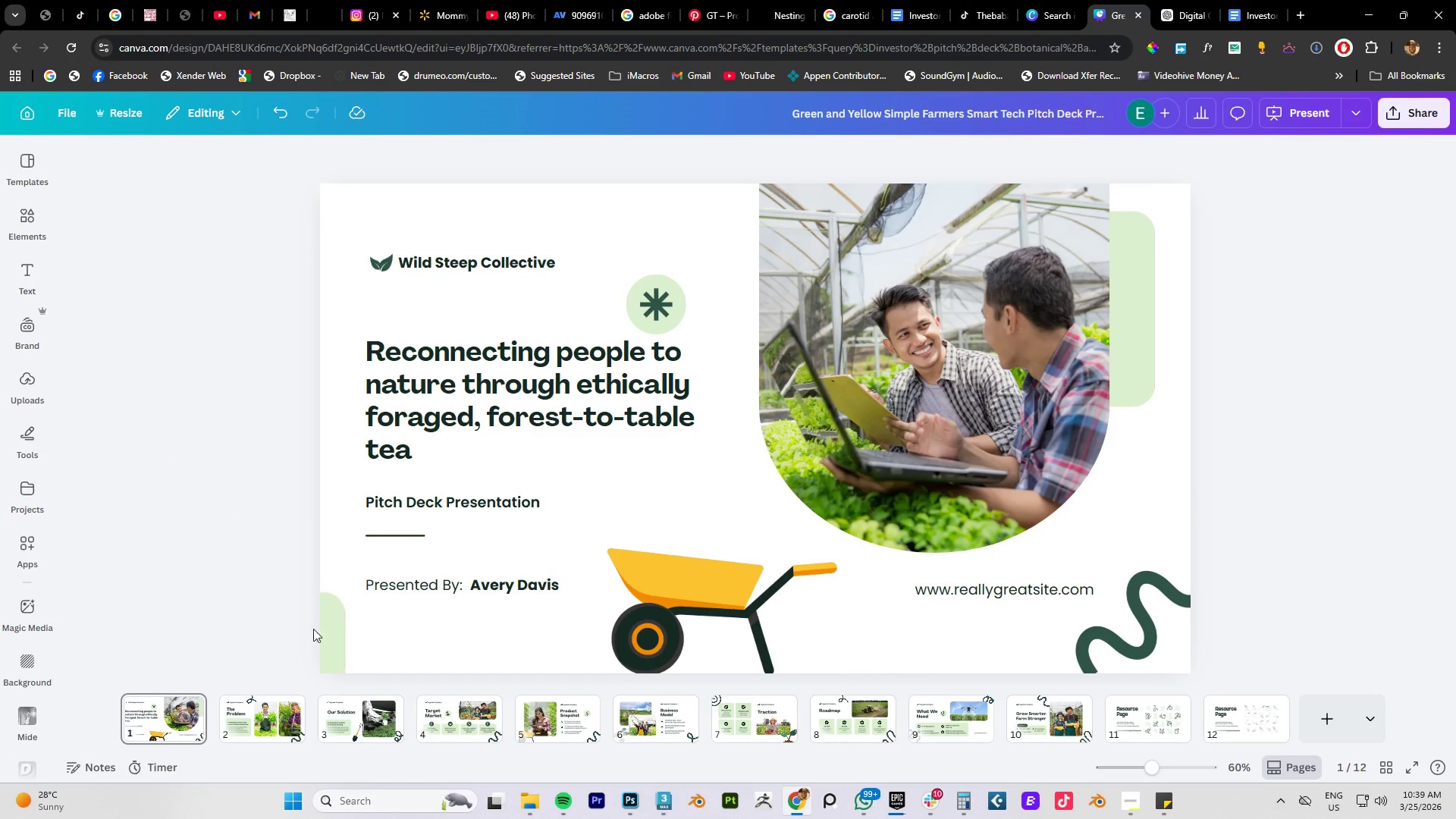 
left_click_drag(start_coordinate=[331, 632], to_coordinate=[353, 635])
 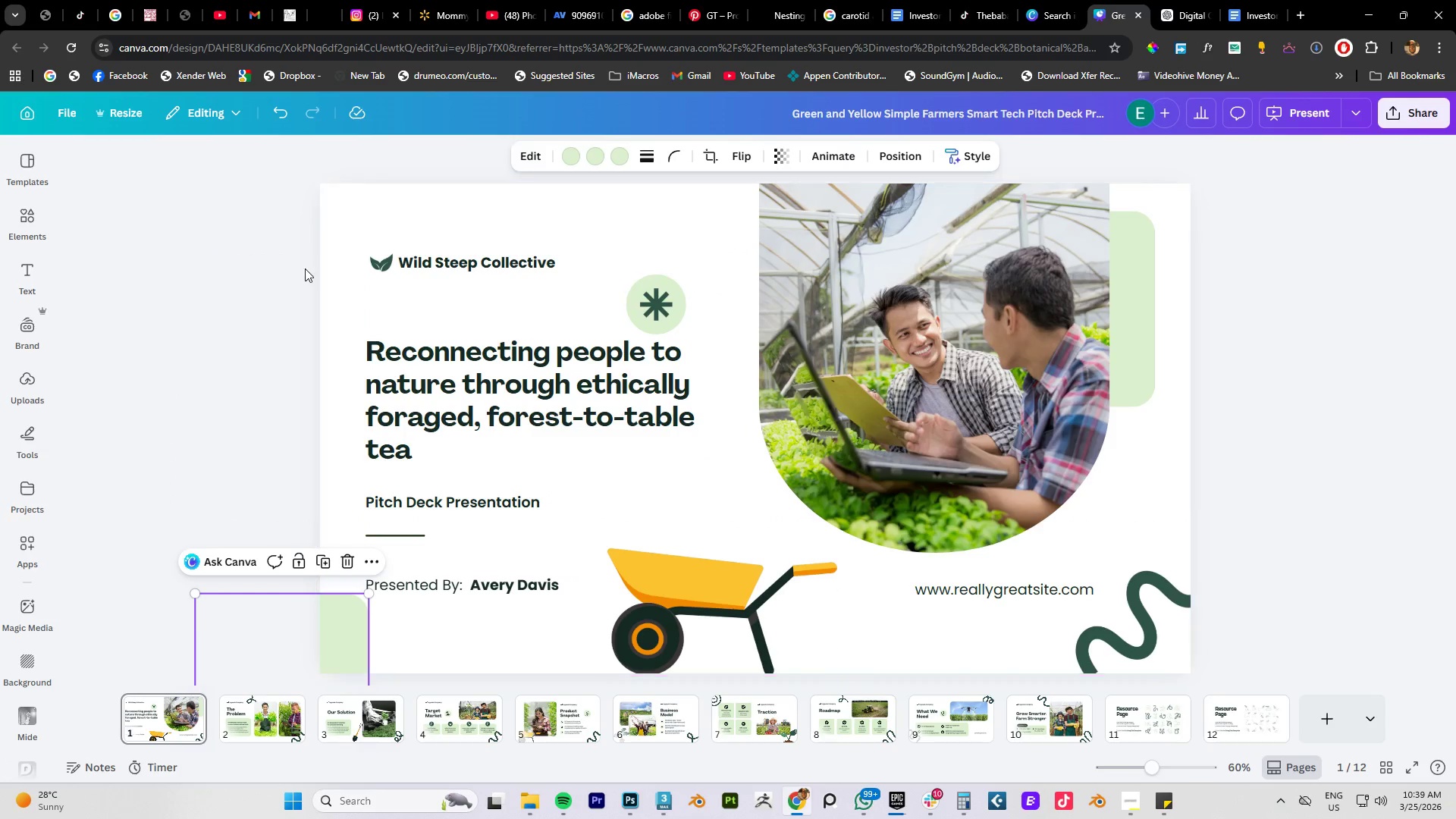 
left_click([305, 268])
 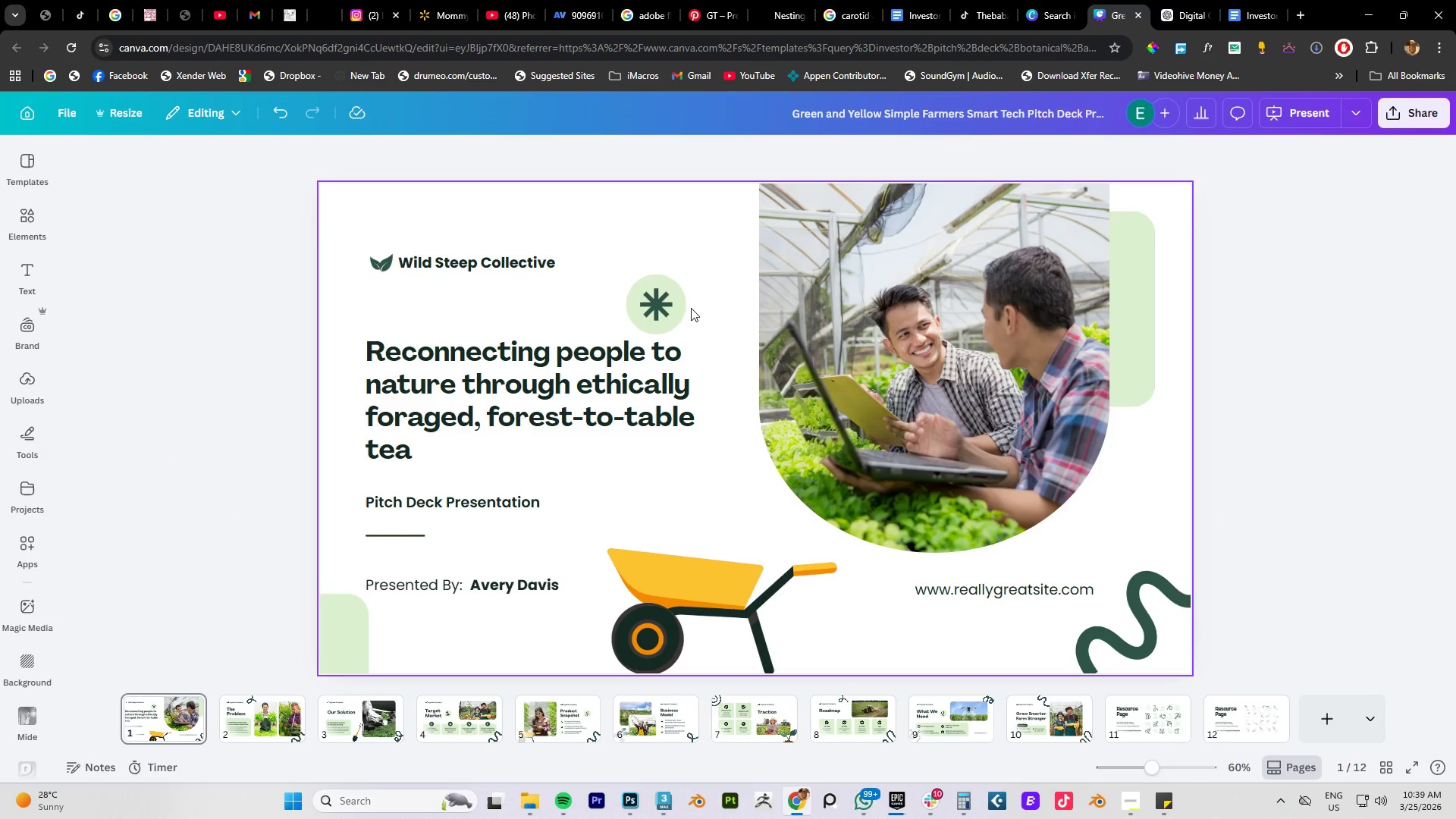 
double_click([666, 308])
 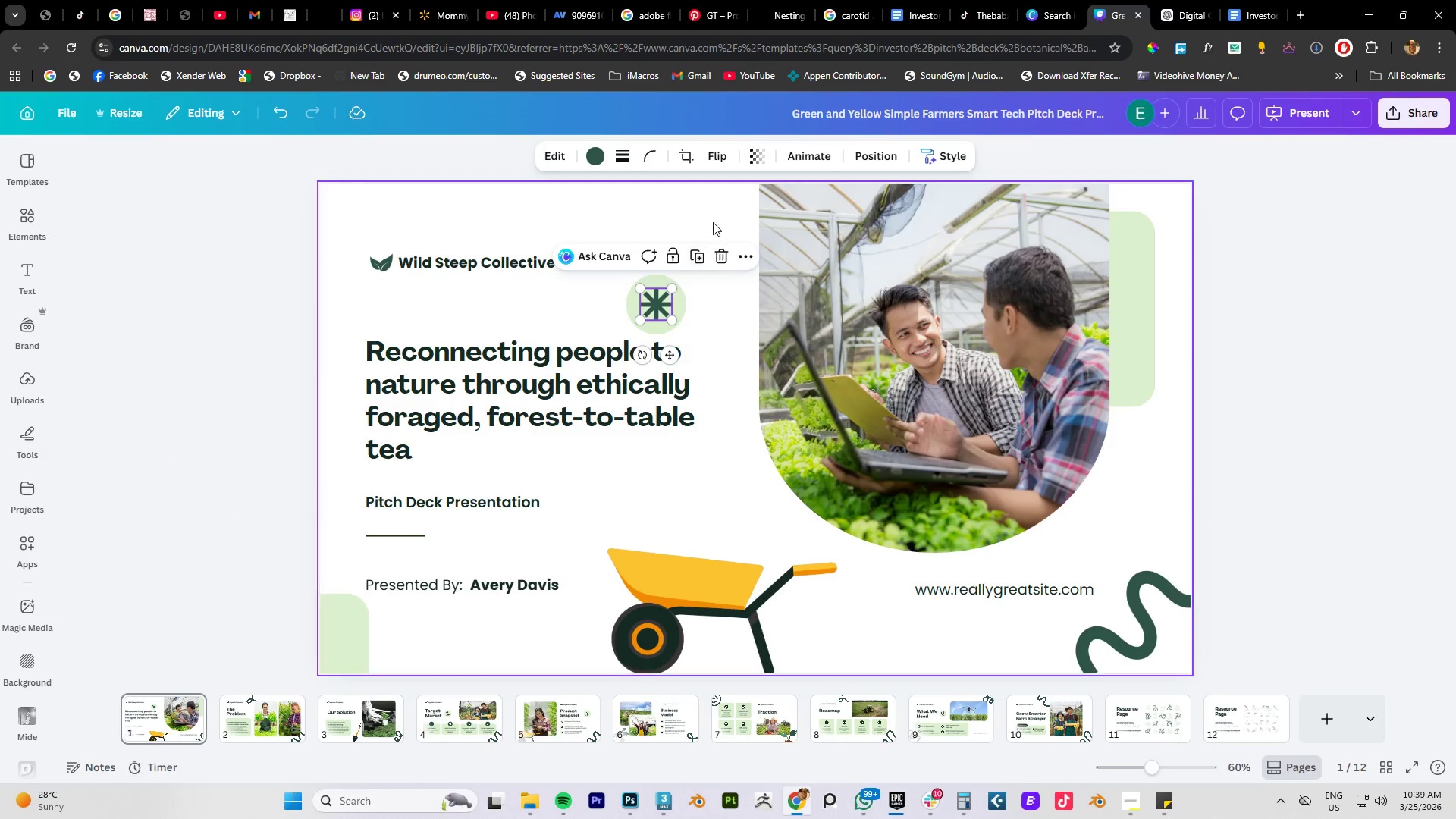 
left_click_drag(start_coordinate=[710, 221], to_coordinate=[645, 328])
 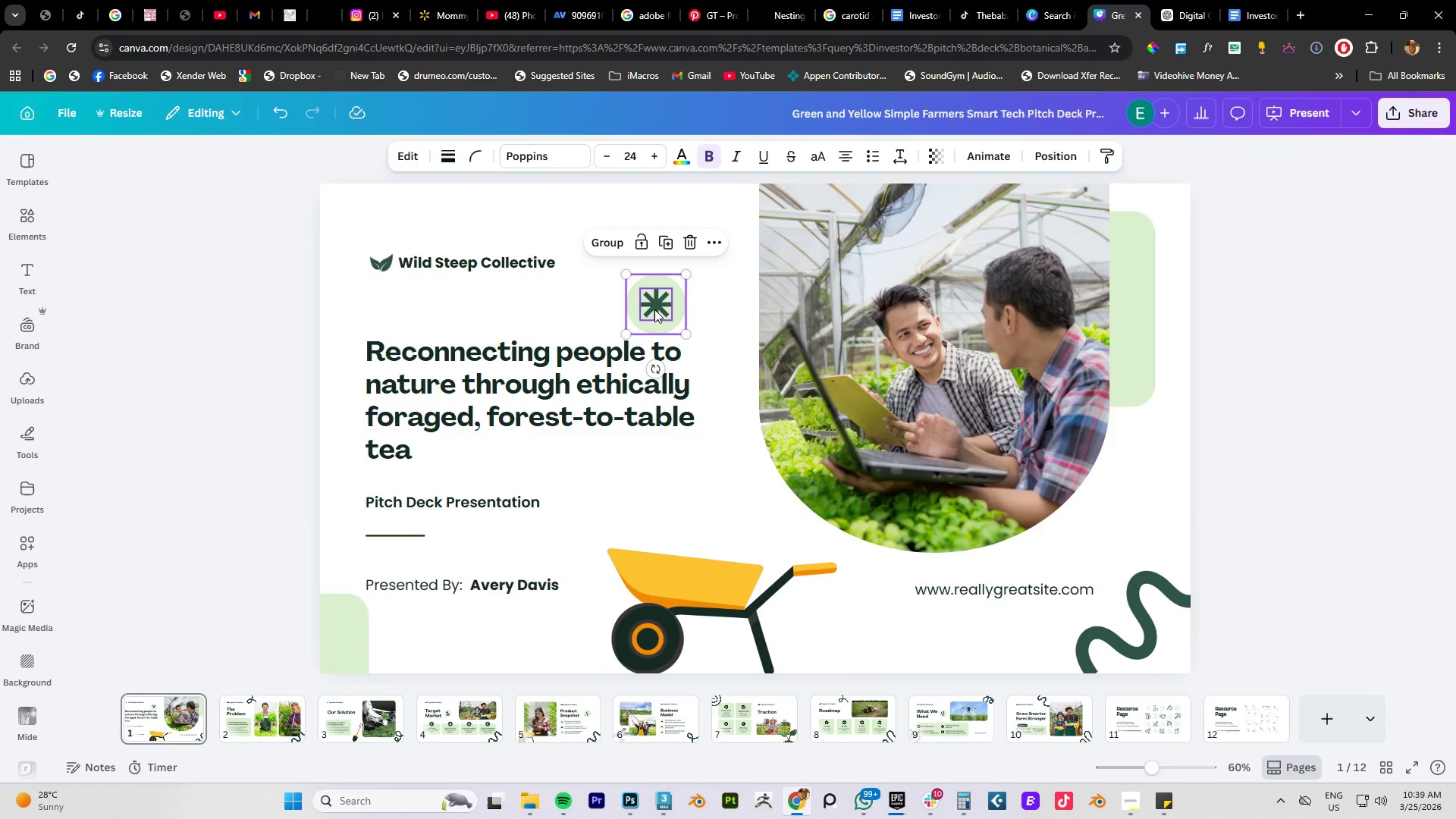 
left_click_drag(start_coordinate=[654, 307], to_coordinate=[658, 290])
 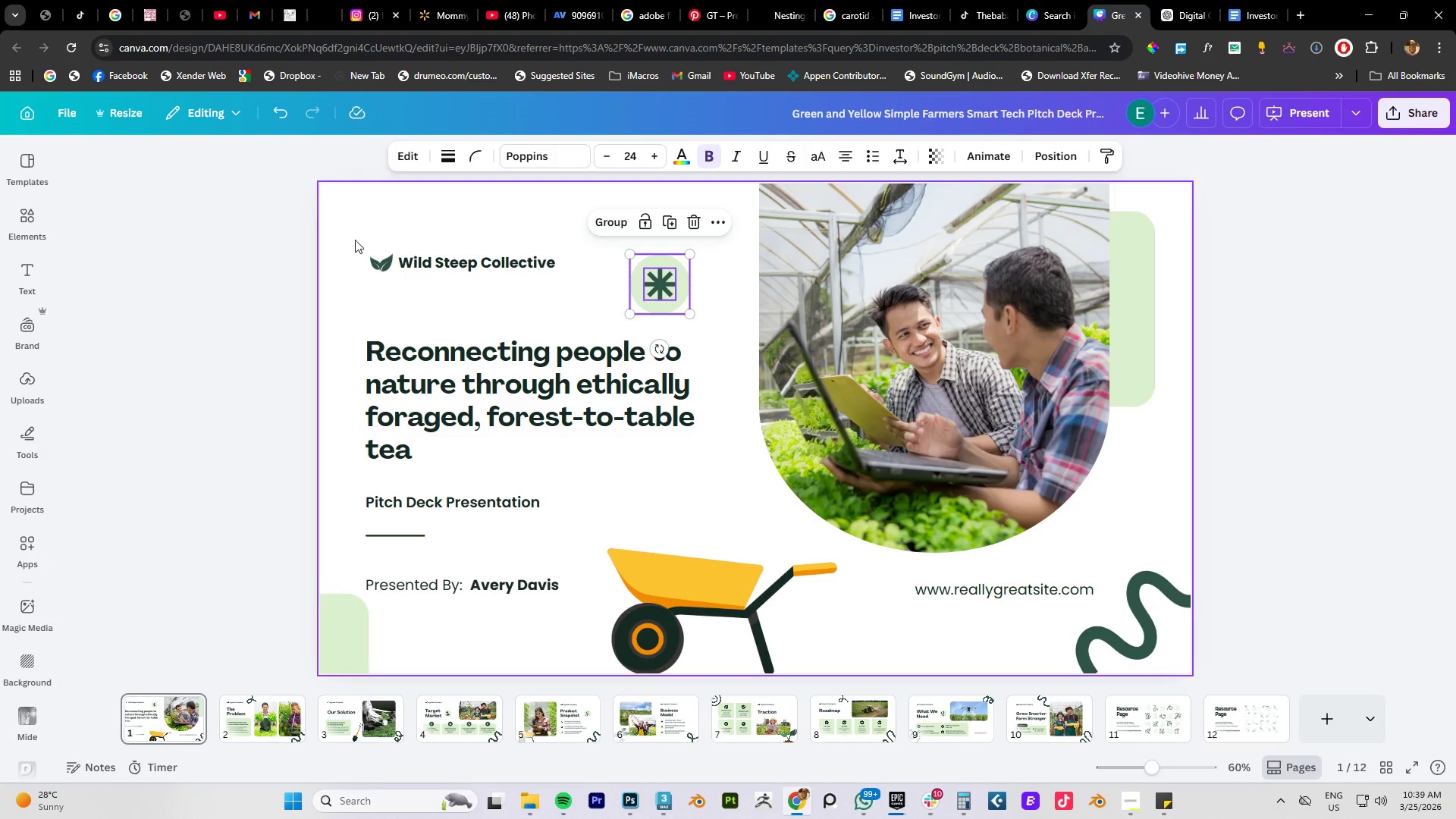 
left_click_drag(start_coordinate=[346, 240], to_coordinate=[669, 291])
 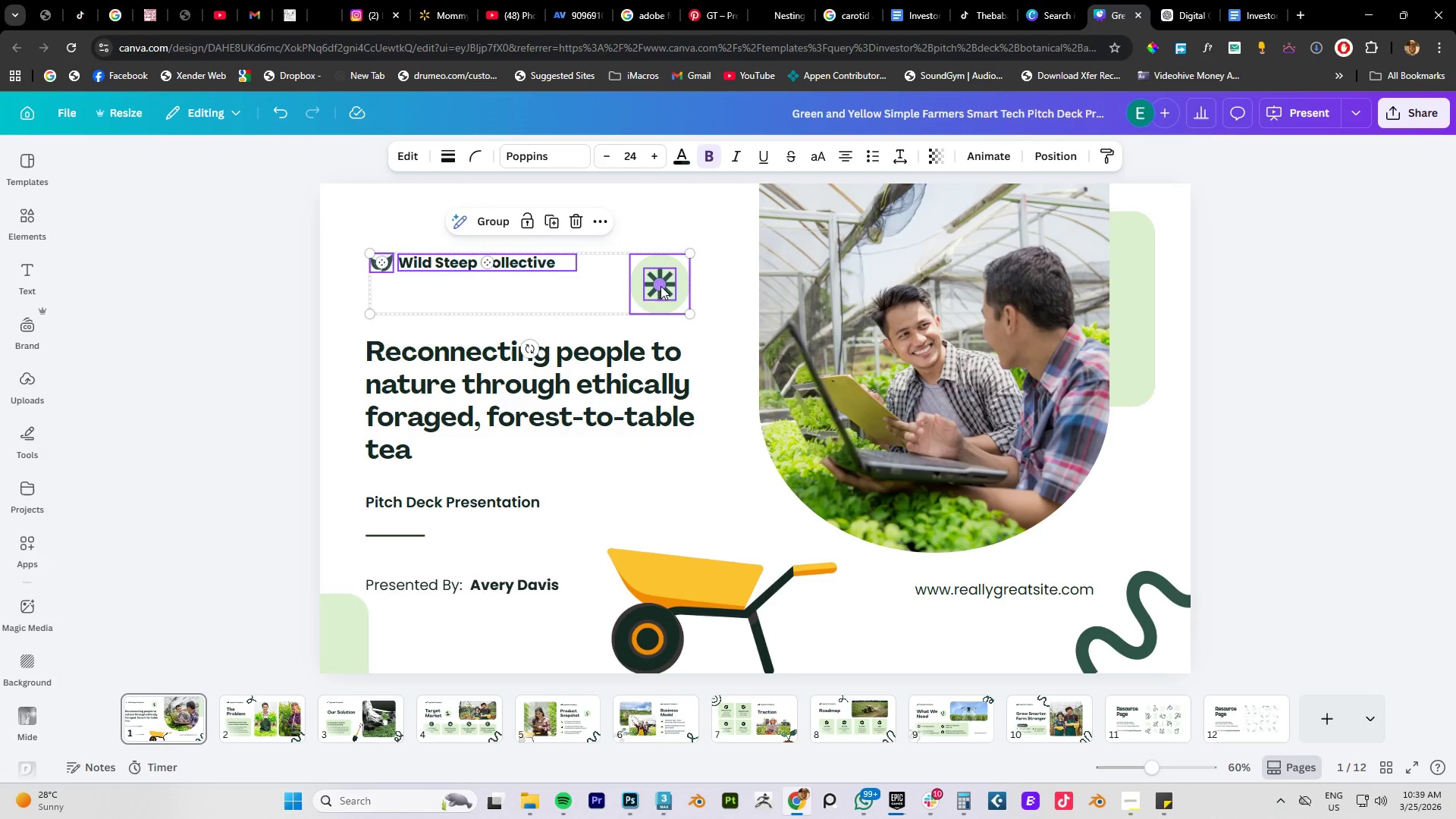 
left_click_drag(start_coordinate=[661, 286], to_coordinate=[661, 259])
 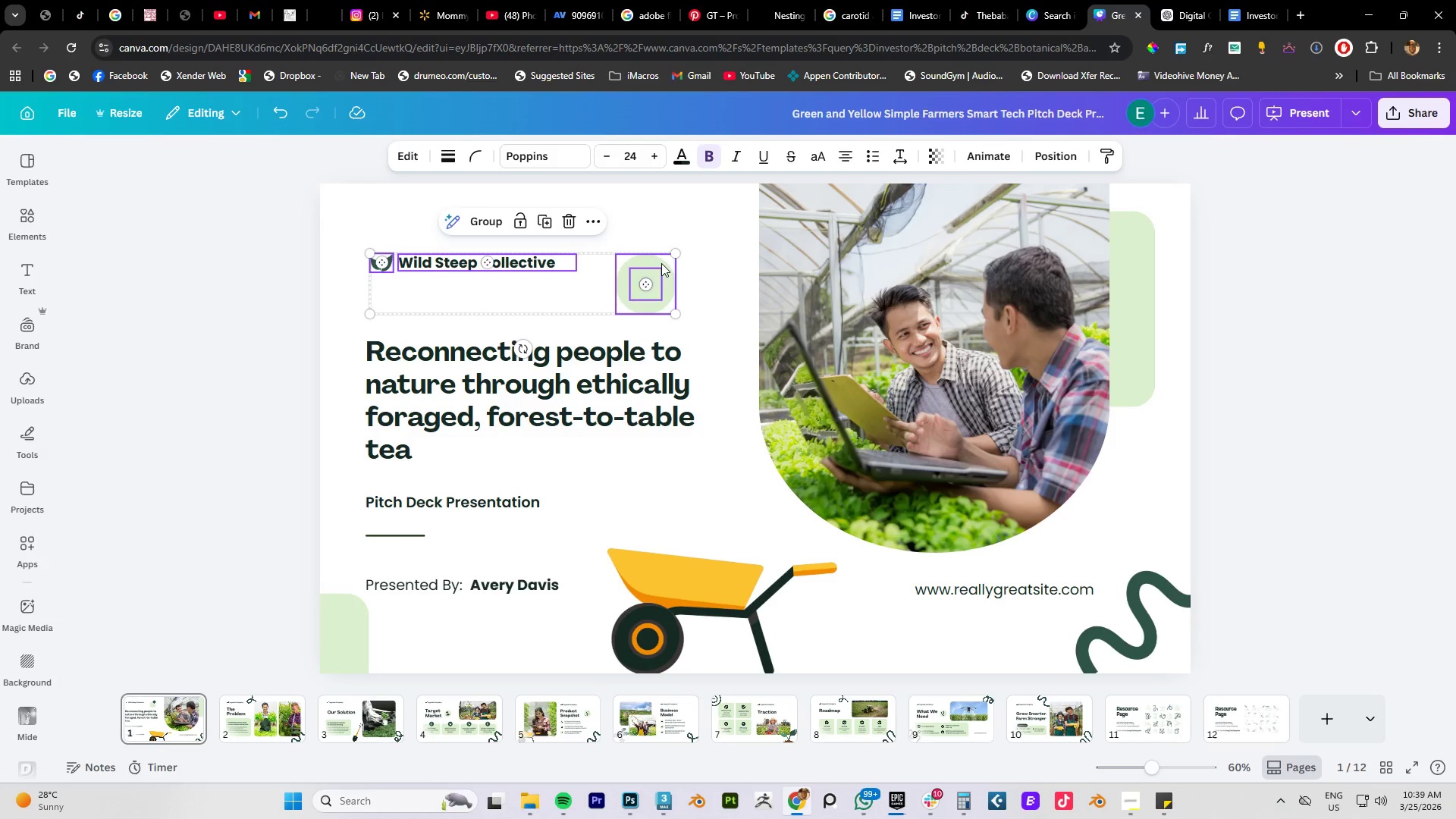 
hold_key(key=ControlLeft, duration=0.42)
 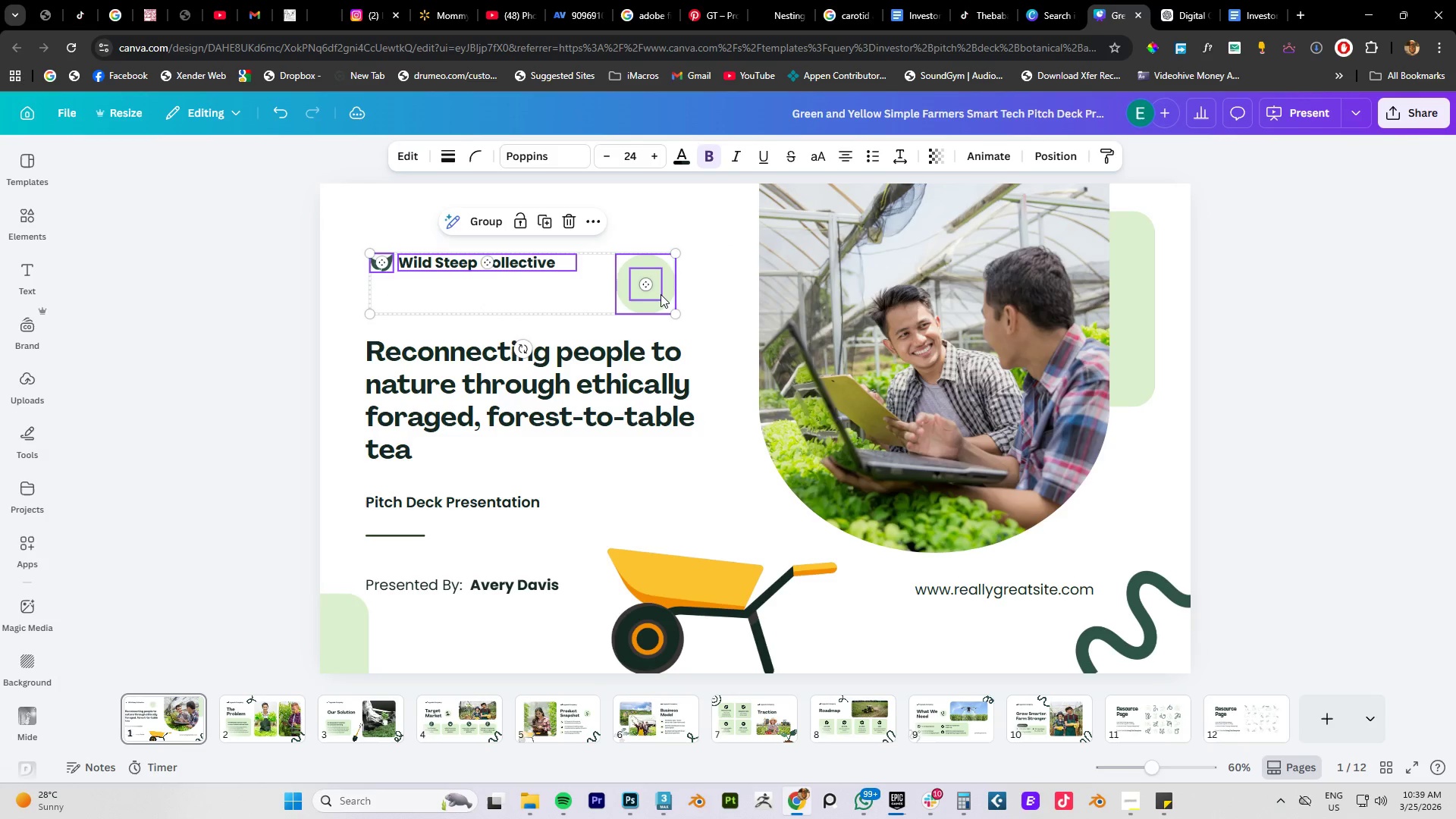 
key(Control+Z)
 